 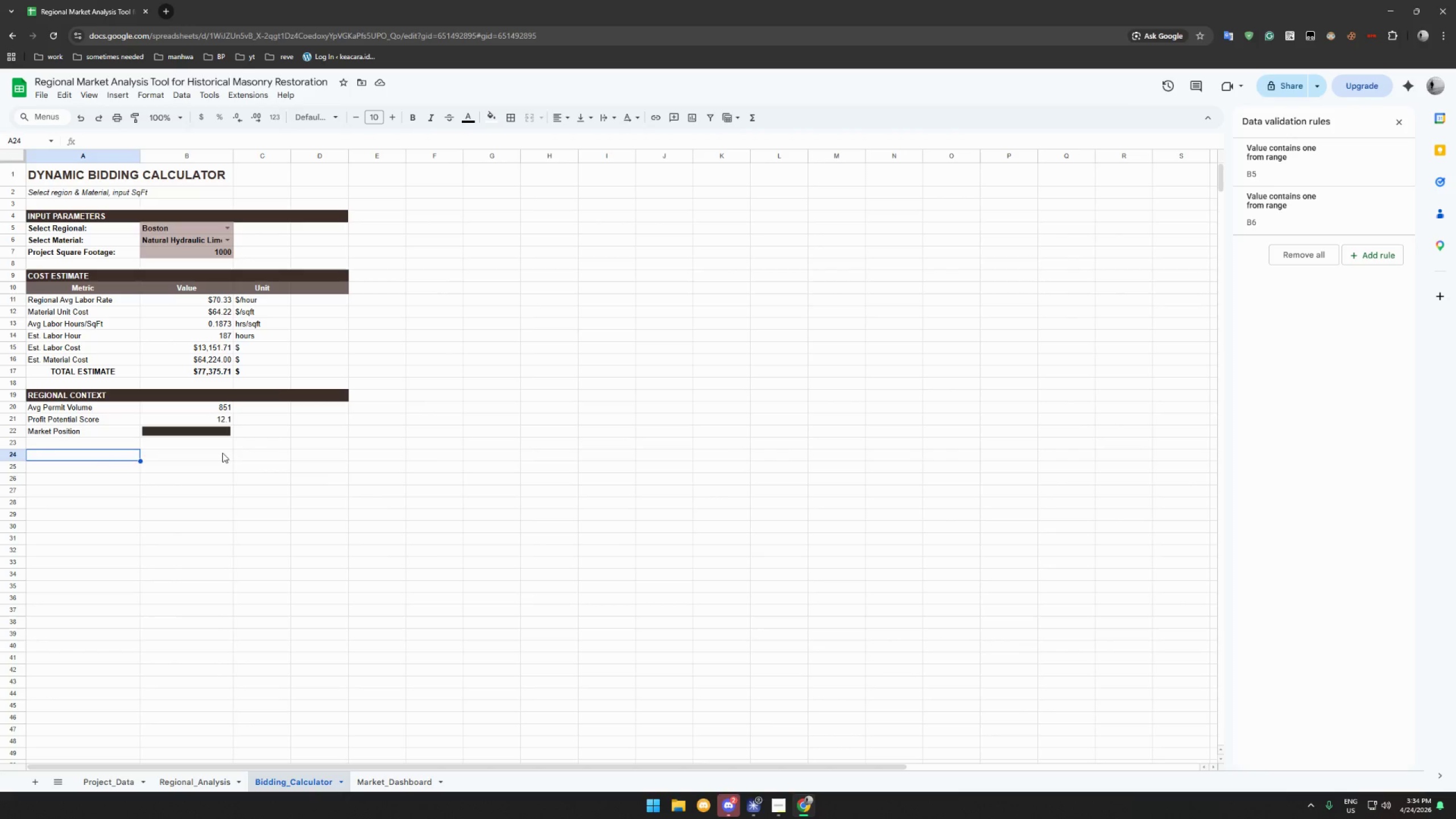 
triple_click([222, 453])
 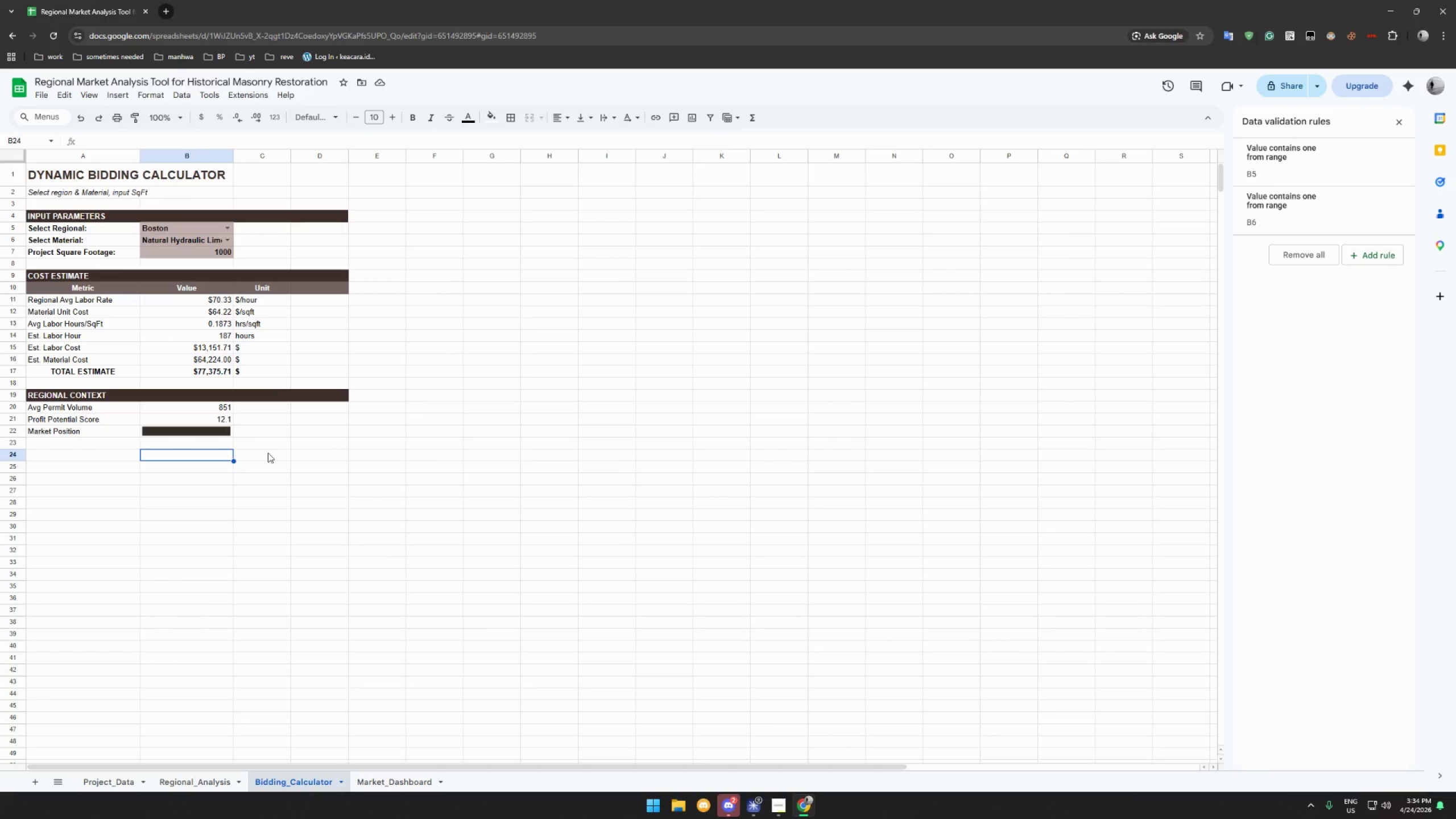 
triple_click([268, 453])
 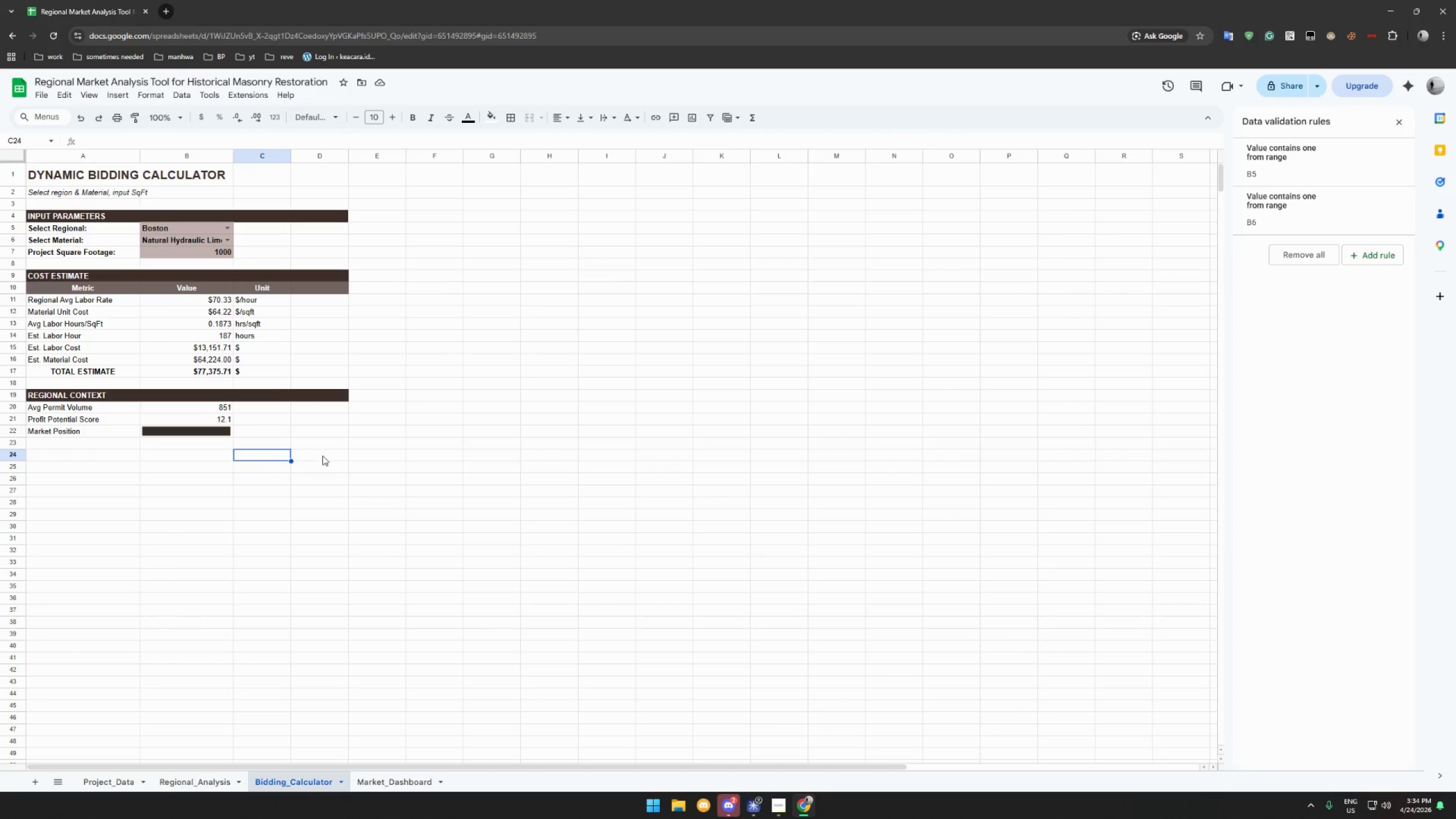 
left_click([322, 456])
 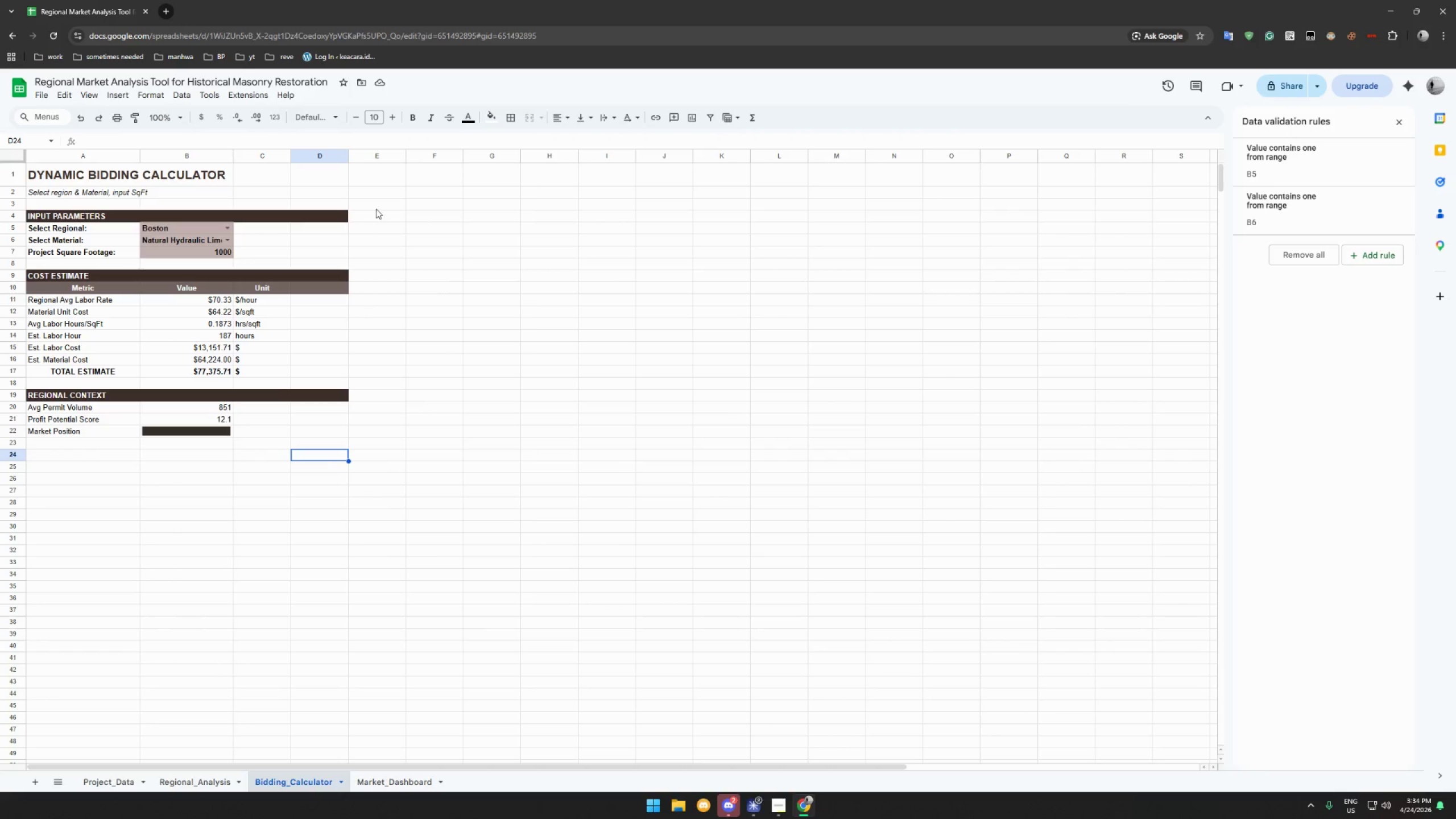 
left_click([377, 176])
 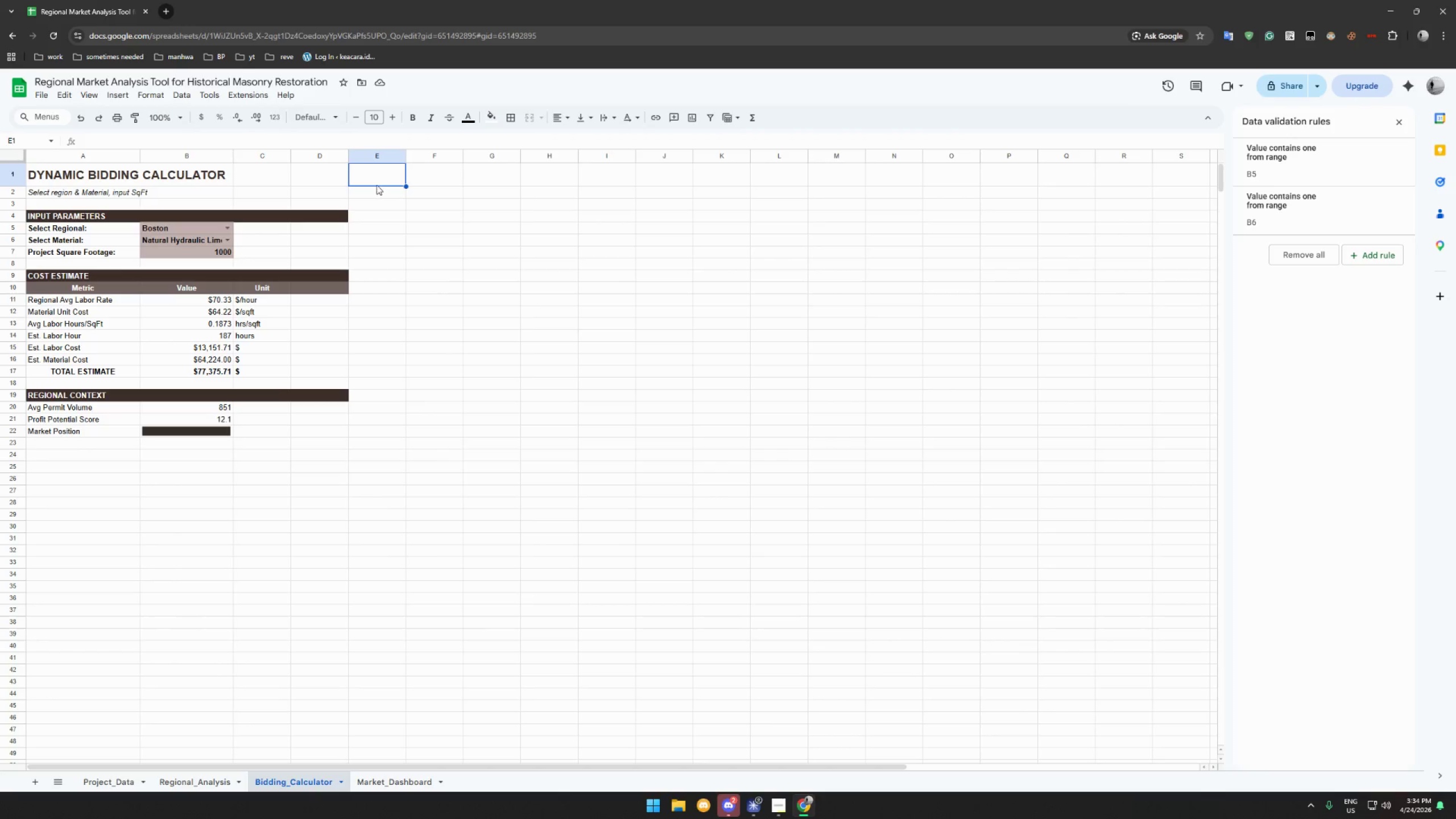 
key(Control+Shift+ArrowRight)
 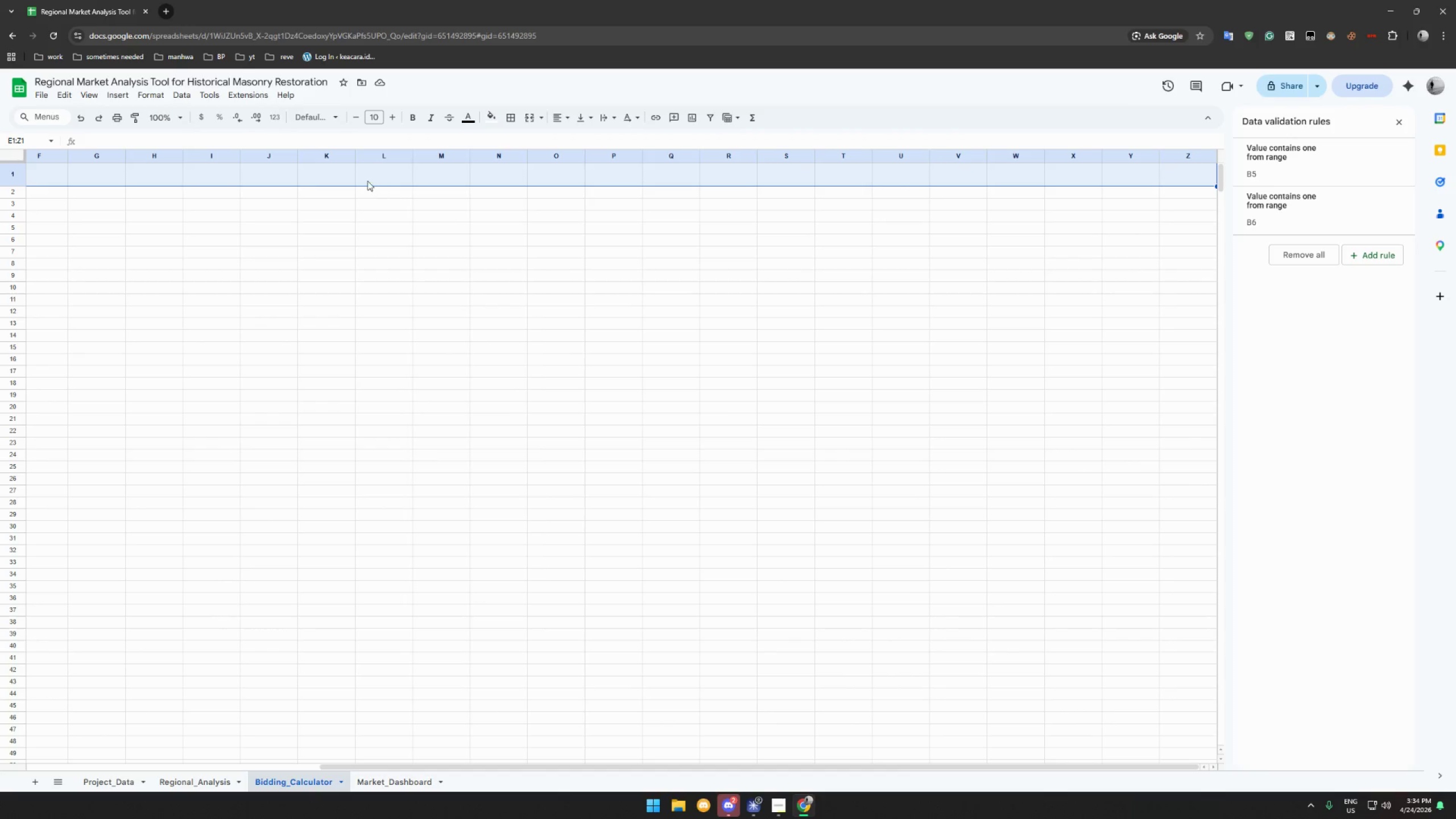 
right_click([367, 181])
 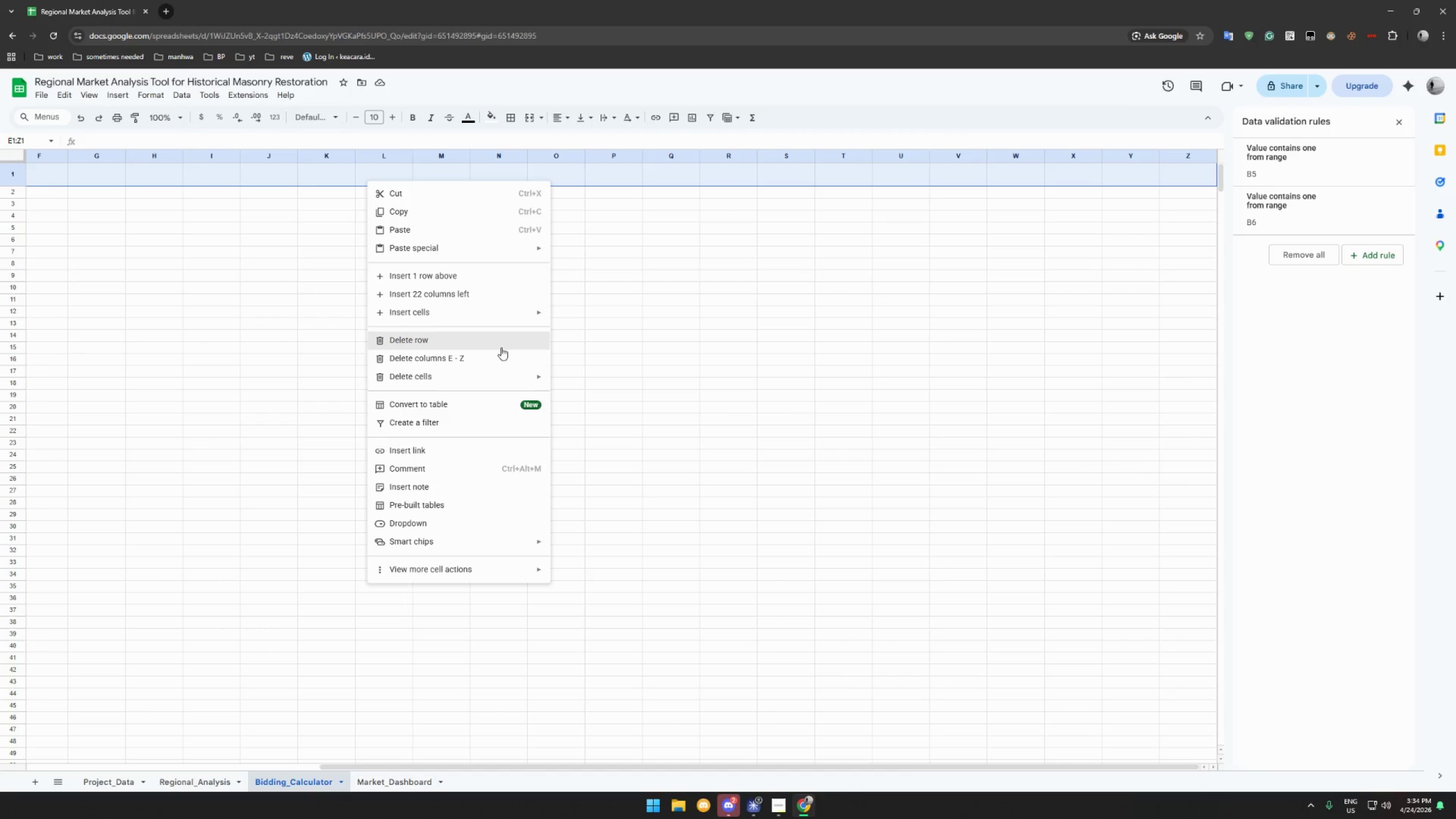 
left_click([499, 356])
 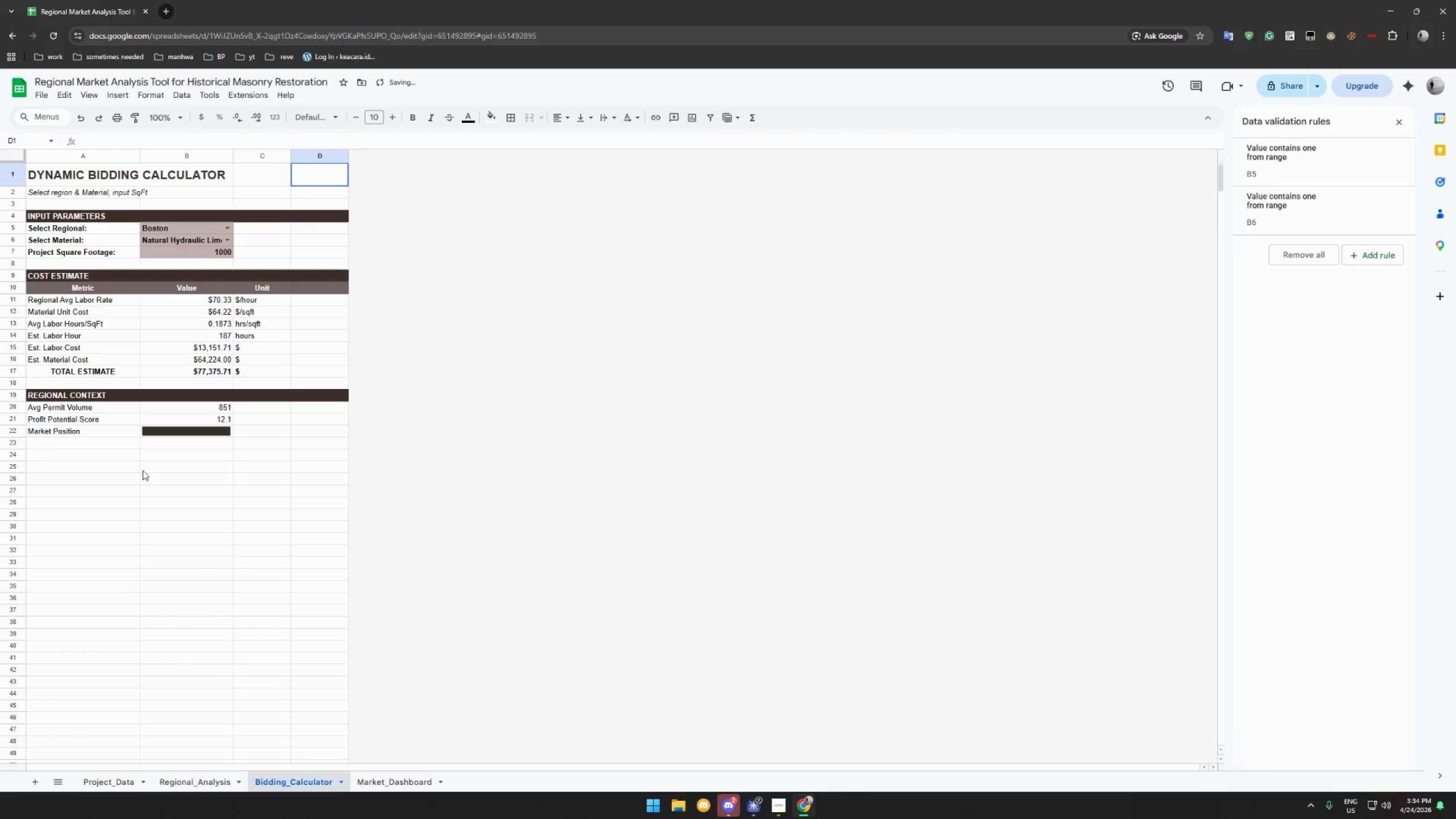 
left_click([140, 458])
 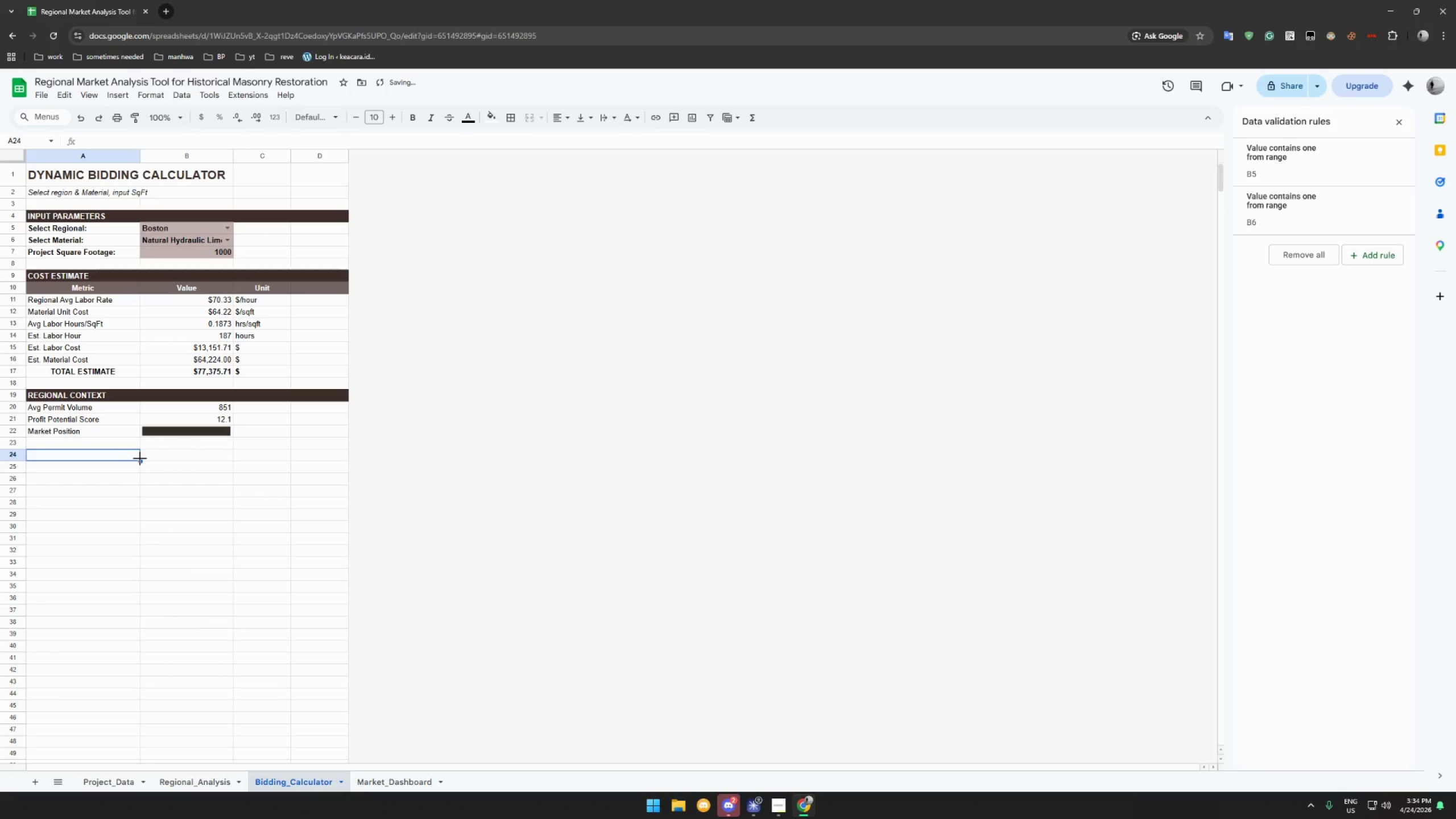 
key(Control+Shift+ArrowDown)
 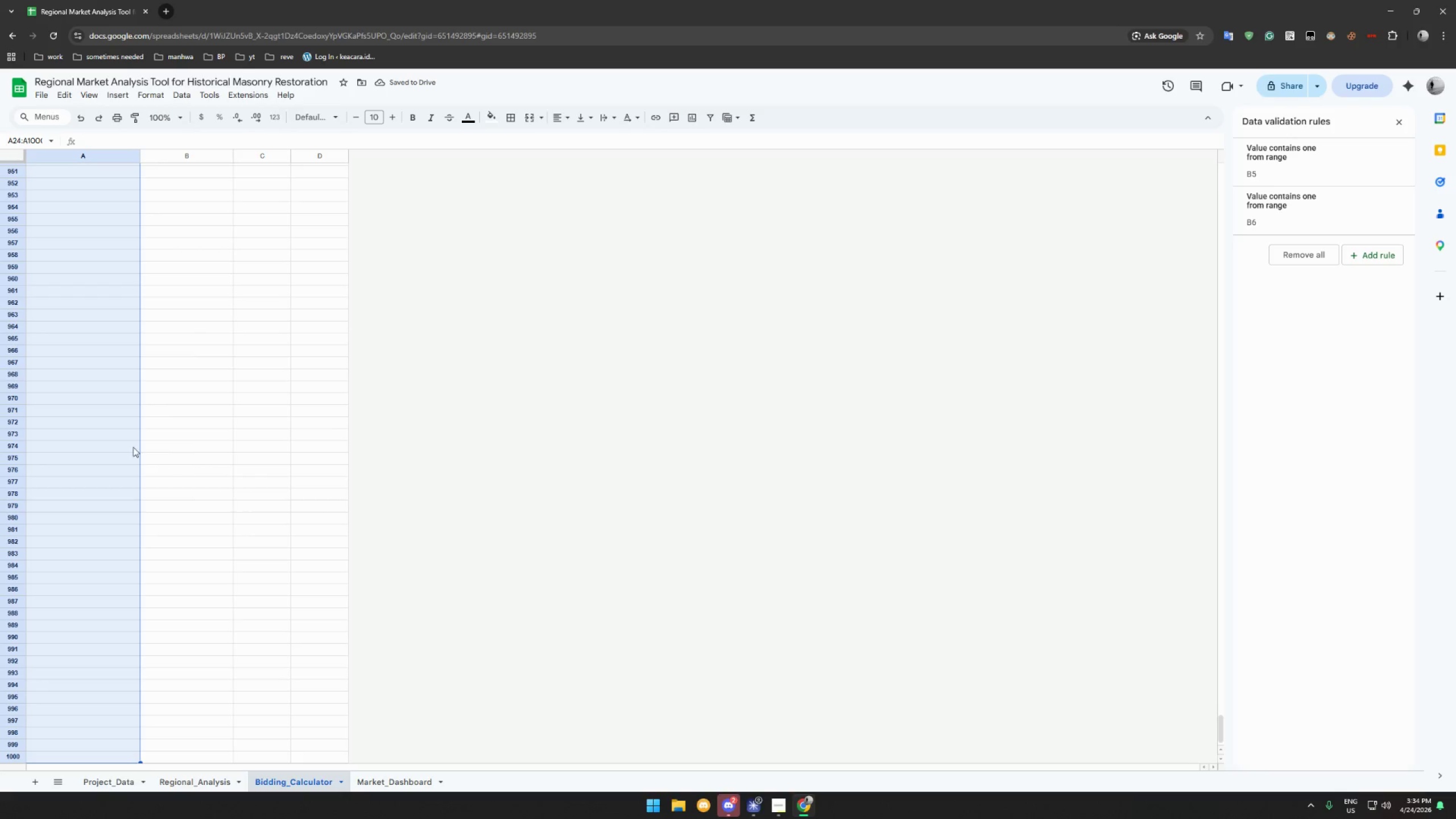 
right_click([118, 440])
 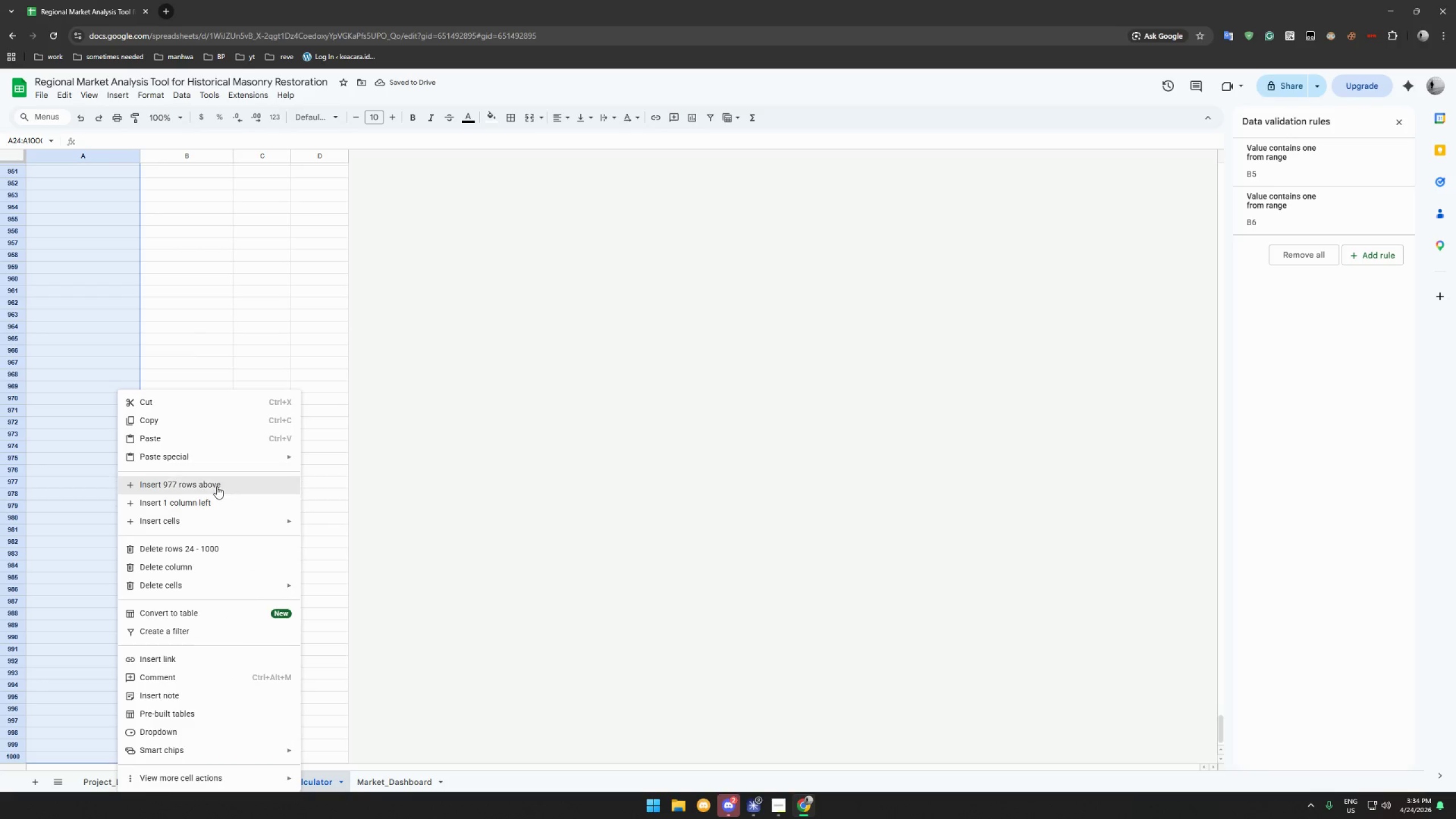 
left_click([218, 482])
 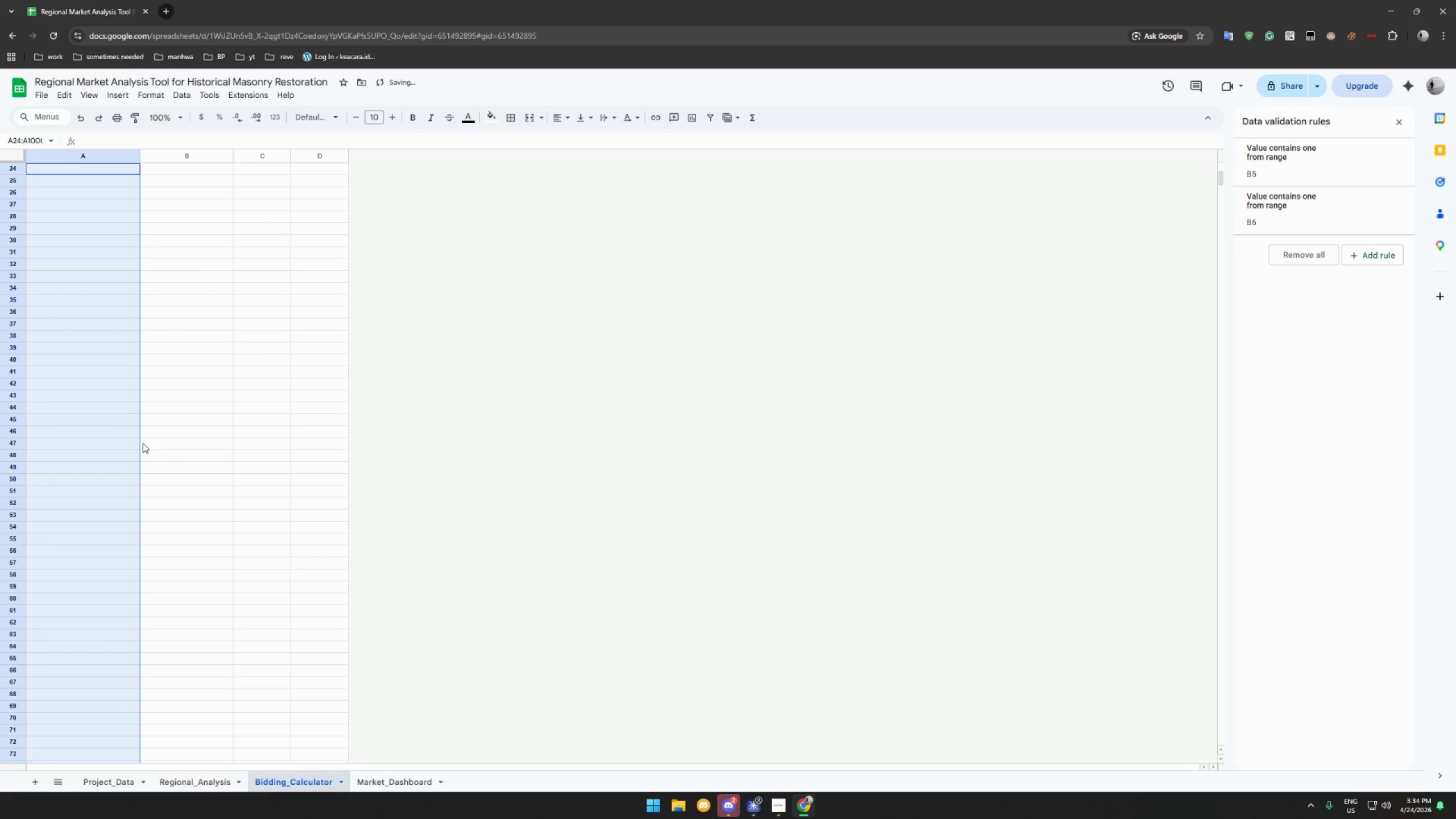 
key(Control+Z)
 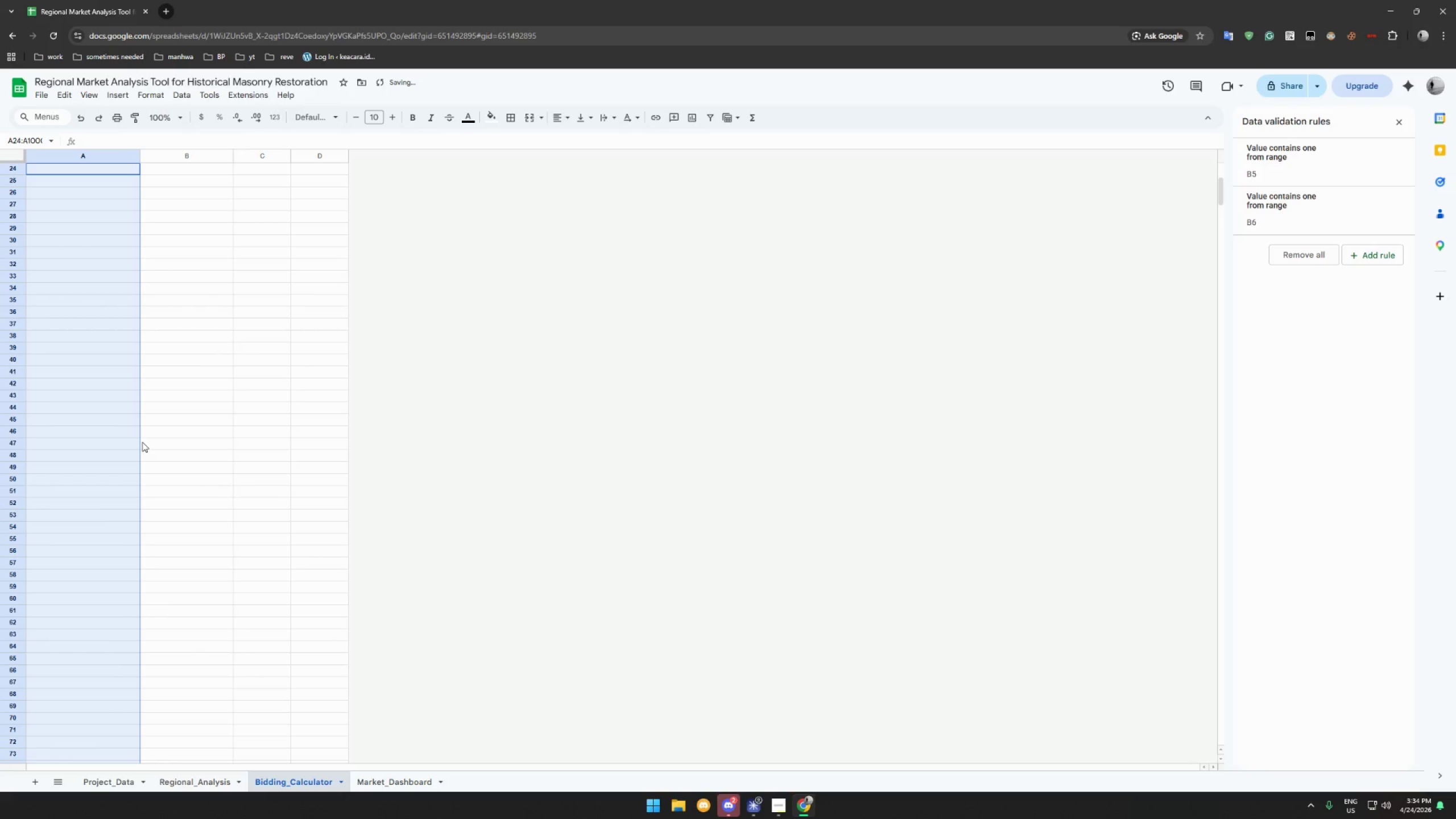 
hold_key(key=ControlLeft, duration=0.34)
 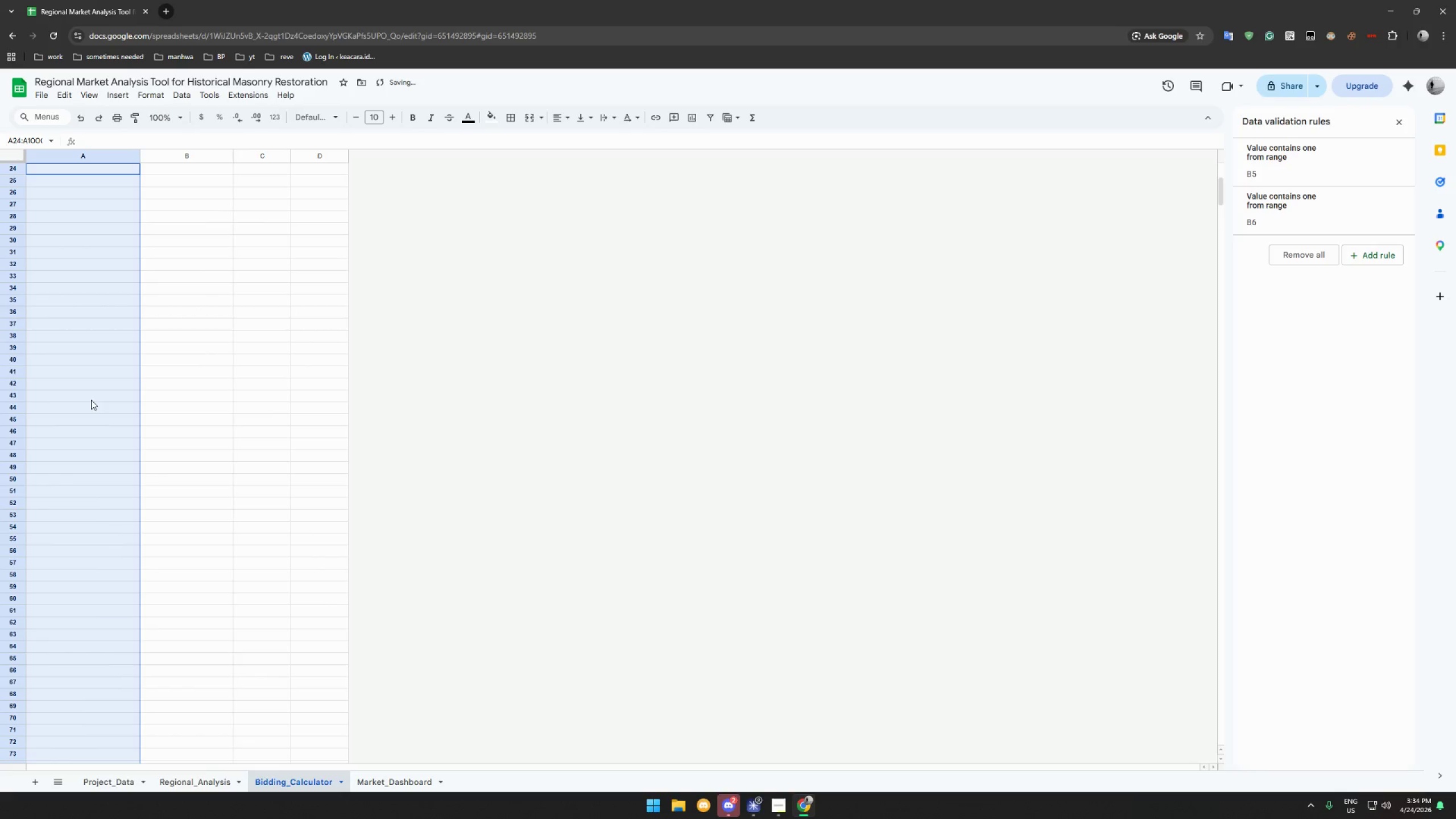 
right_click([91, 400])
 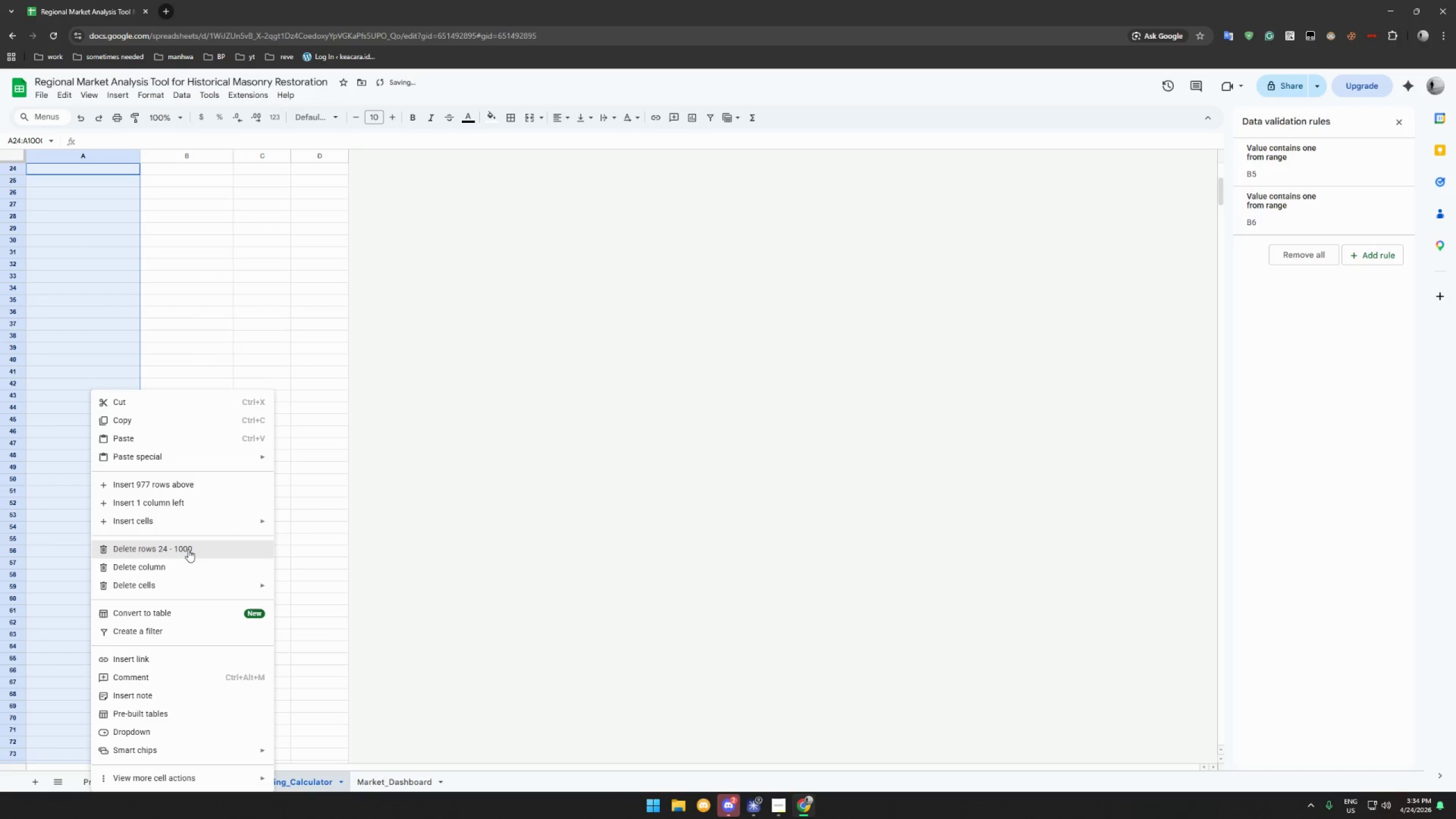 
left_click([188, 549])
 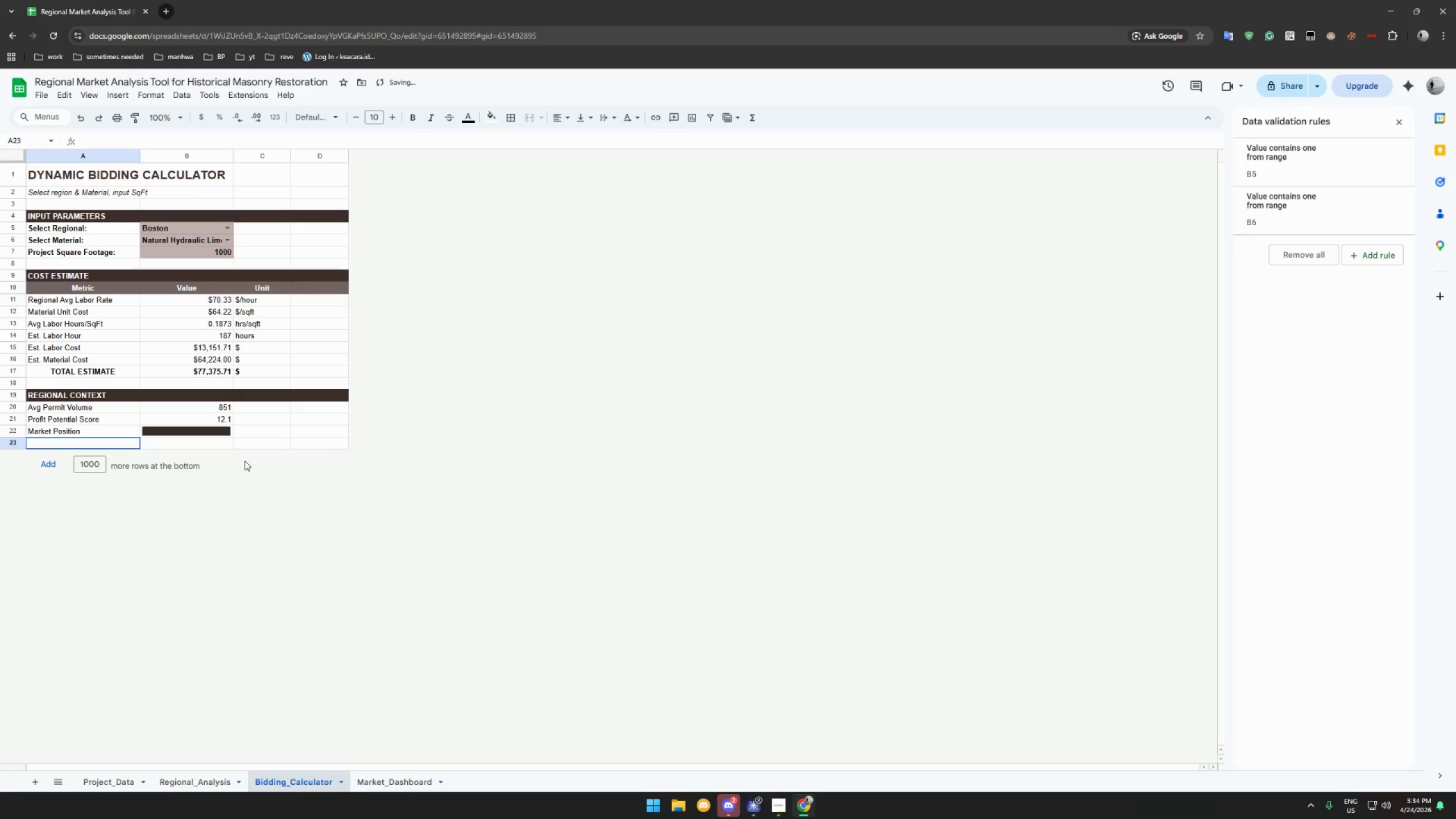 
left_click([337, 503])
 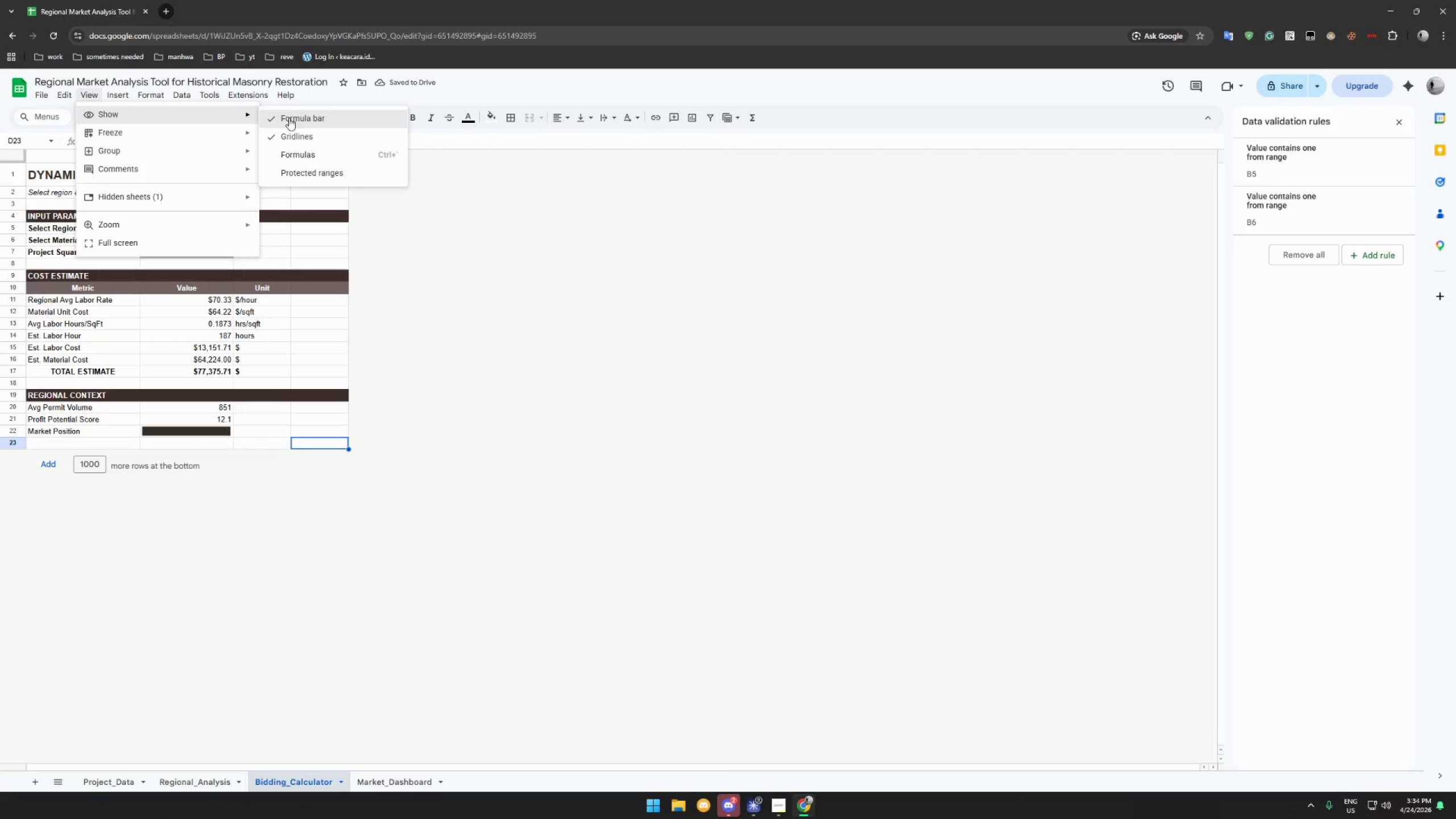 
double_click([489, 324])
 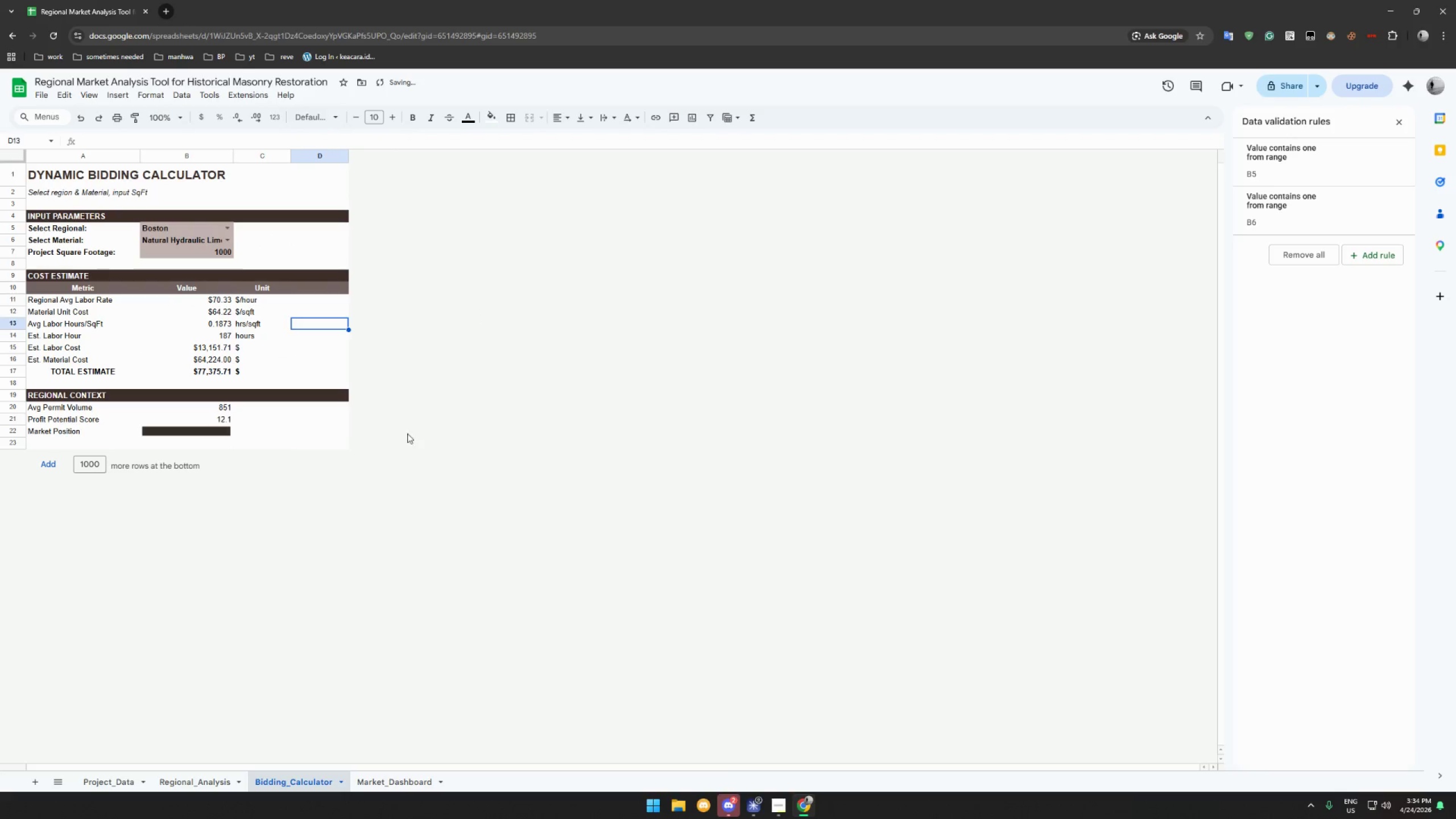 
left_click([453, 444])
 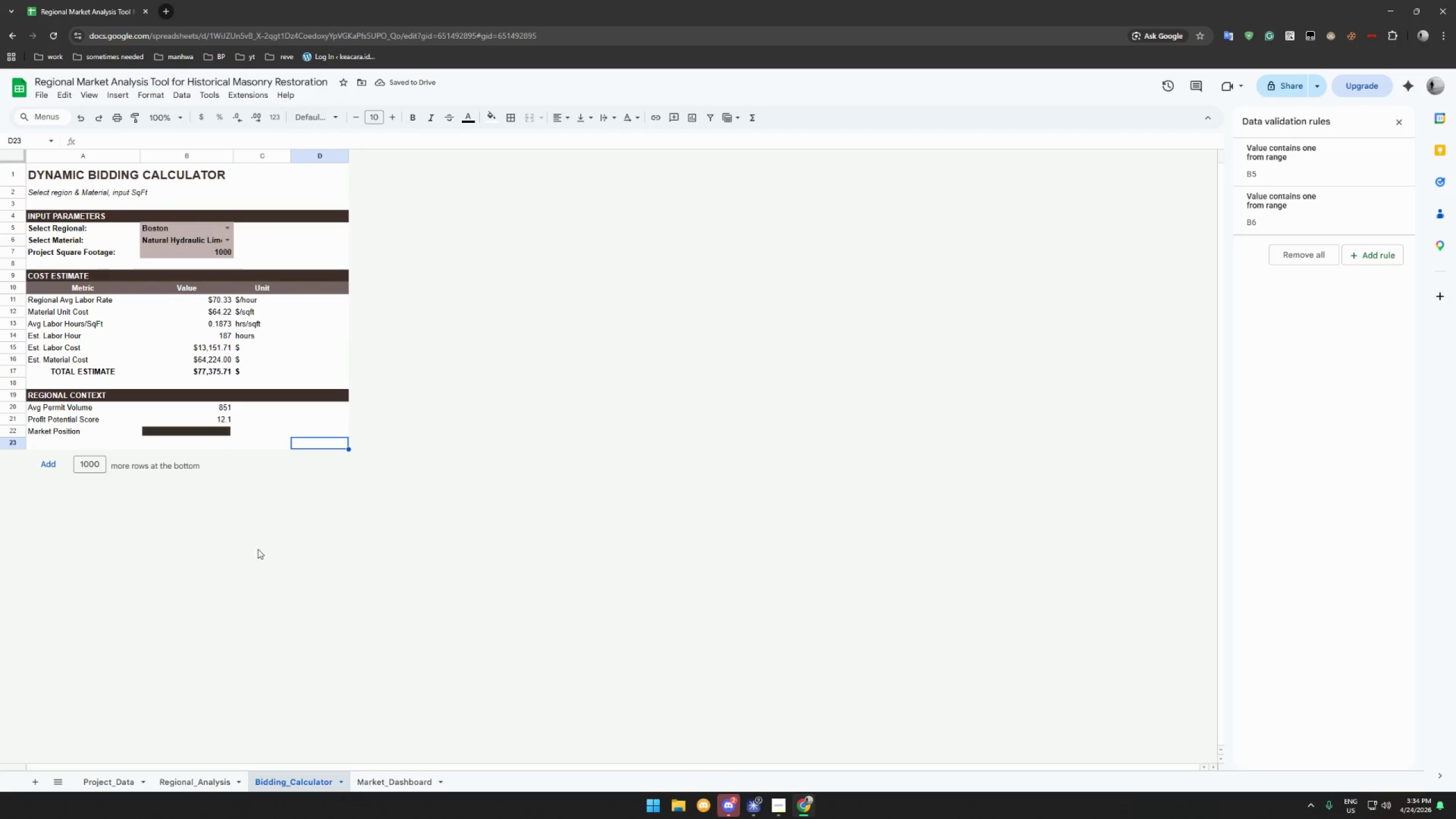 
left_click([195, 780])
 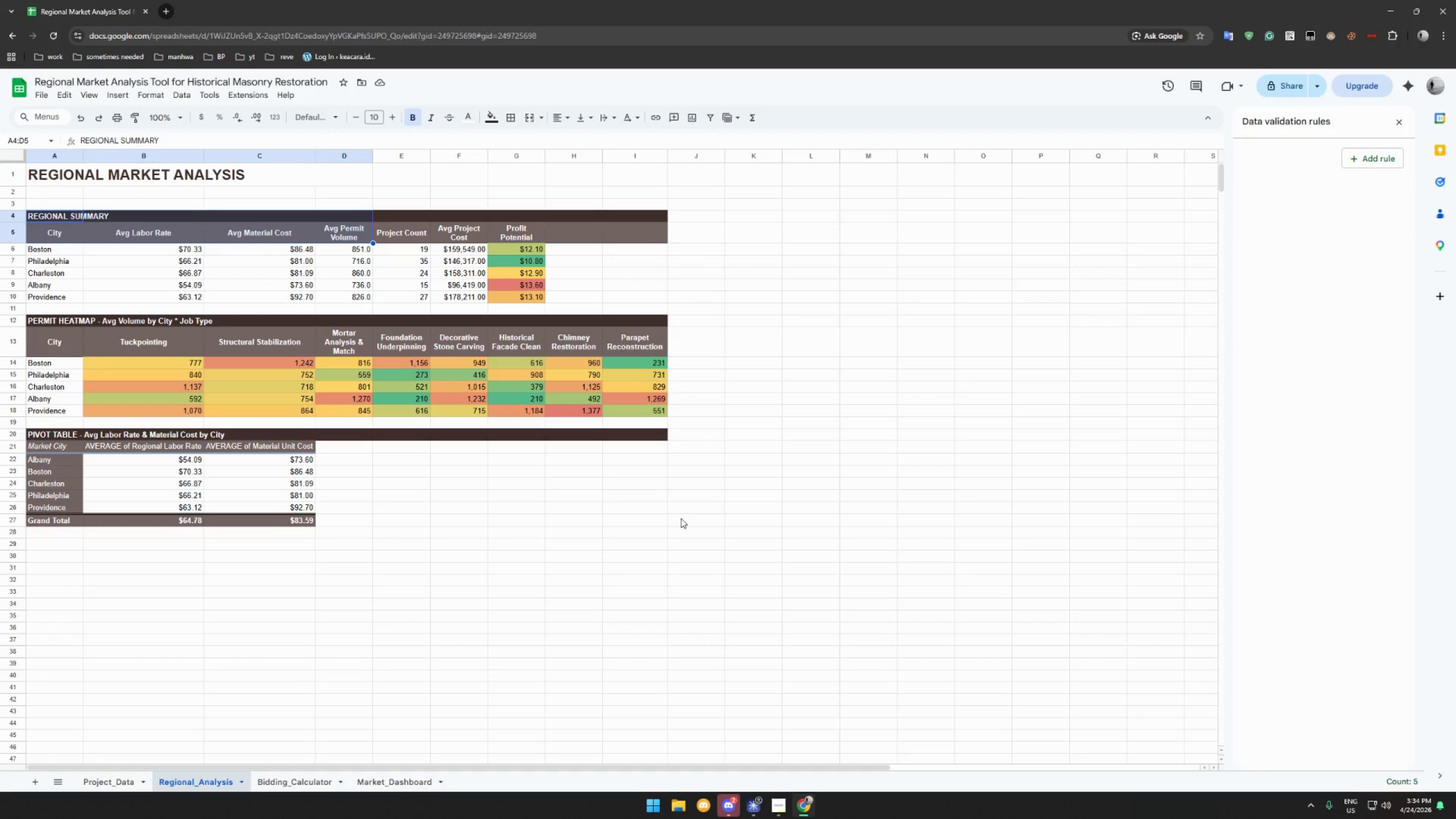 
left_click([694, 515])
 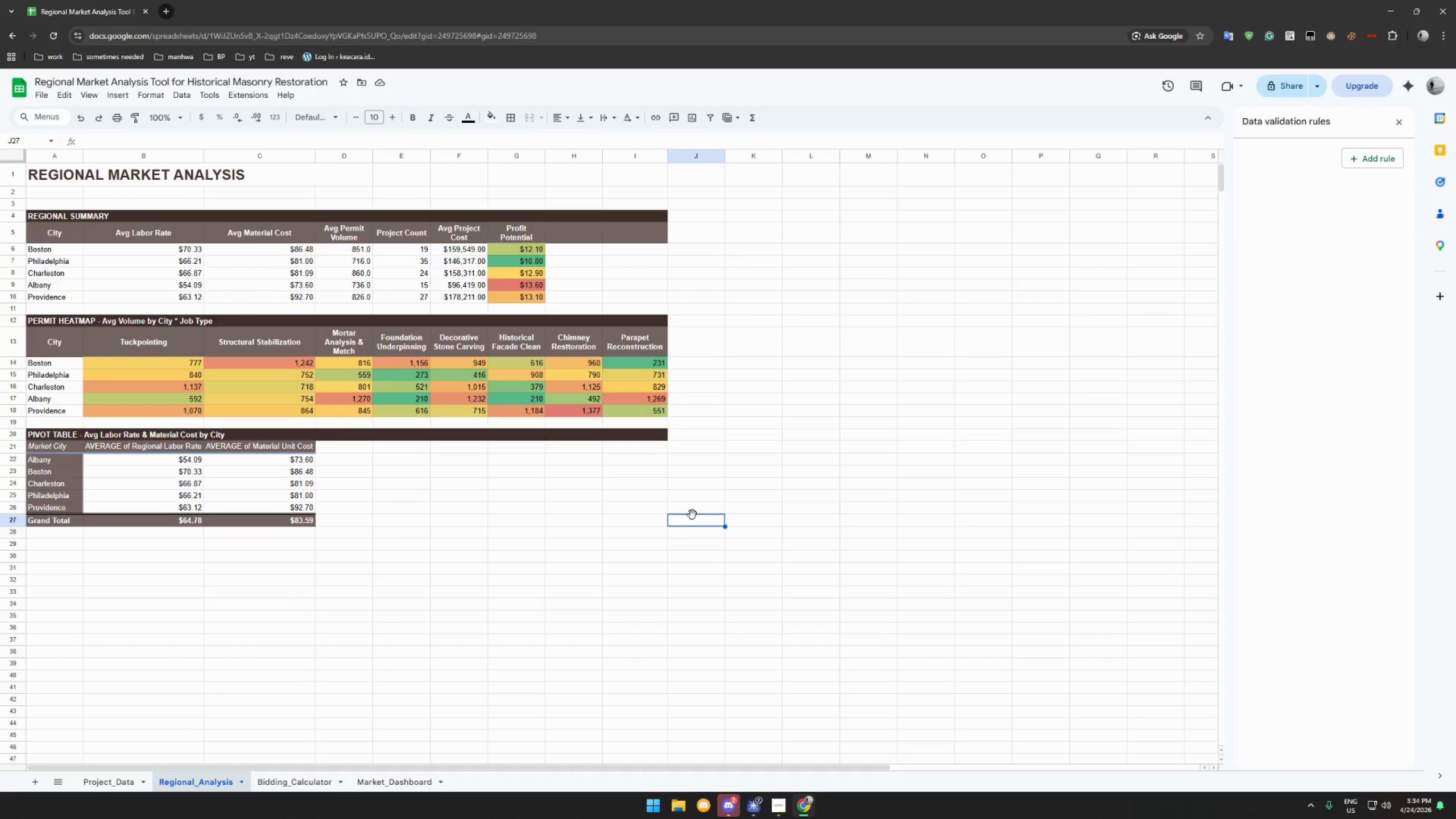 
key(Control+Shift+ArrowRight)
 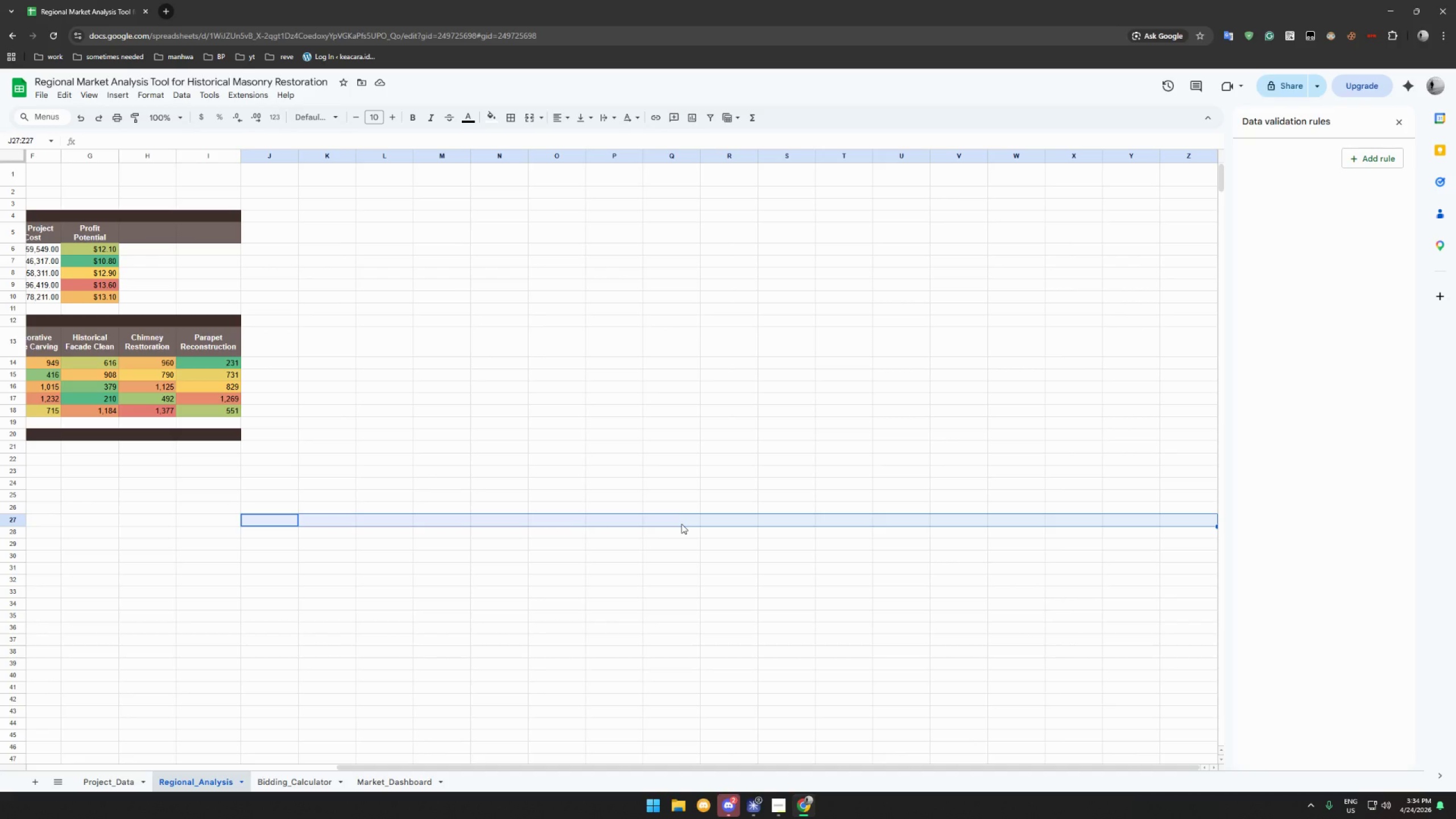 
right_click([681, 524])
 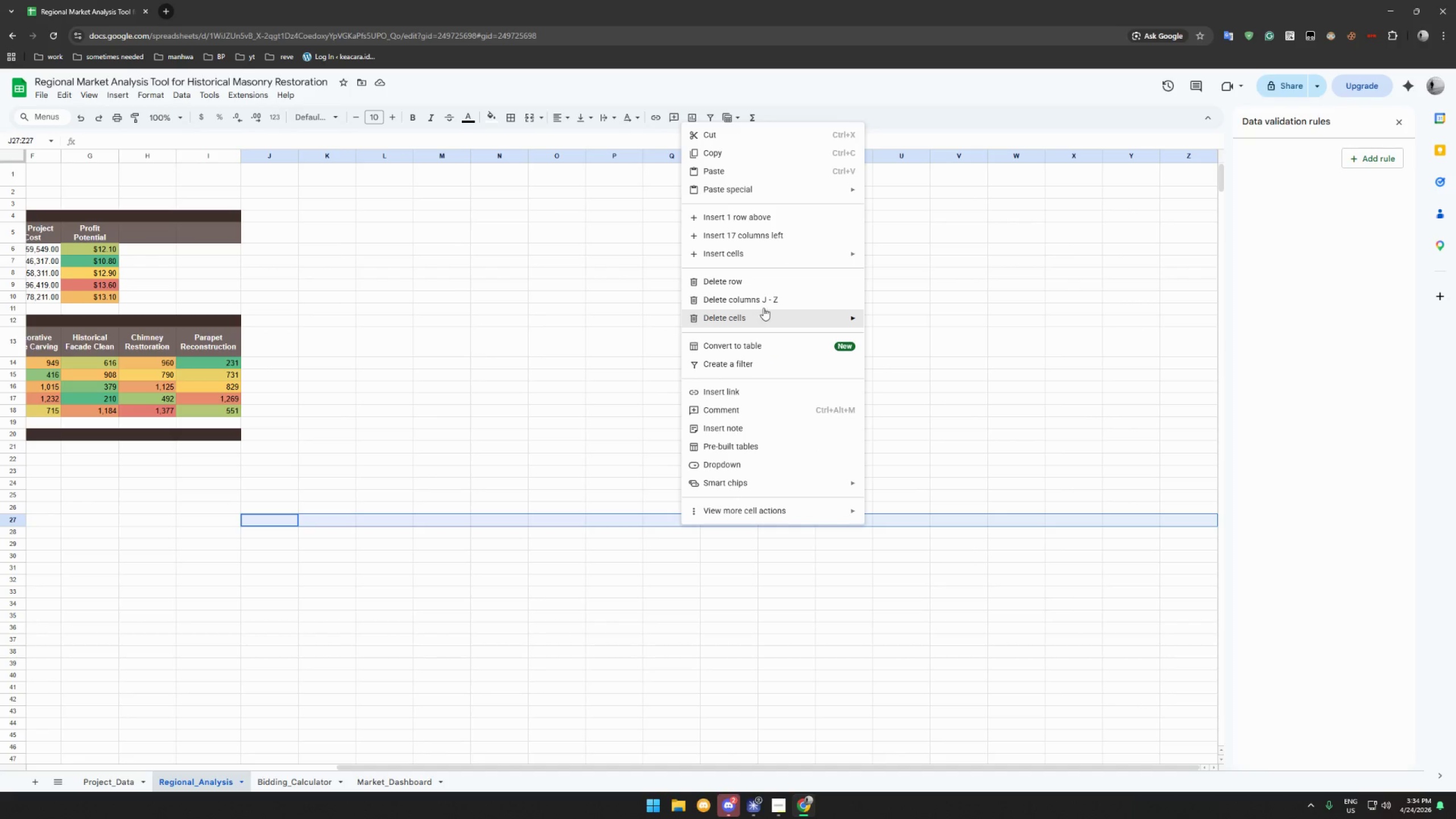 
left_click([764, 299])
 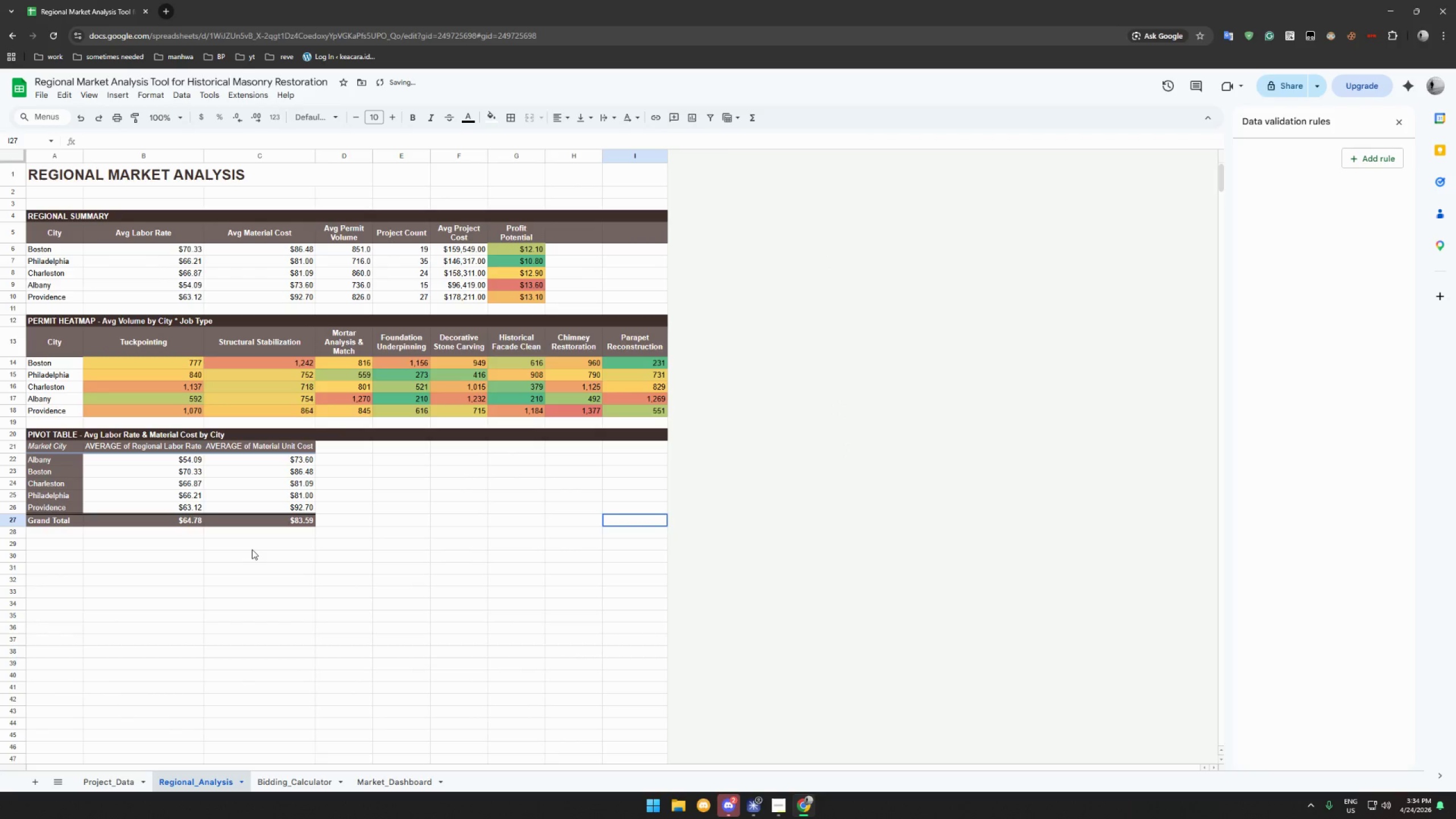 
left_click([251, 548])
 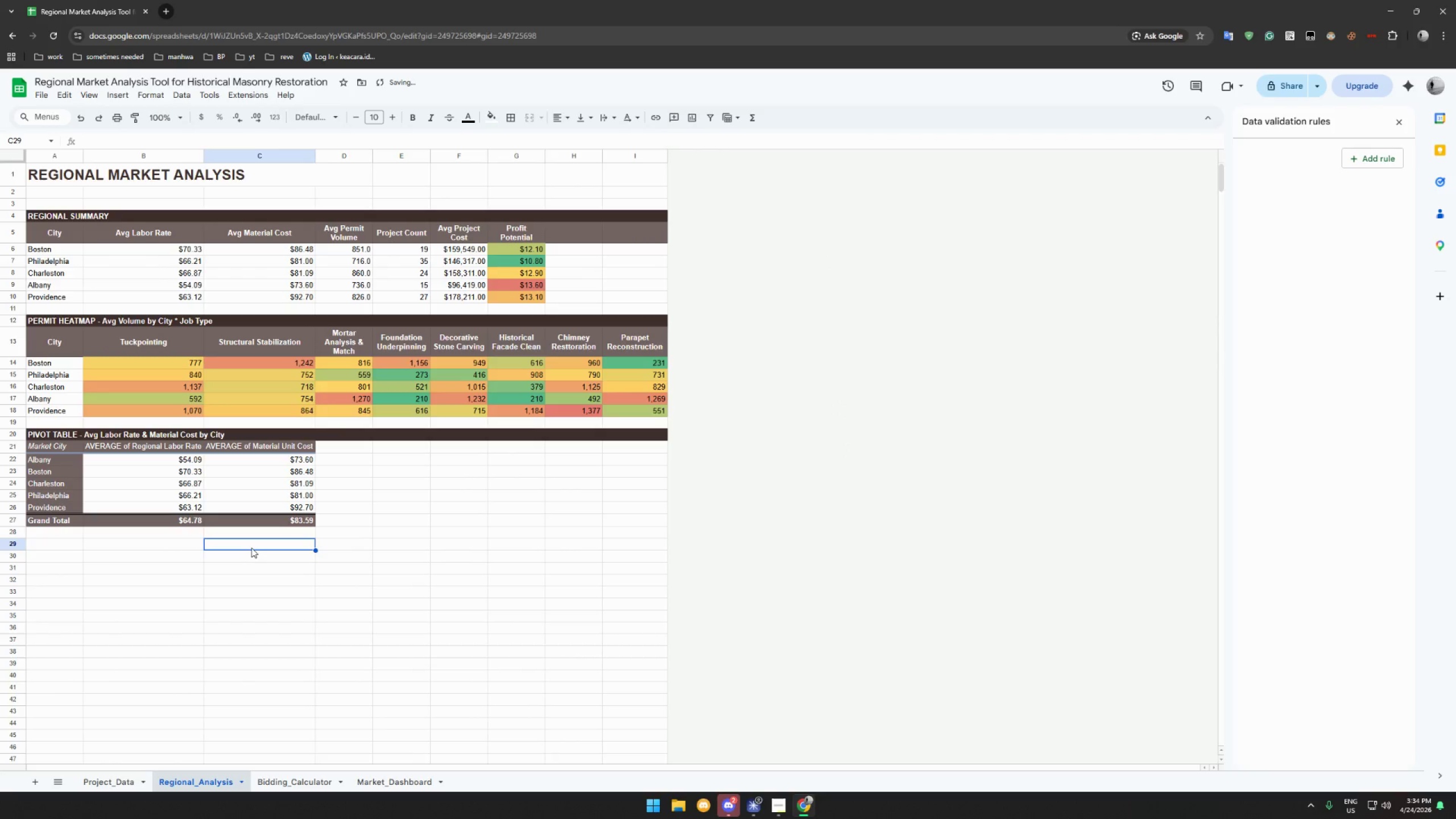 
key(Control+Shift+ArrowDown)
 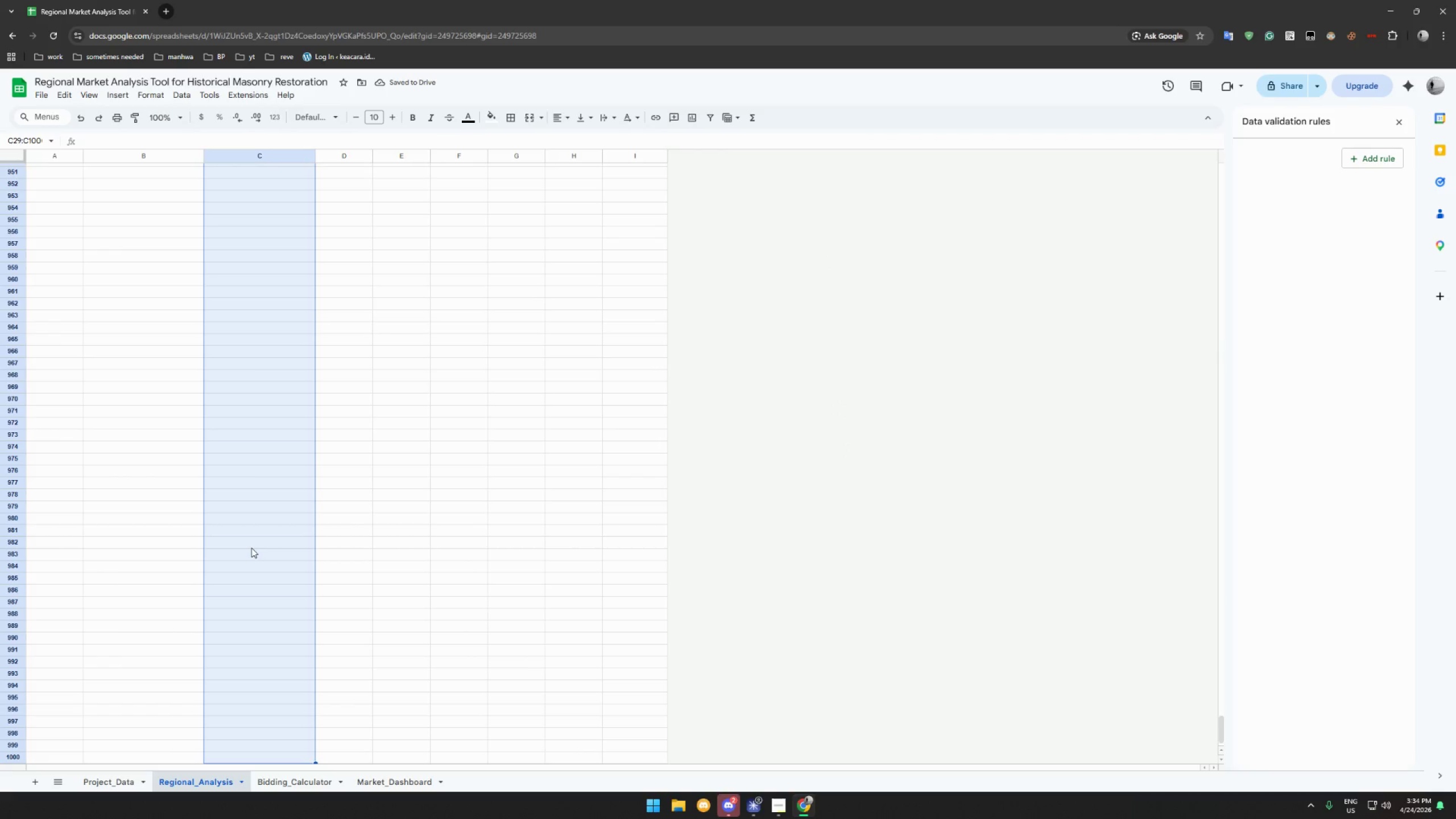 
right_click([251, 548])
 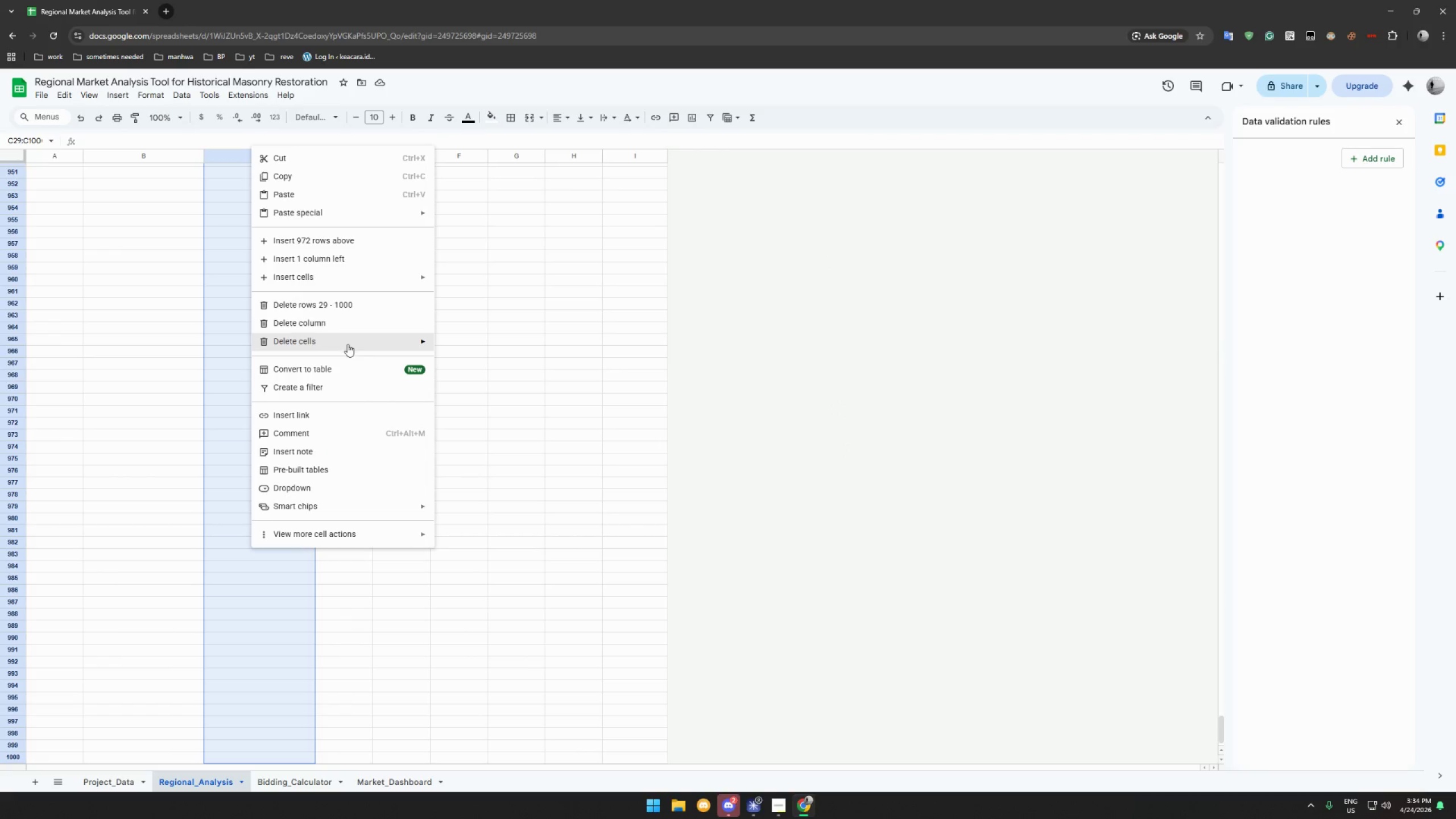 
left_click([358, 305])
 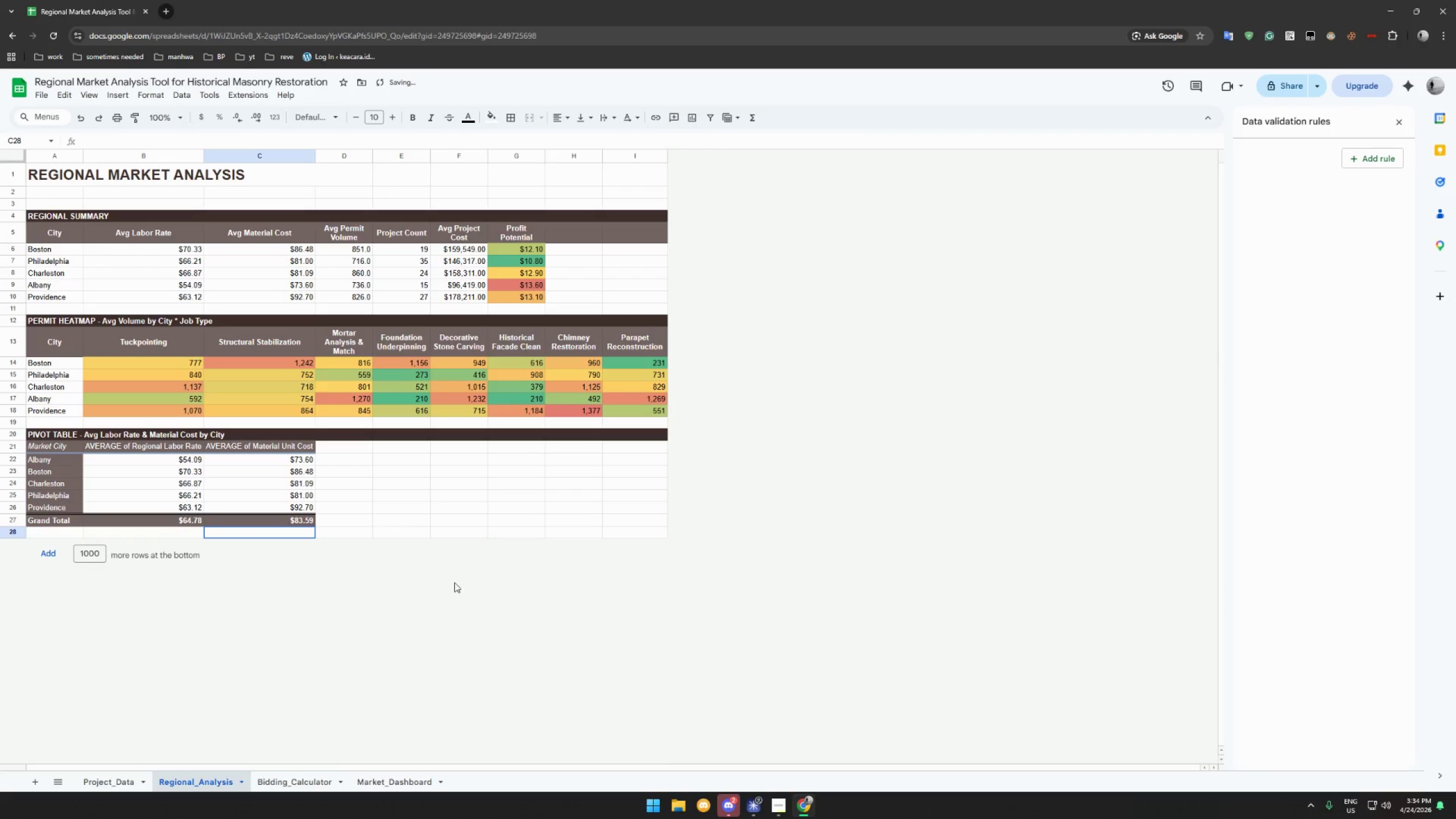 
left_click([441, 601])
 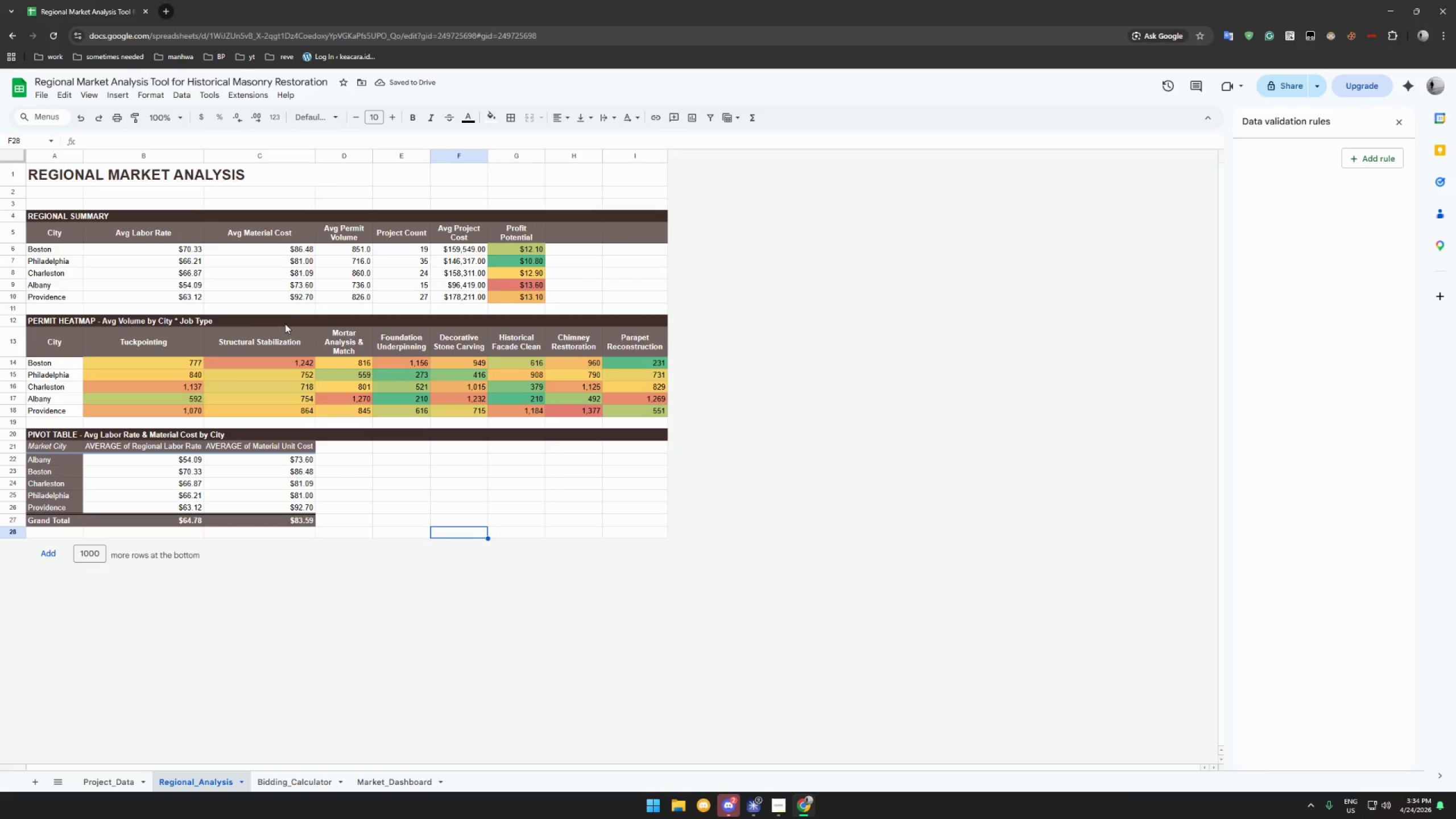 
wait(5.23)
 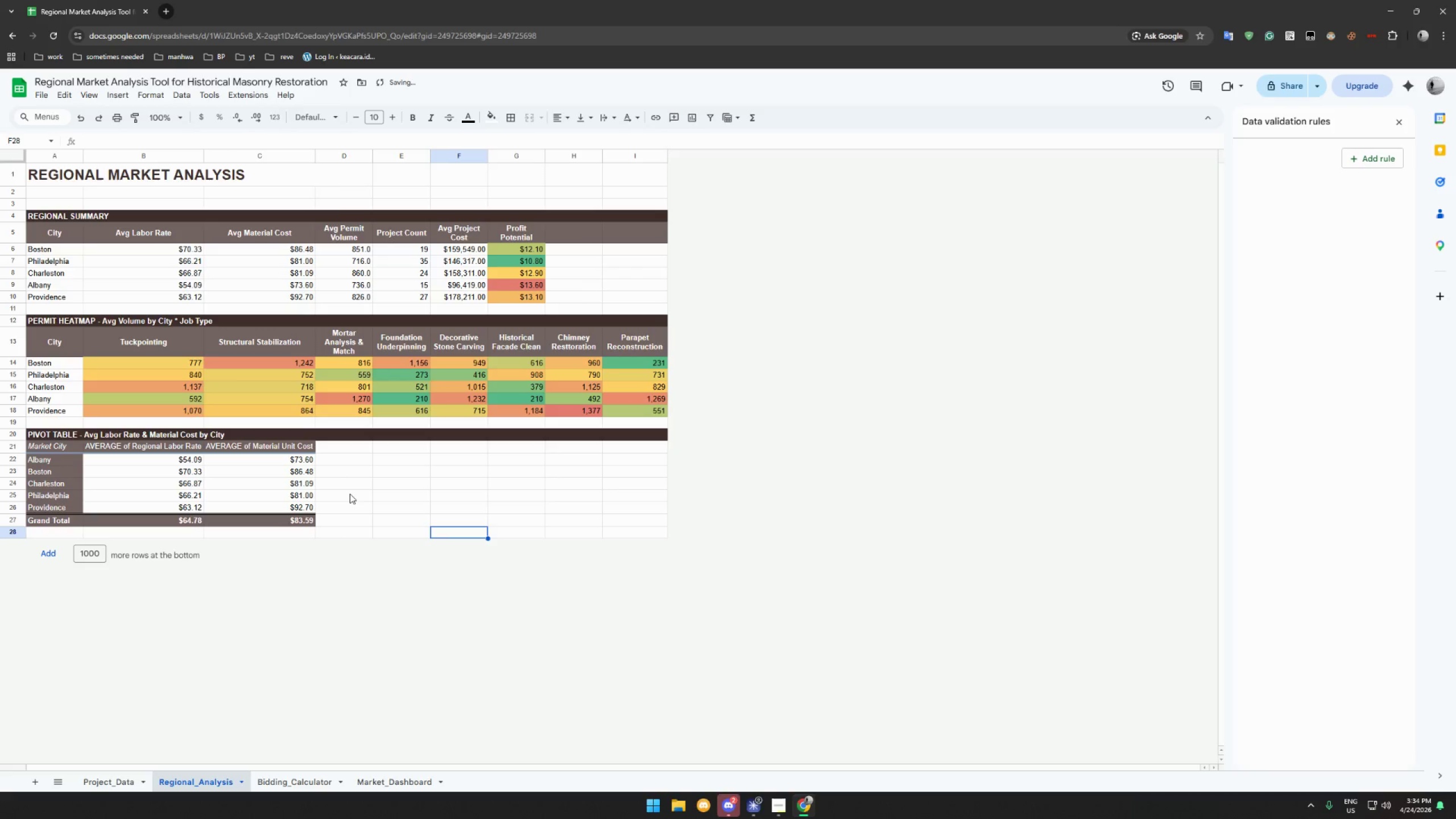 
left_click([93, 96])
 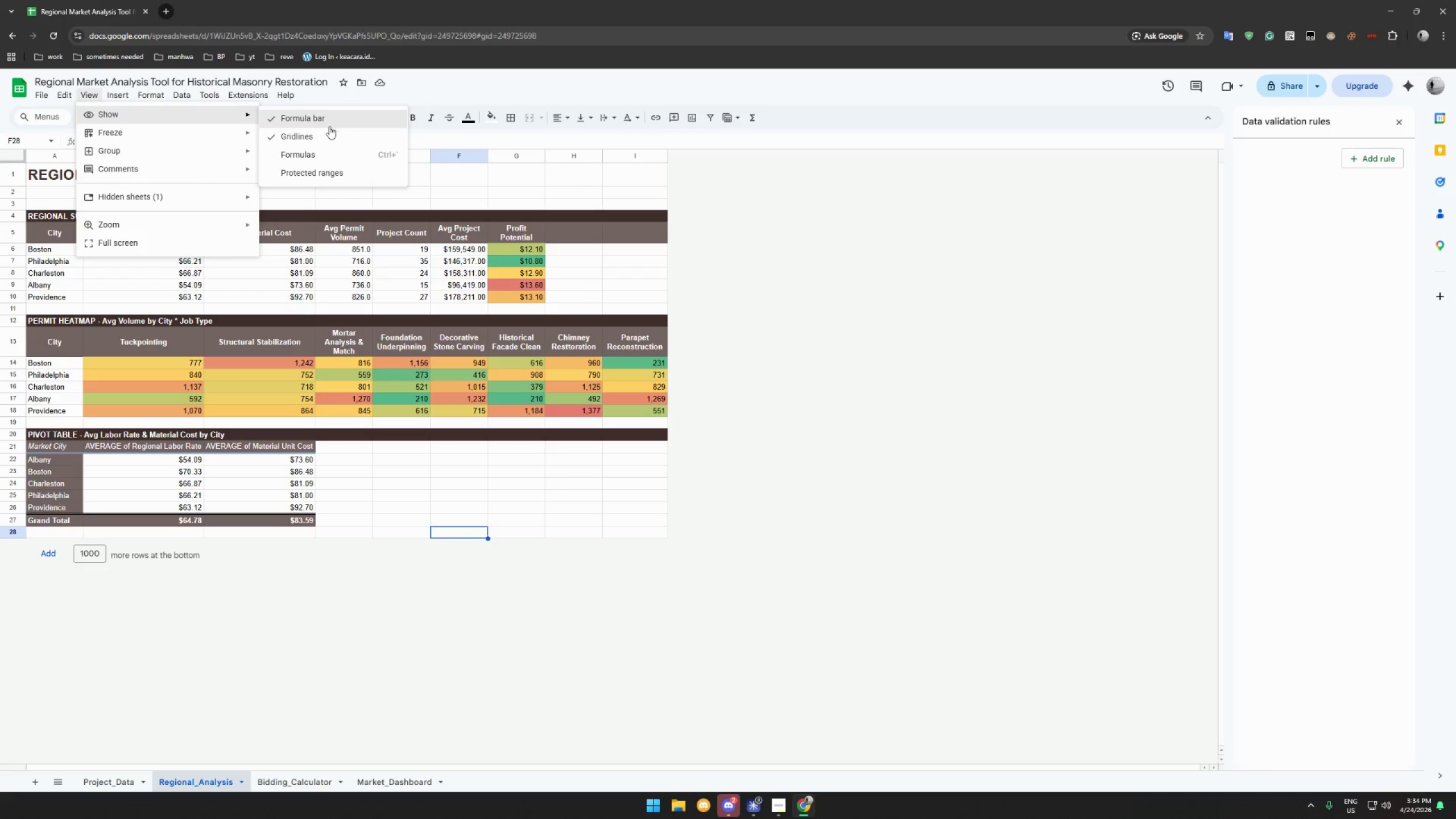 
left_click([325, 135])
 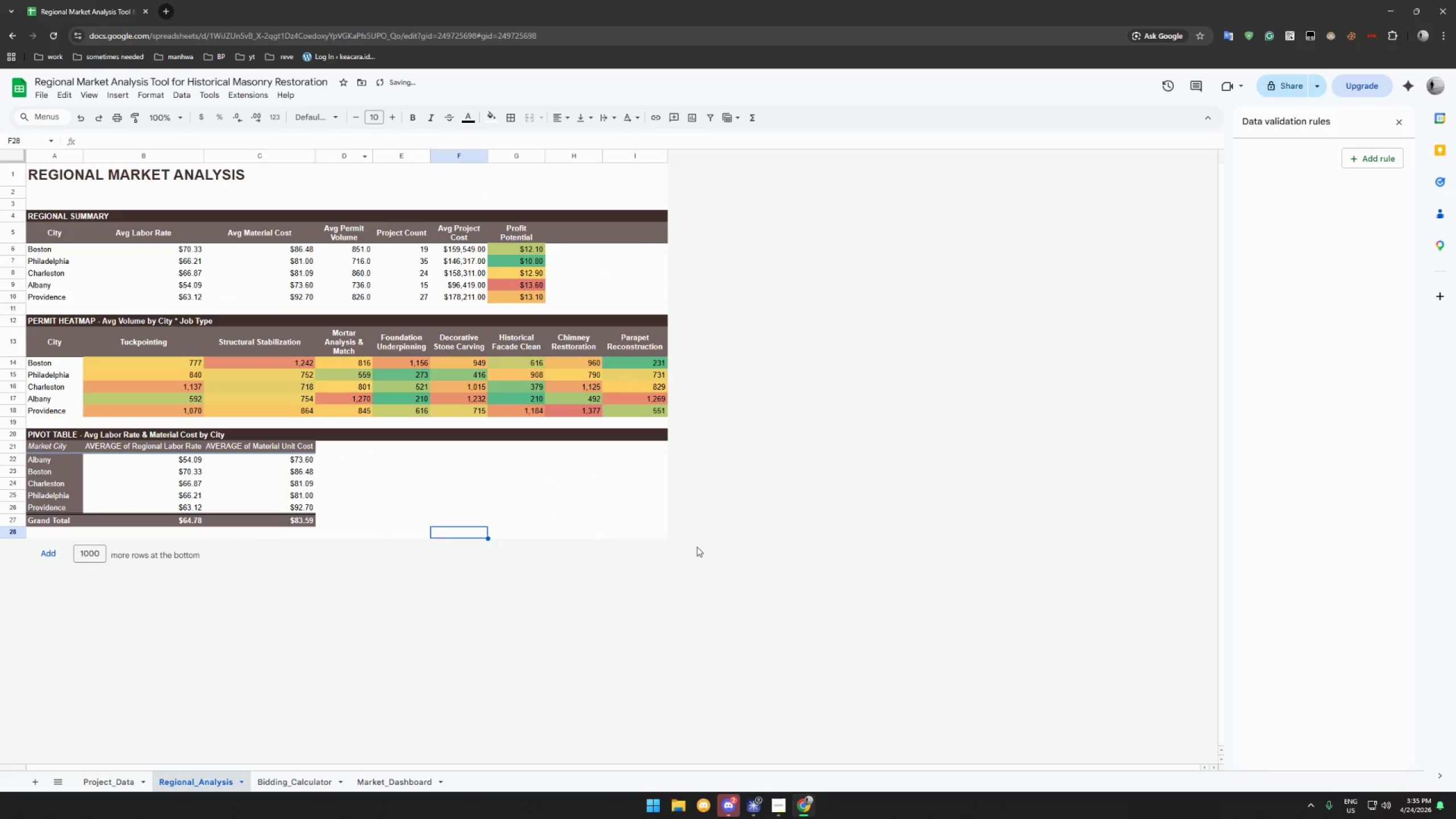 
left_click([855, 515])
 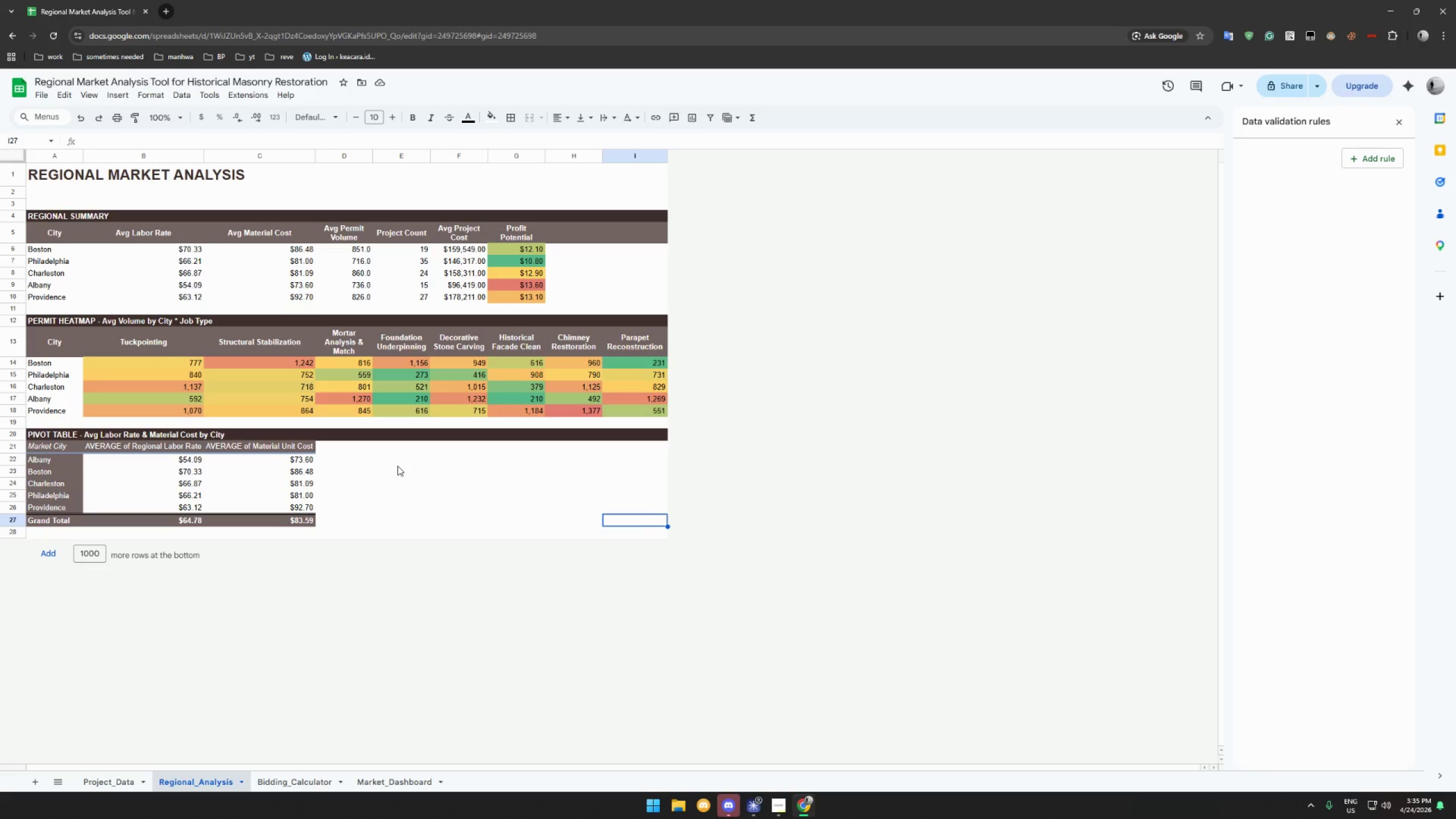 
wait(40.95)
 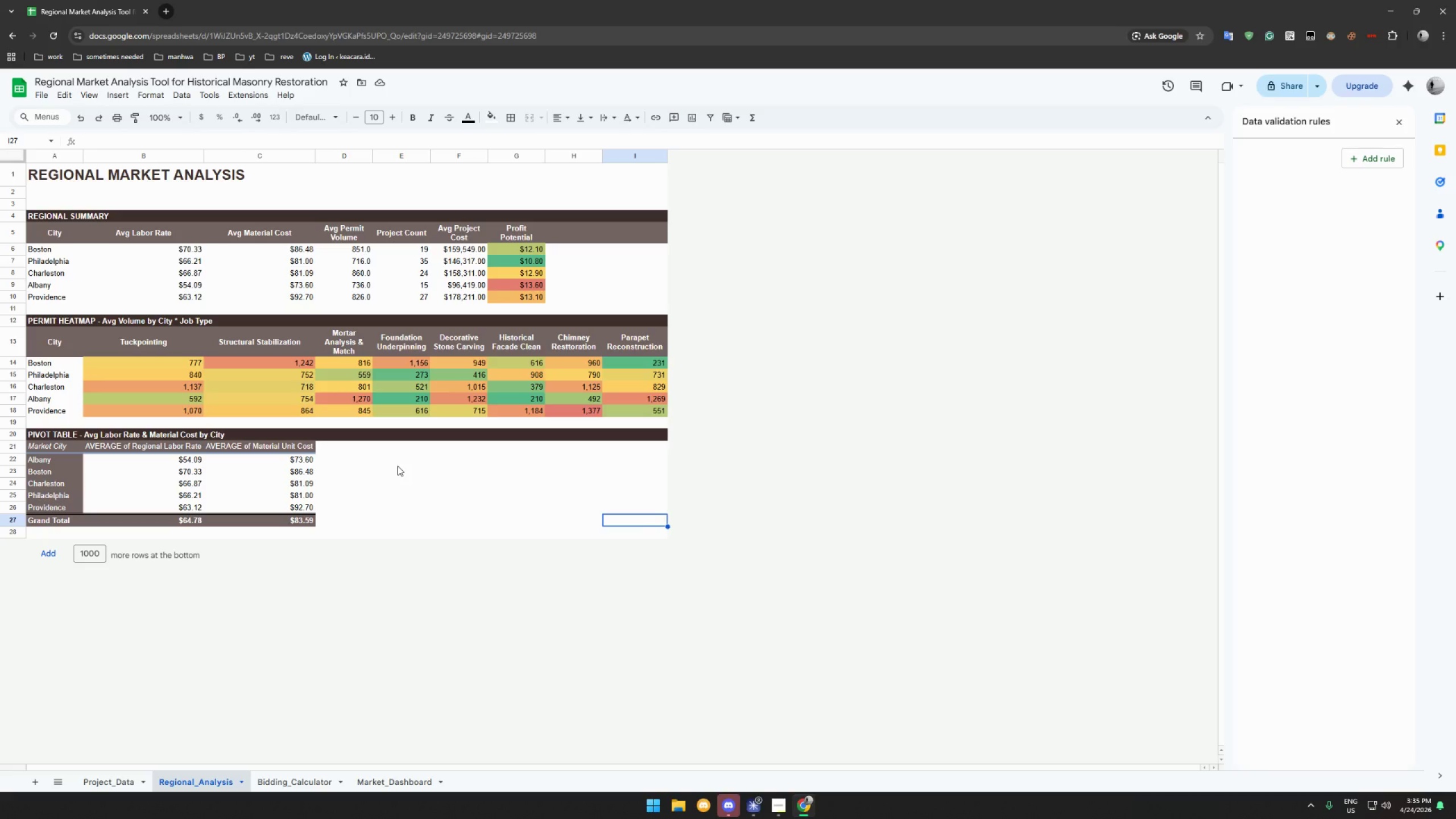 
left_click([382, 779])
 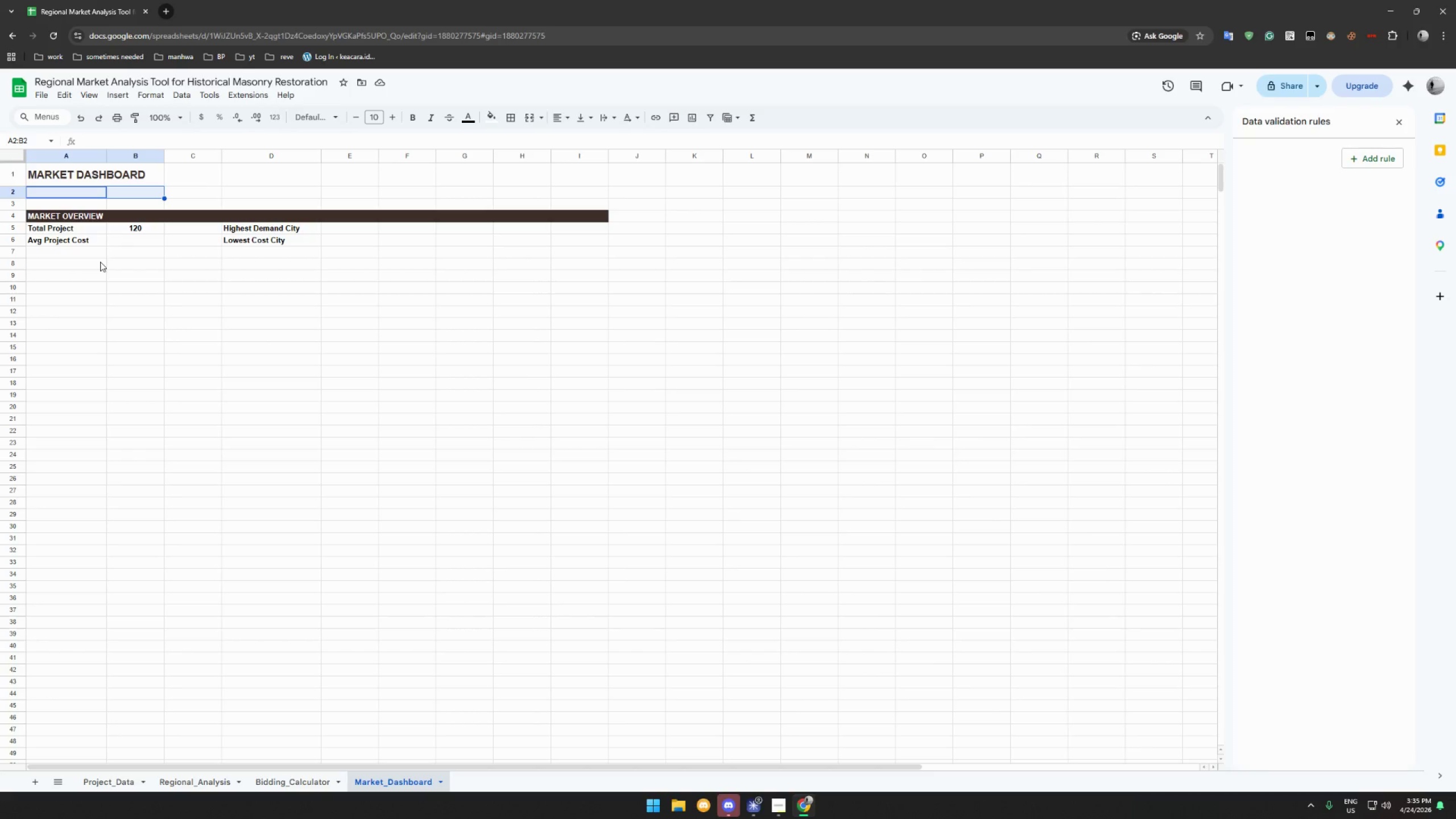 
wait(15.59)
 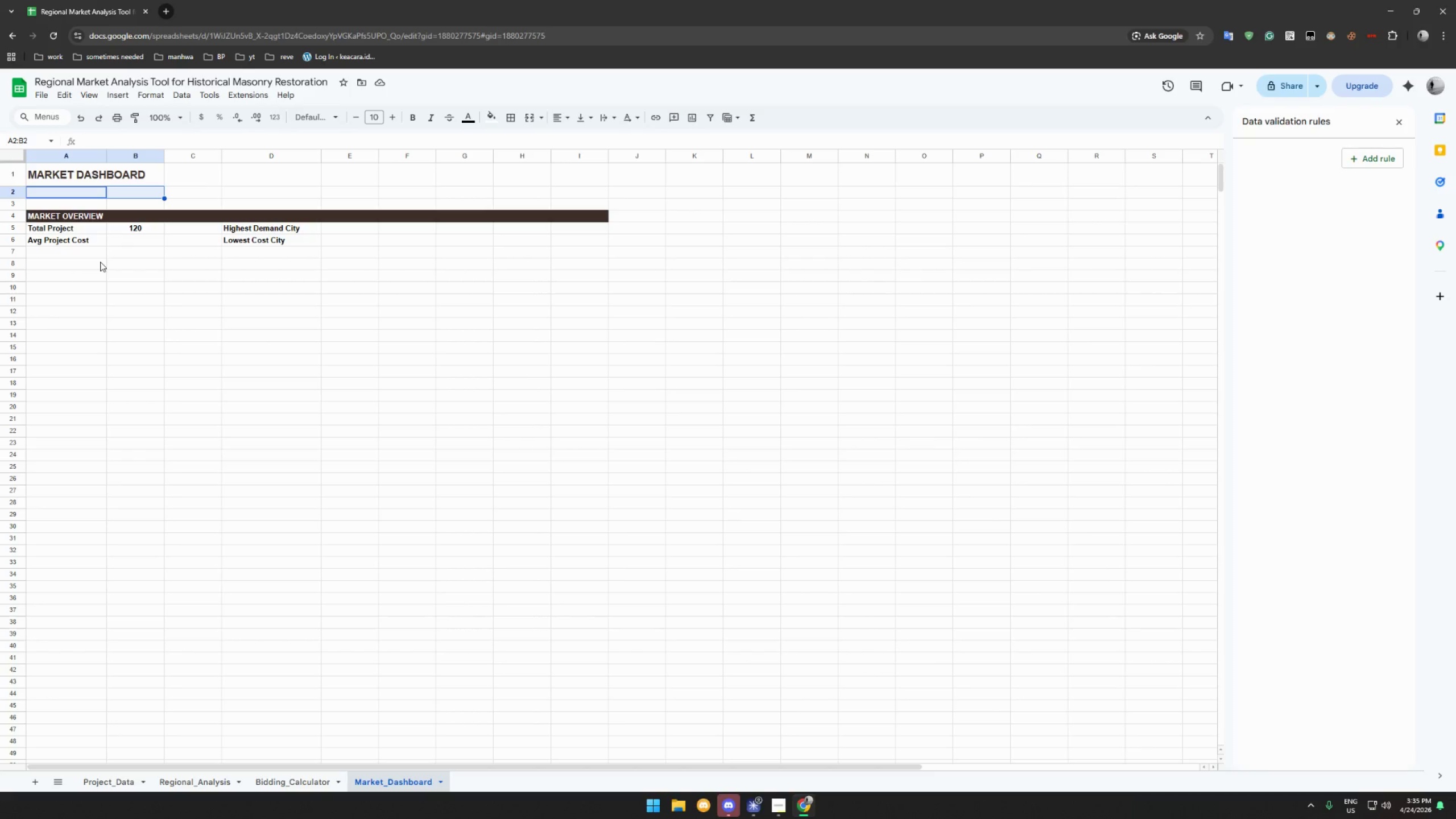 
left_click([138, 240])
 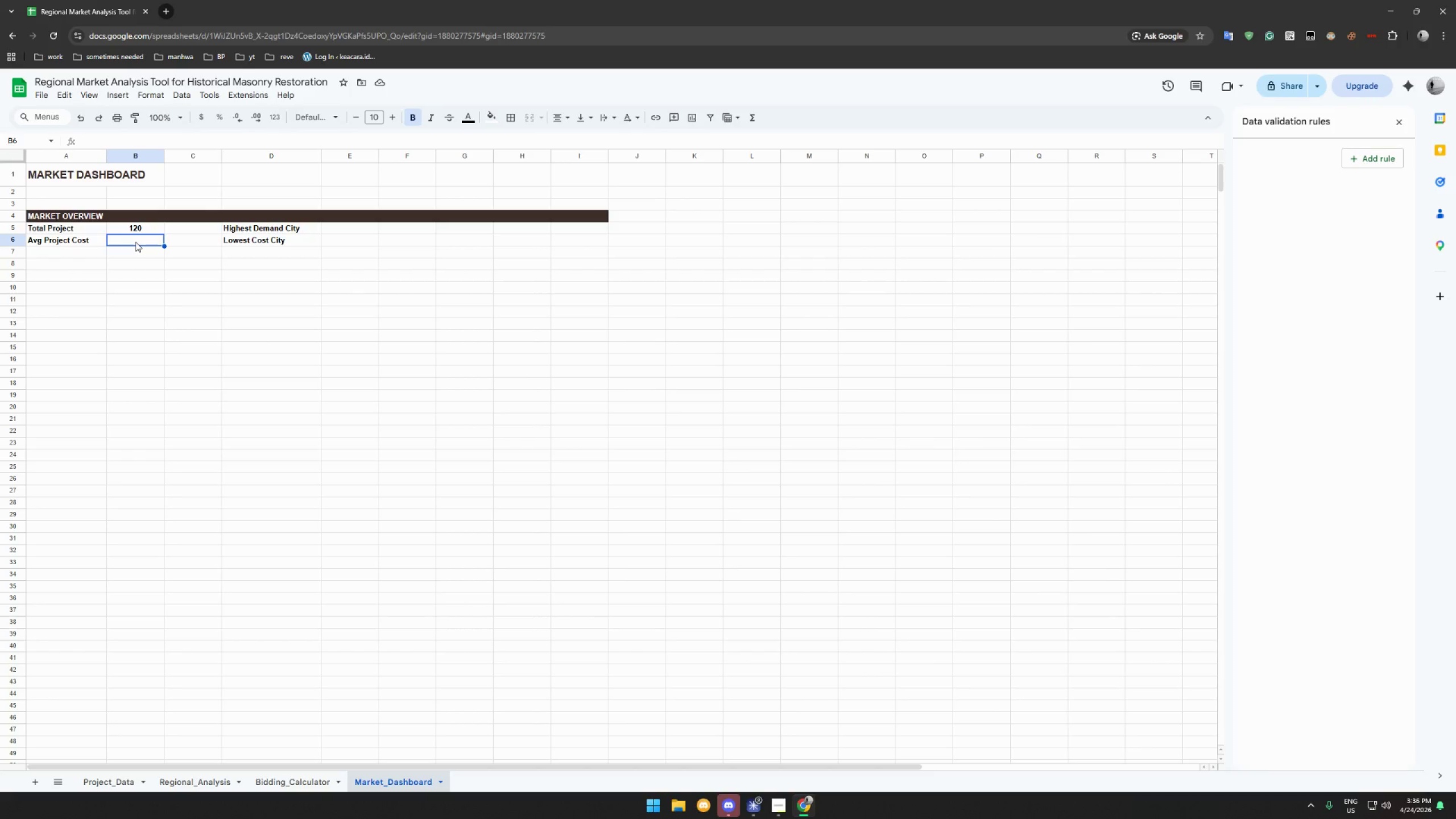 
wait(5.97)
 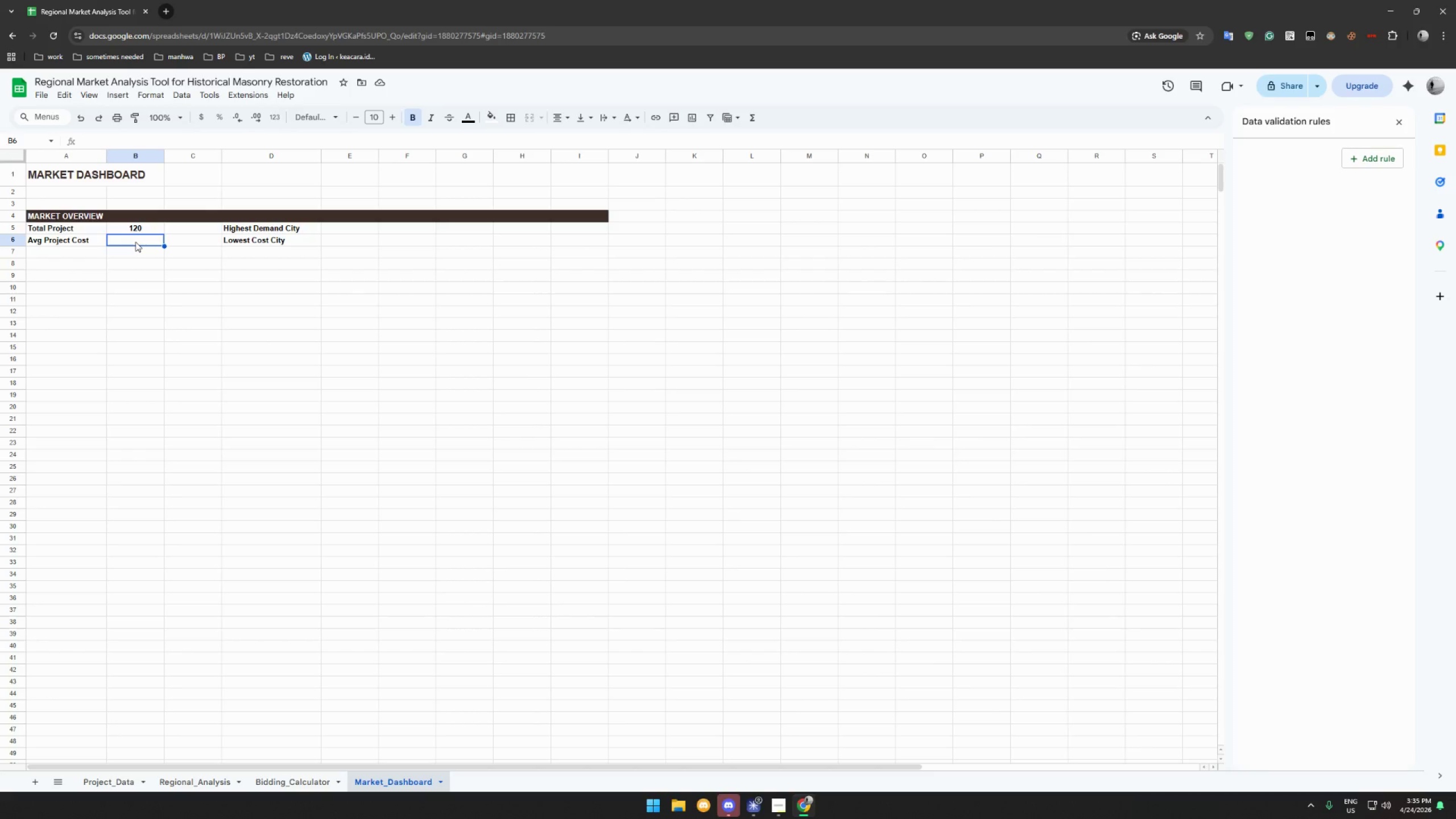 
type(=ROUND(AVERAGE(Project_Data!)
 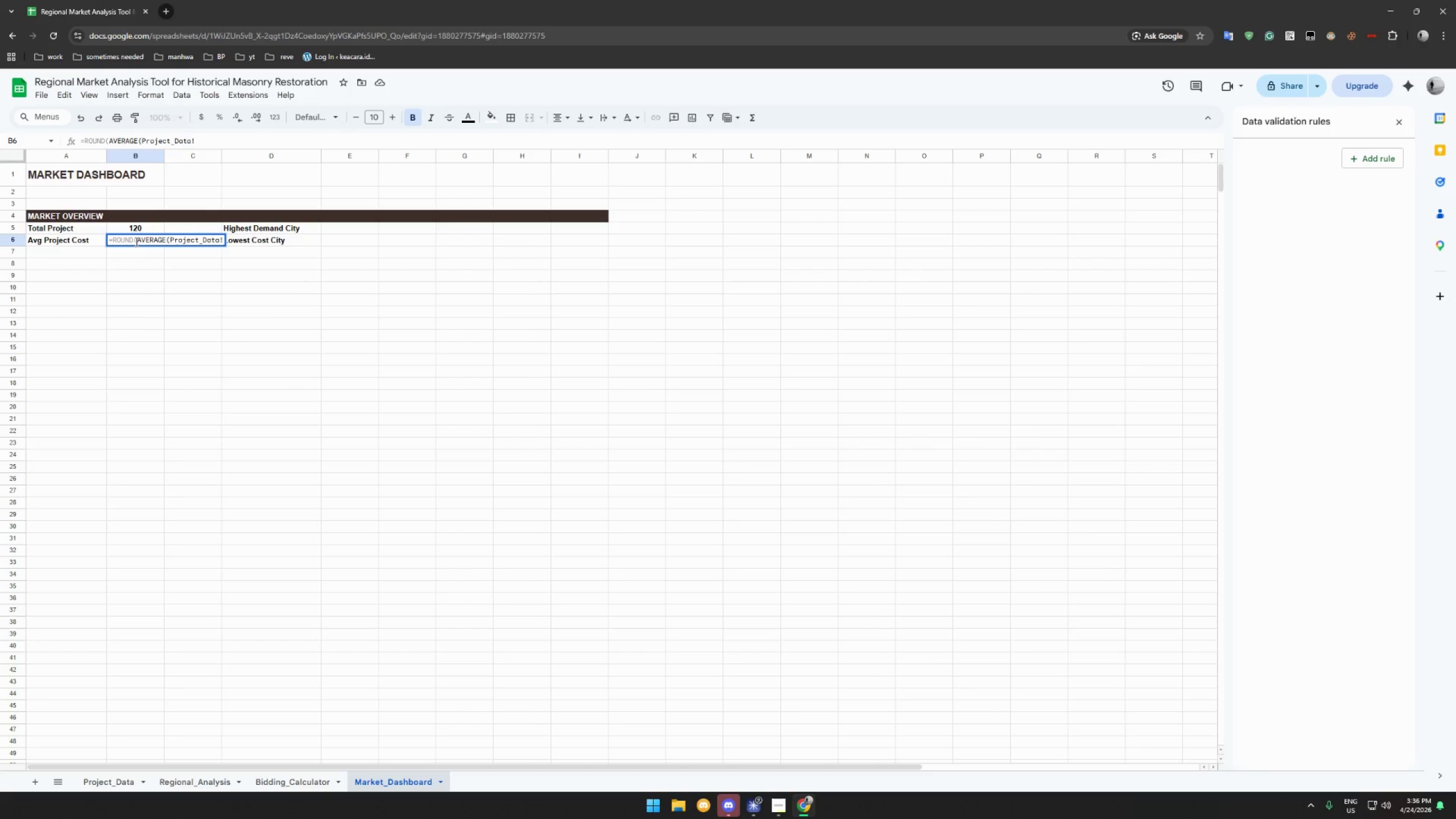 
type(M$2:M$121,)
 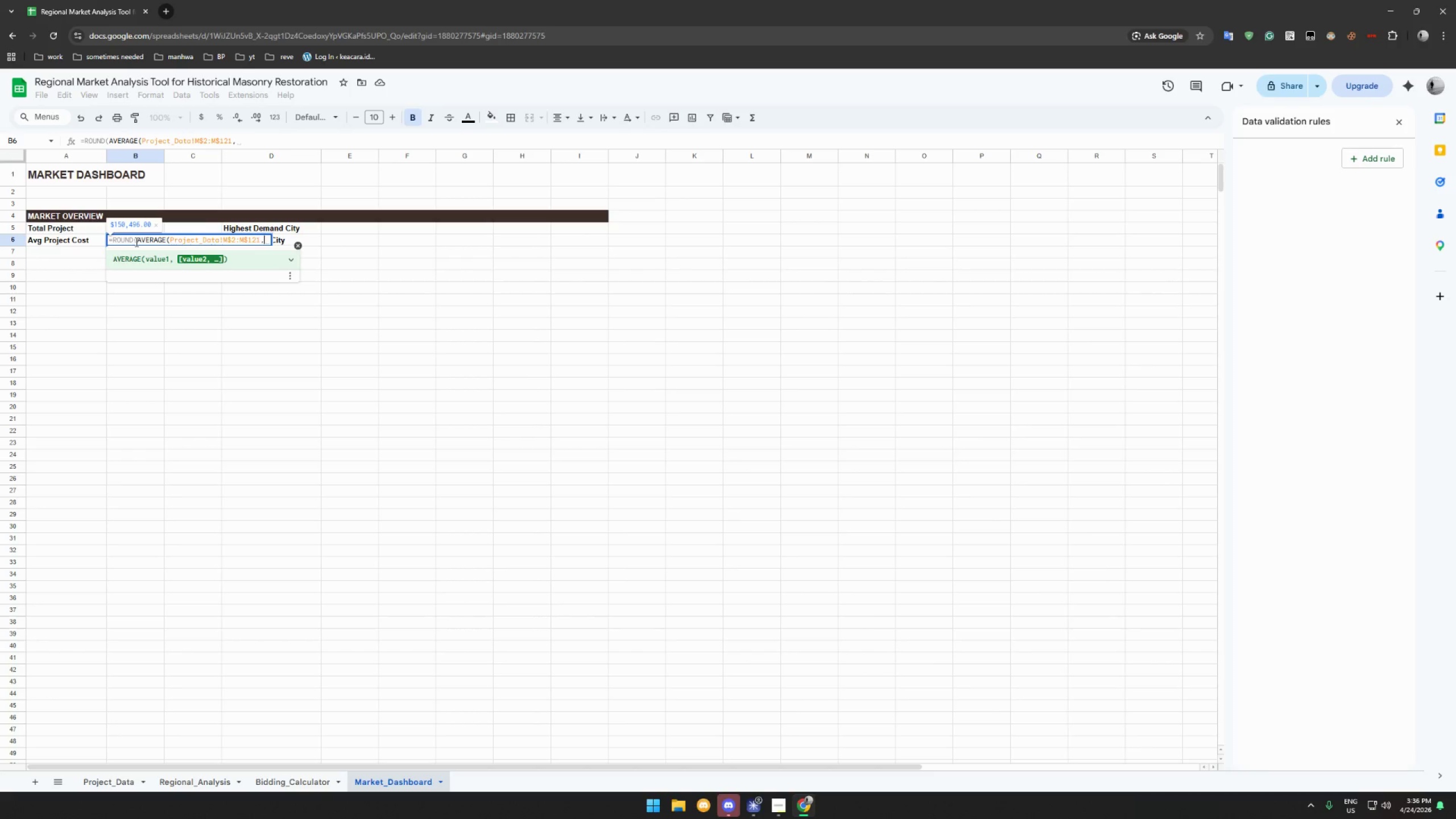 
key(Backspace)
type(),0))
 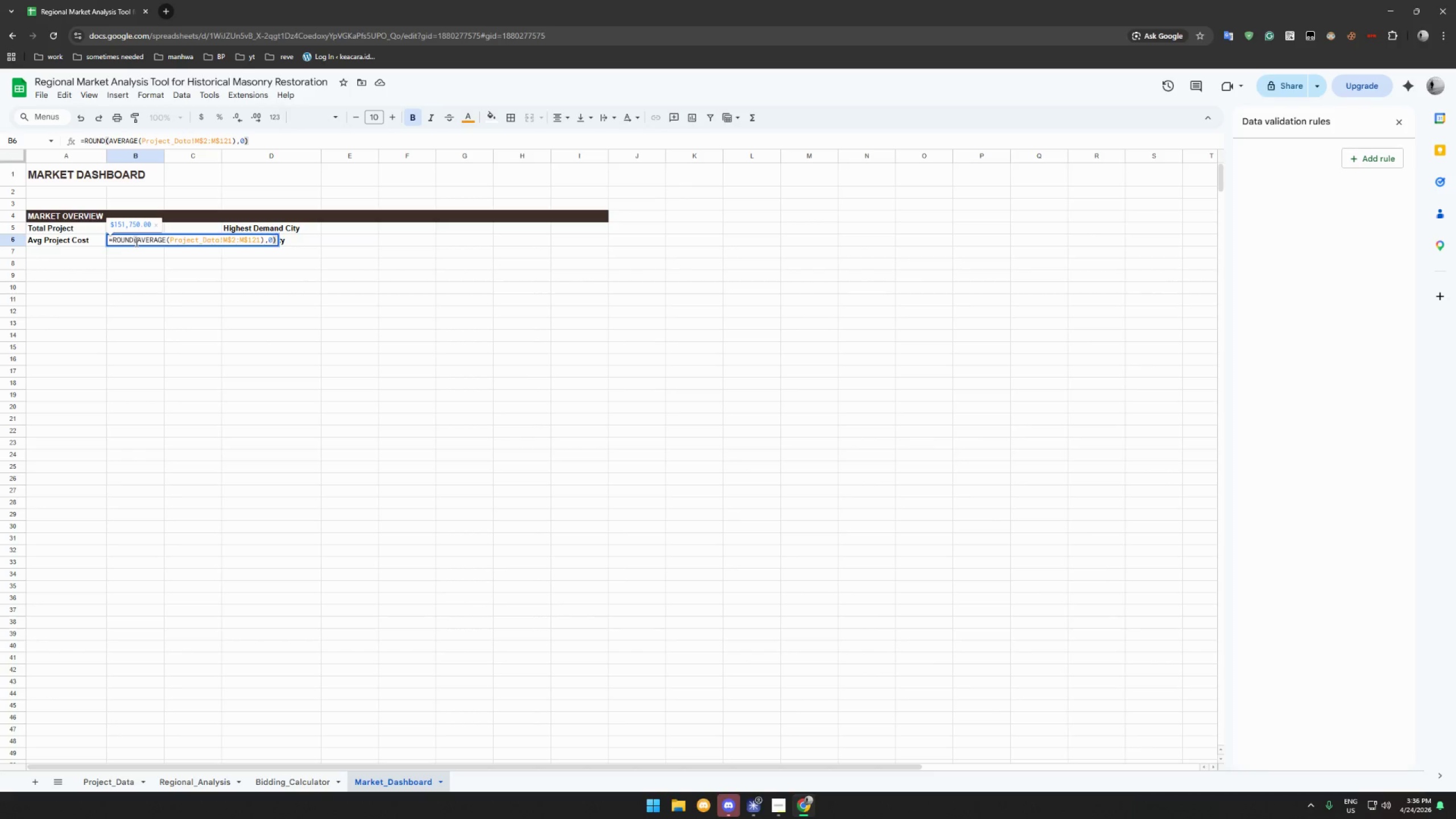 
key(Enter)
 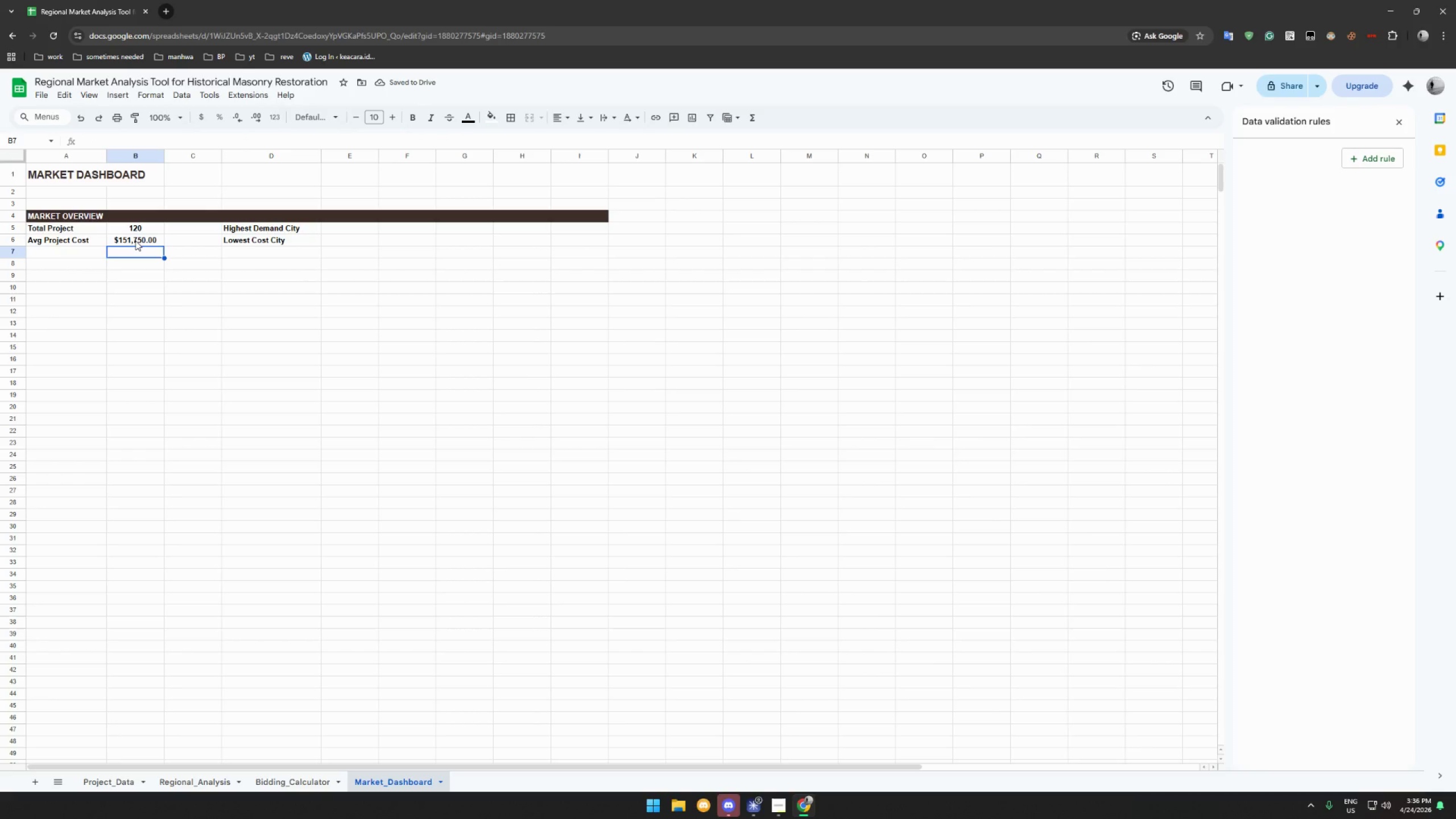 
wait(5.23)
 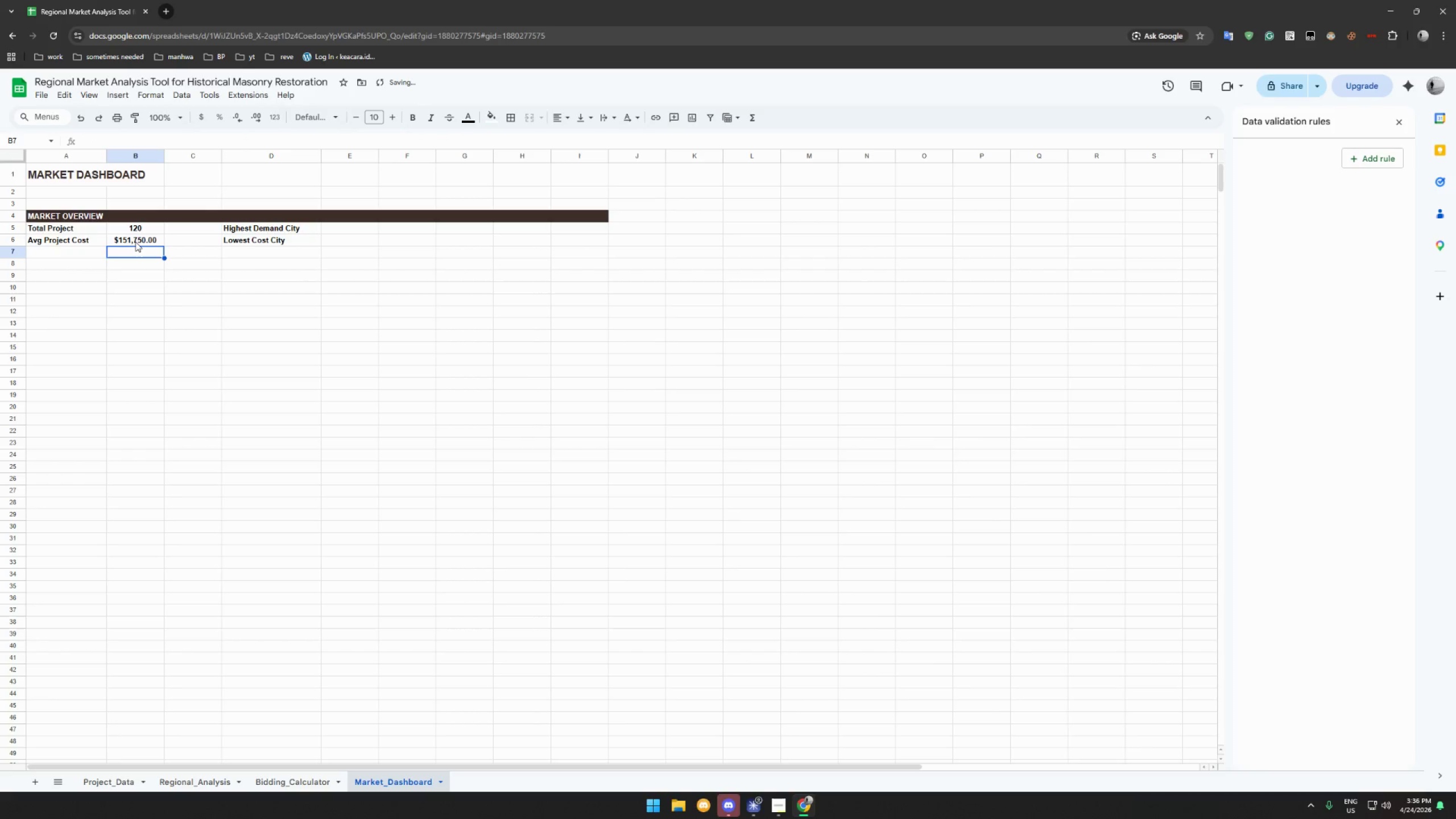 
left_click([339, 228])
 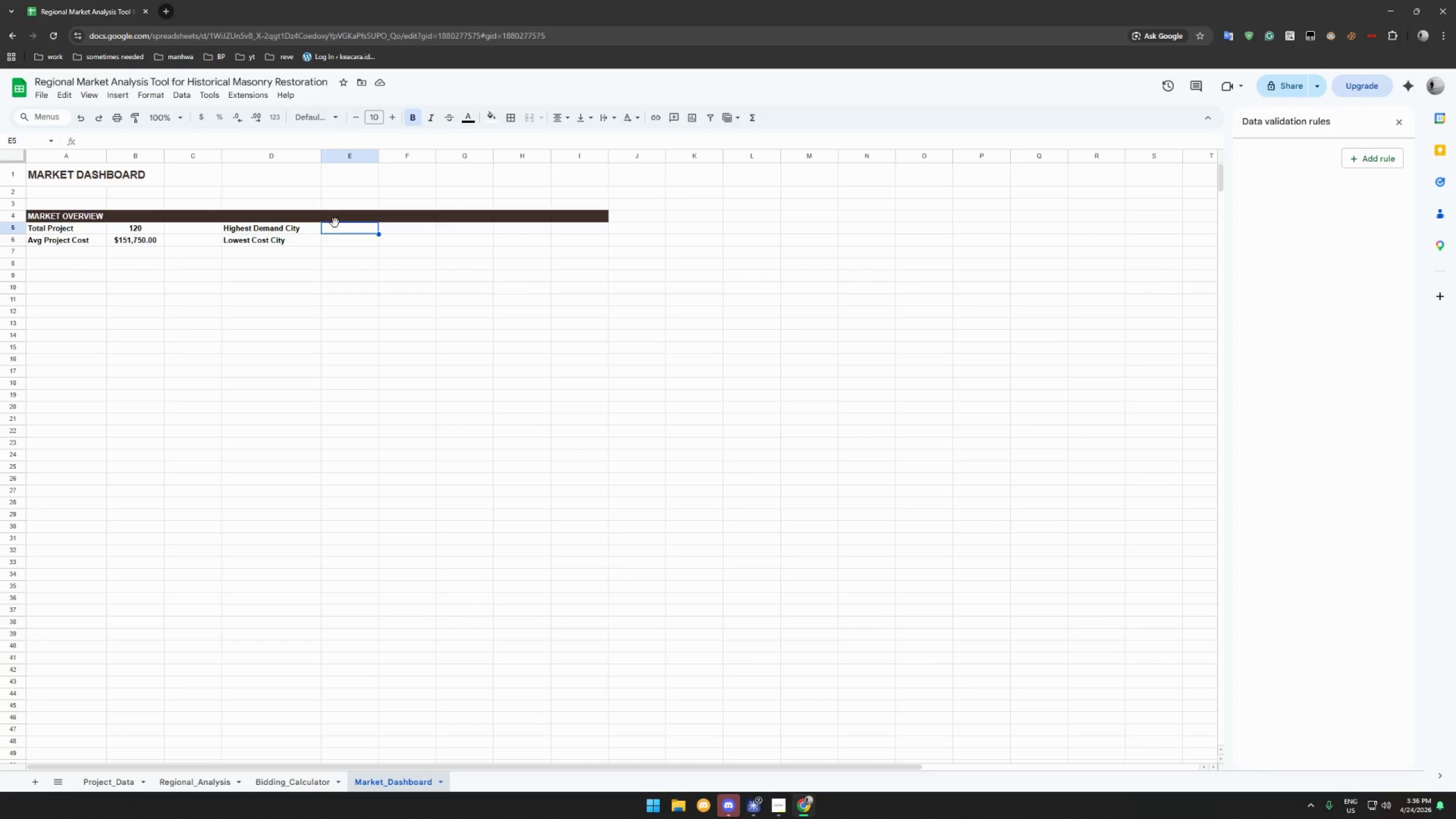 
wait(9.95)
 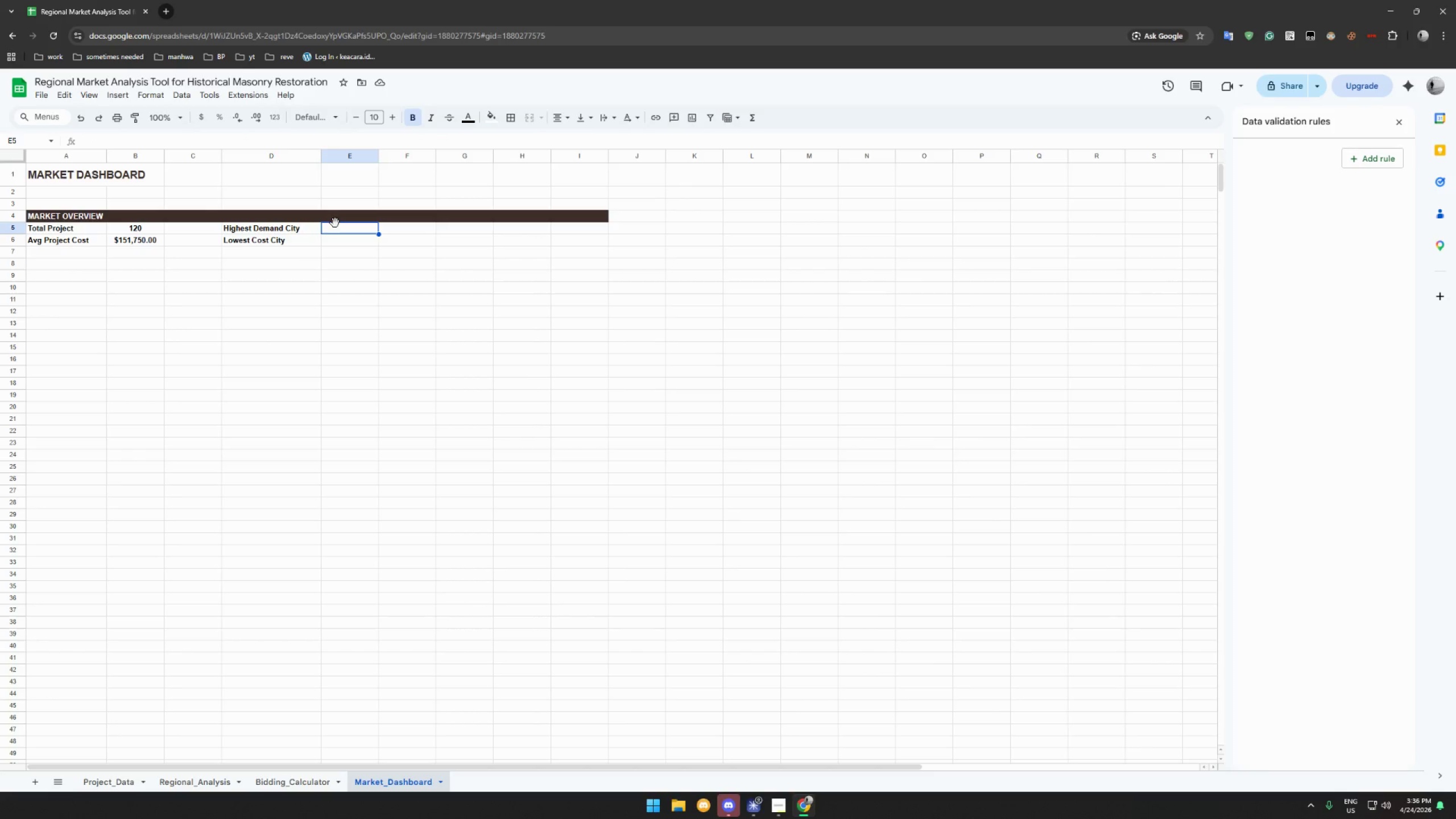 
type(=XLOOKUP(MAX()
 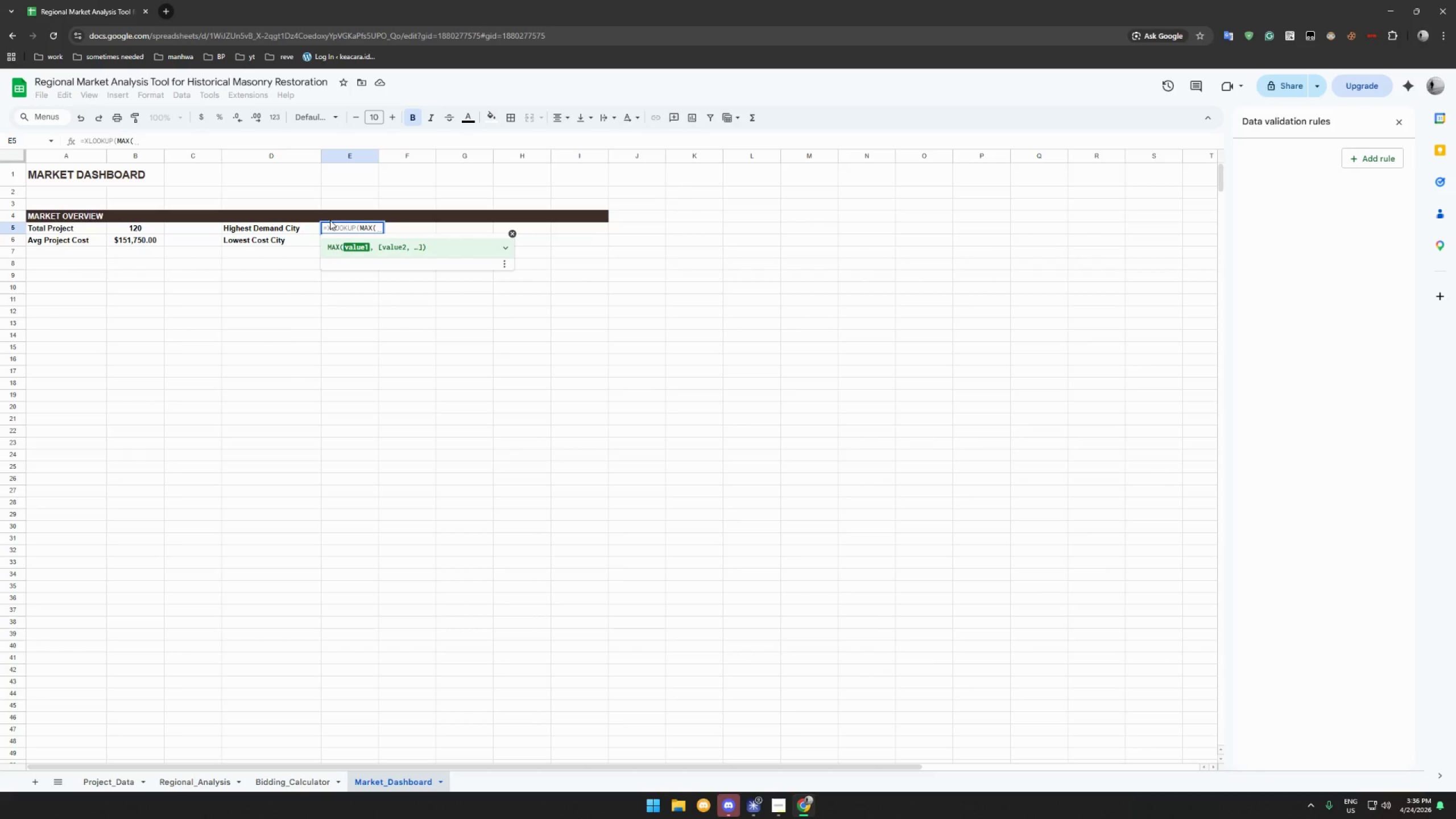 
wait(6.28)
 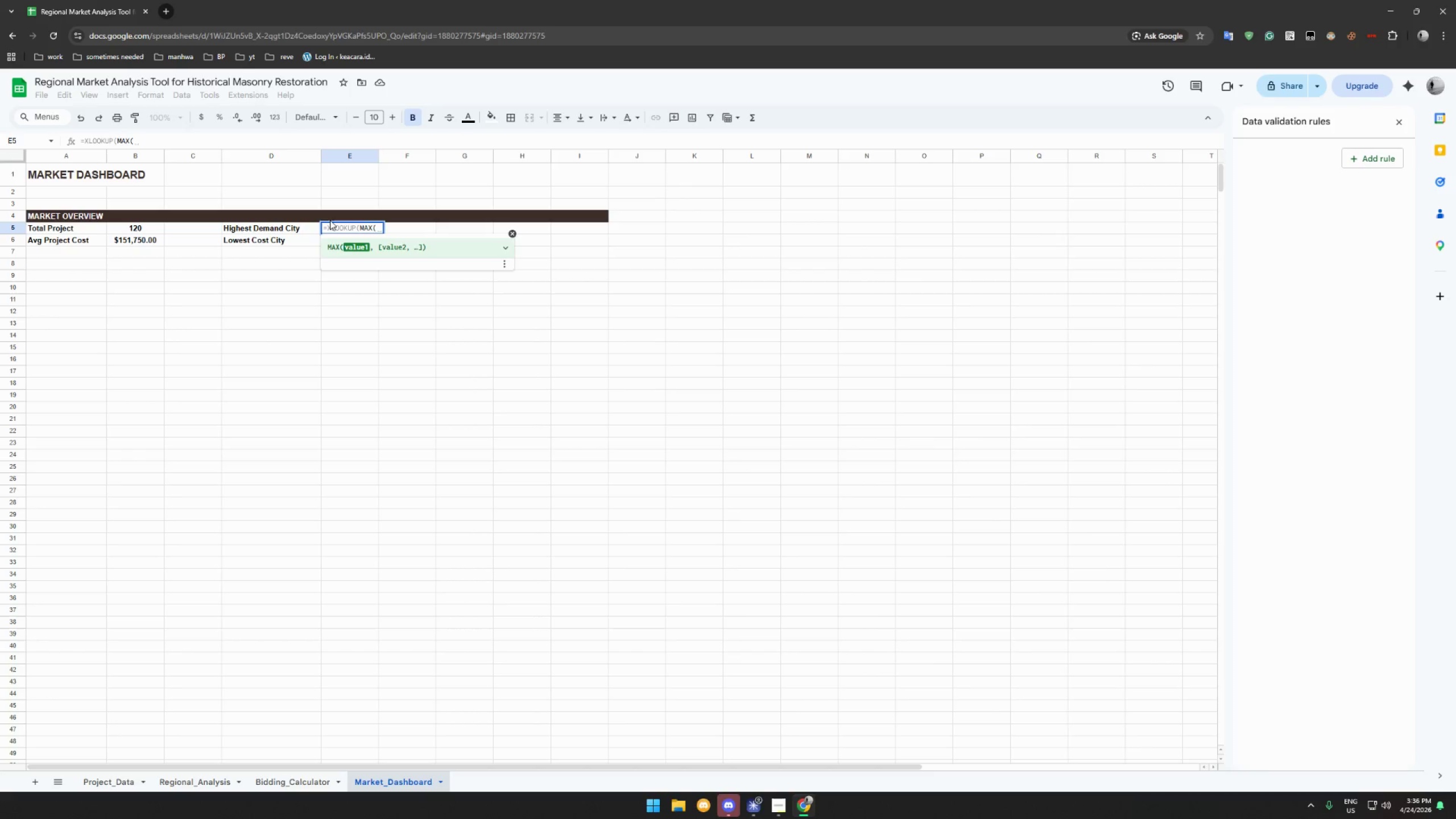 
type(Regional_Analysis)
 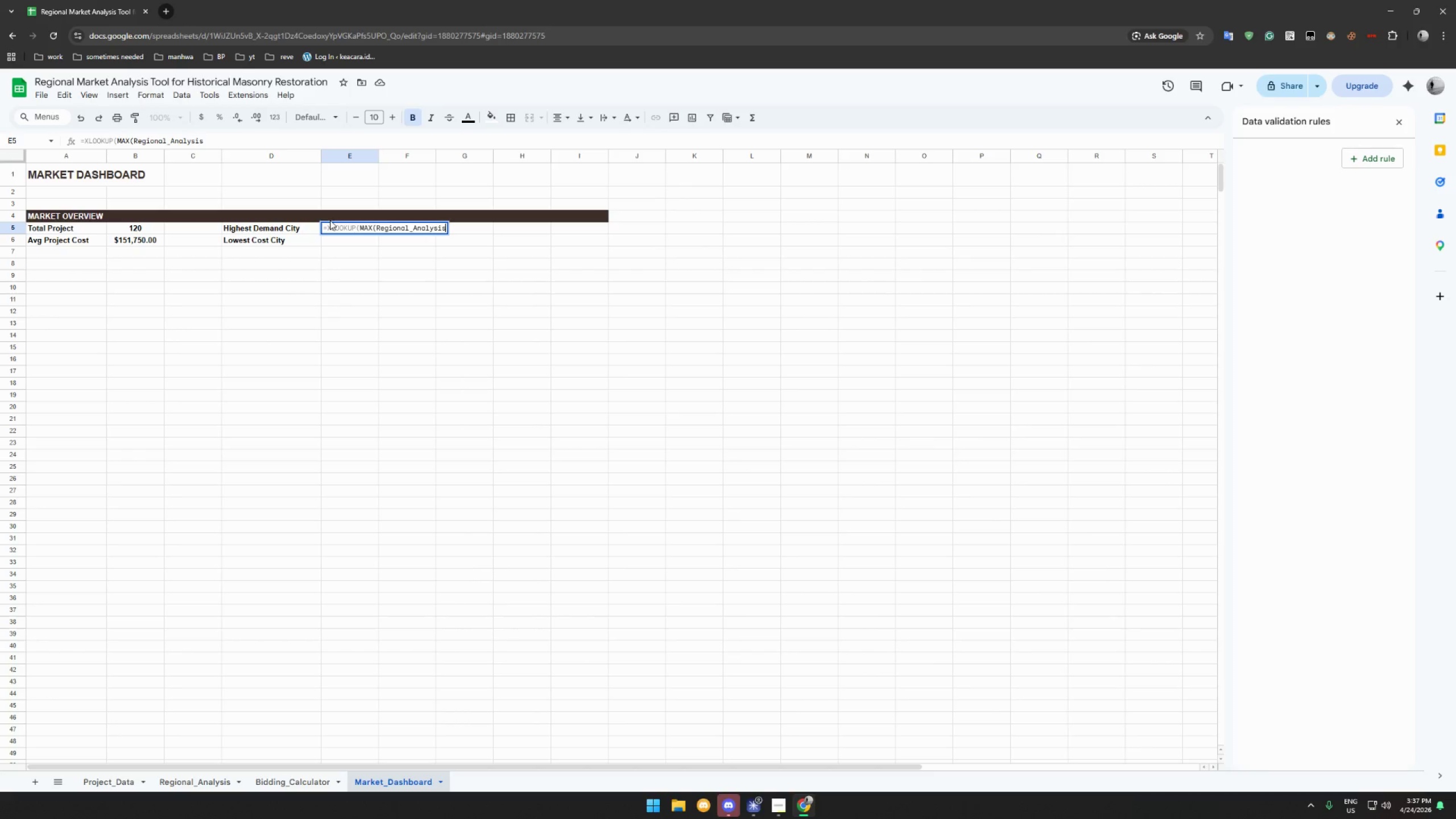 
type(!D$6:D$10,)
key(Backspace)
type(),Regional_Dana)
key(Backspace)
key(Backspace)
key(Backspace)
key(Backspace)
type(Analysis!)
 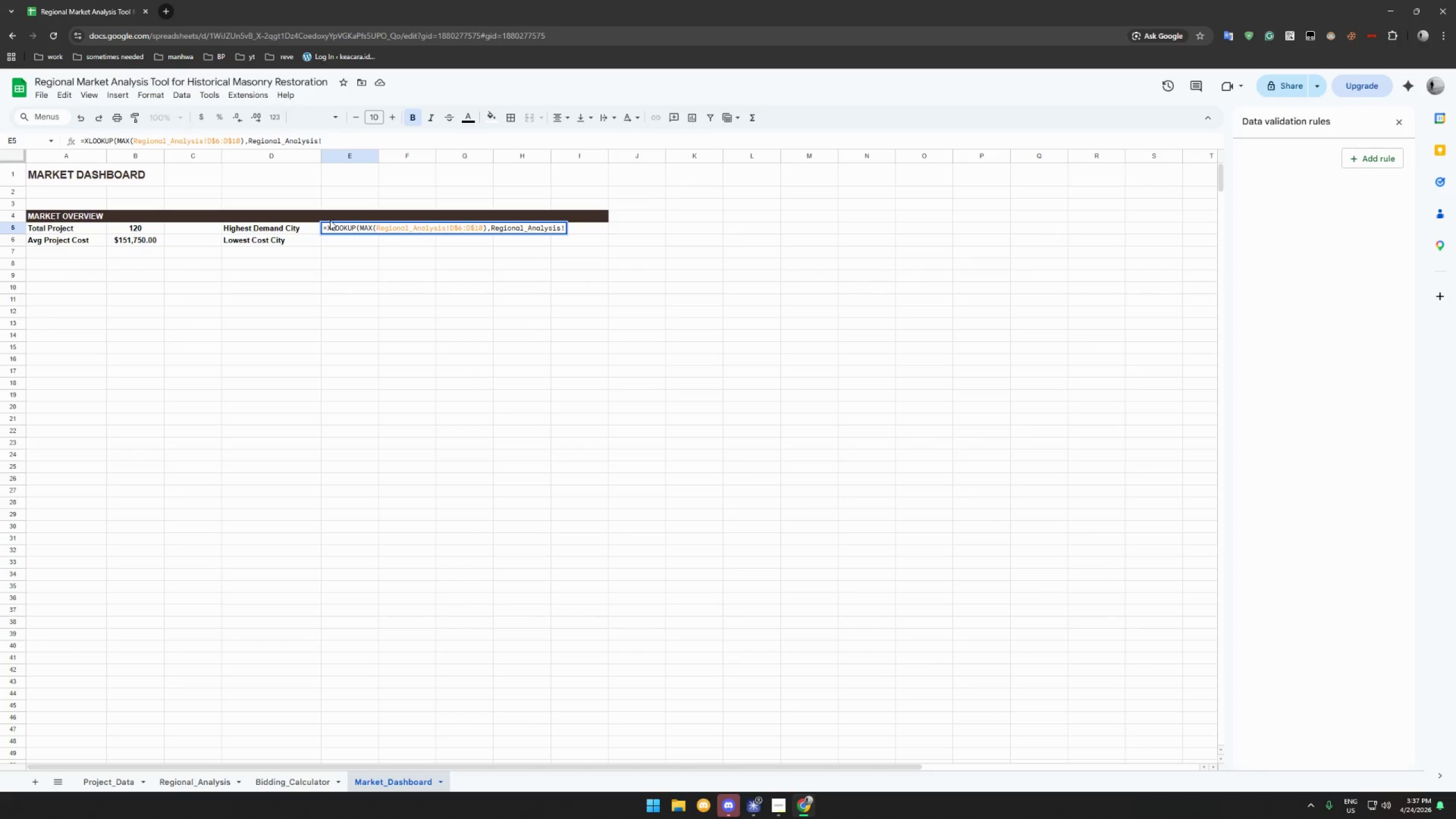 
wait(5.62)
 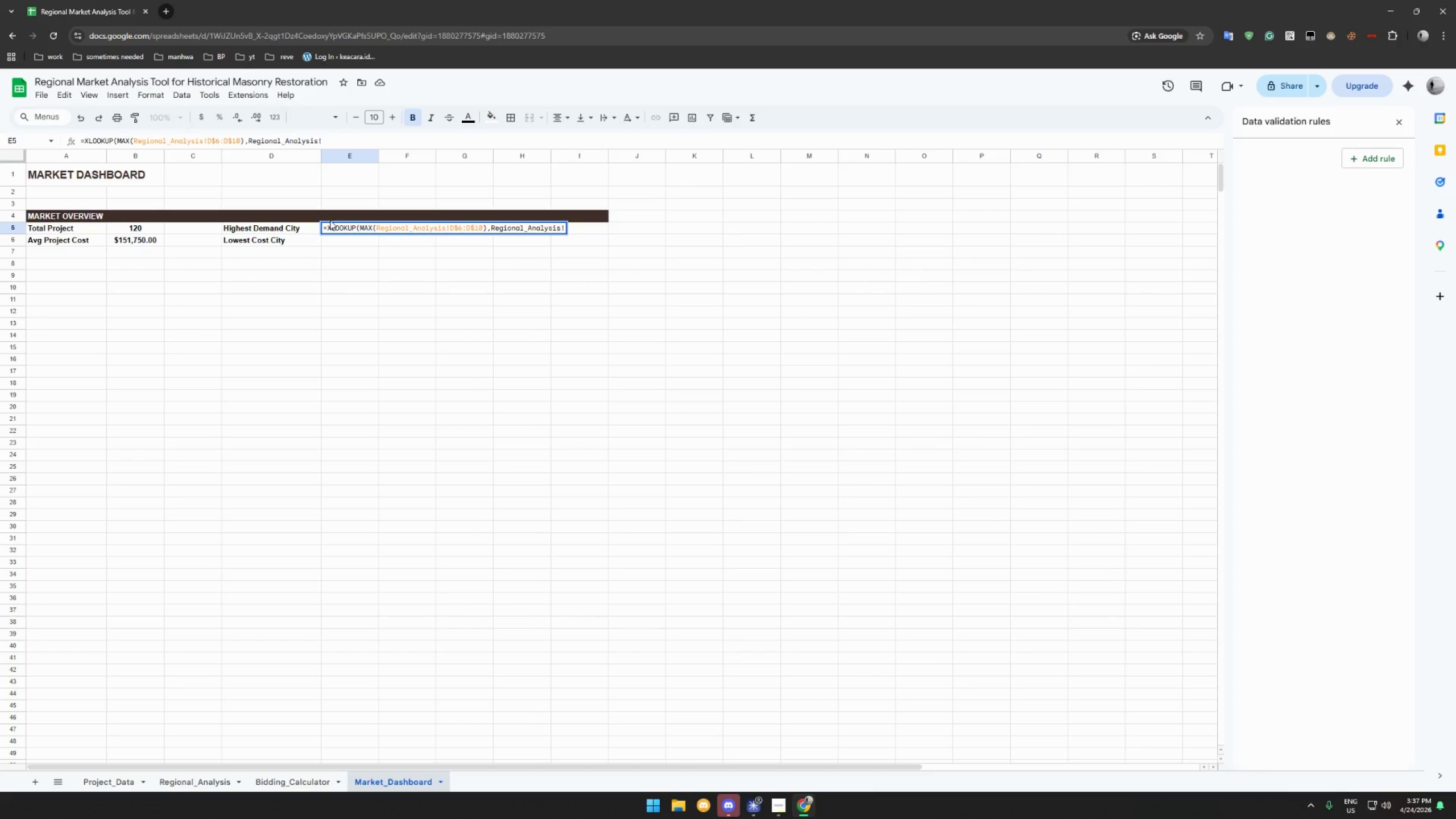 
type(D$6:D$10,)
 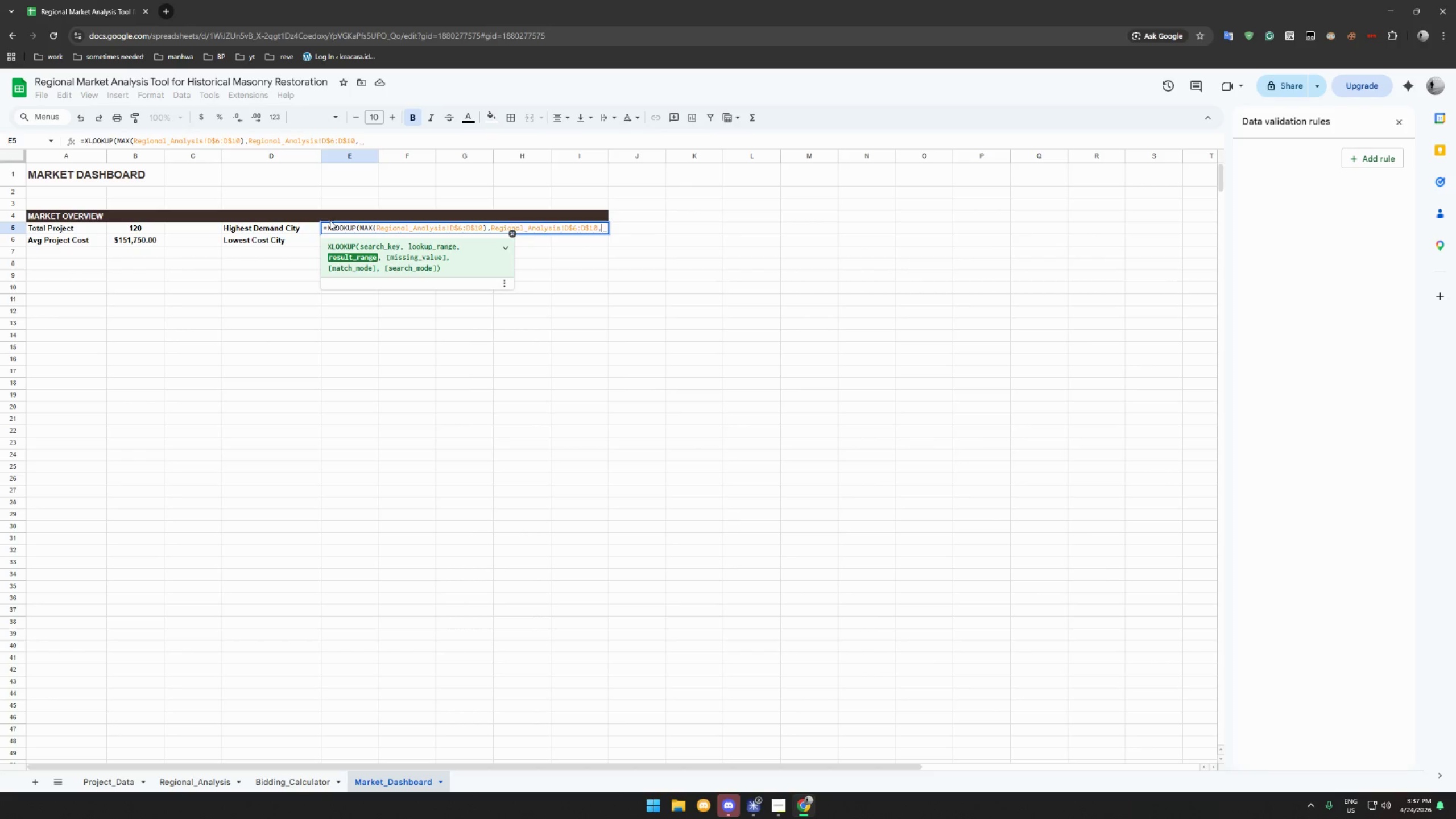 
wait(8.12)
 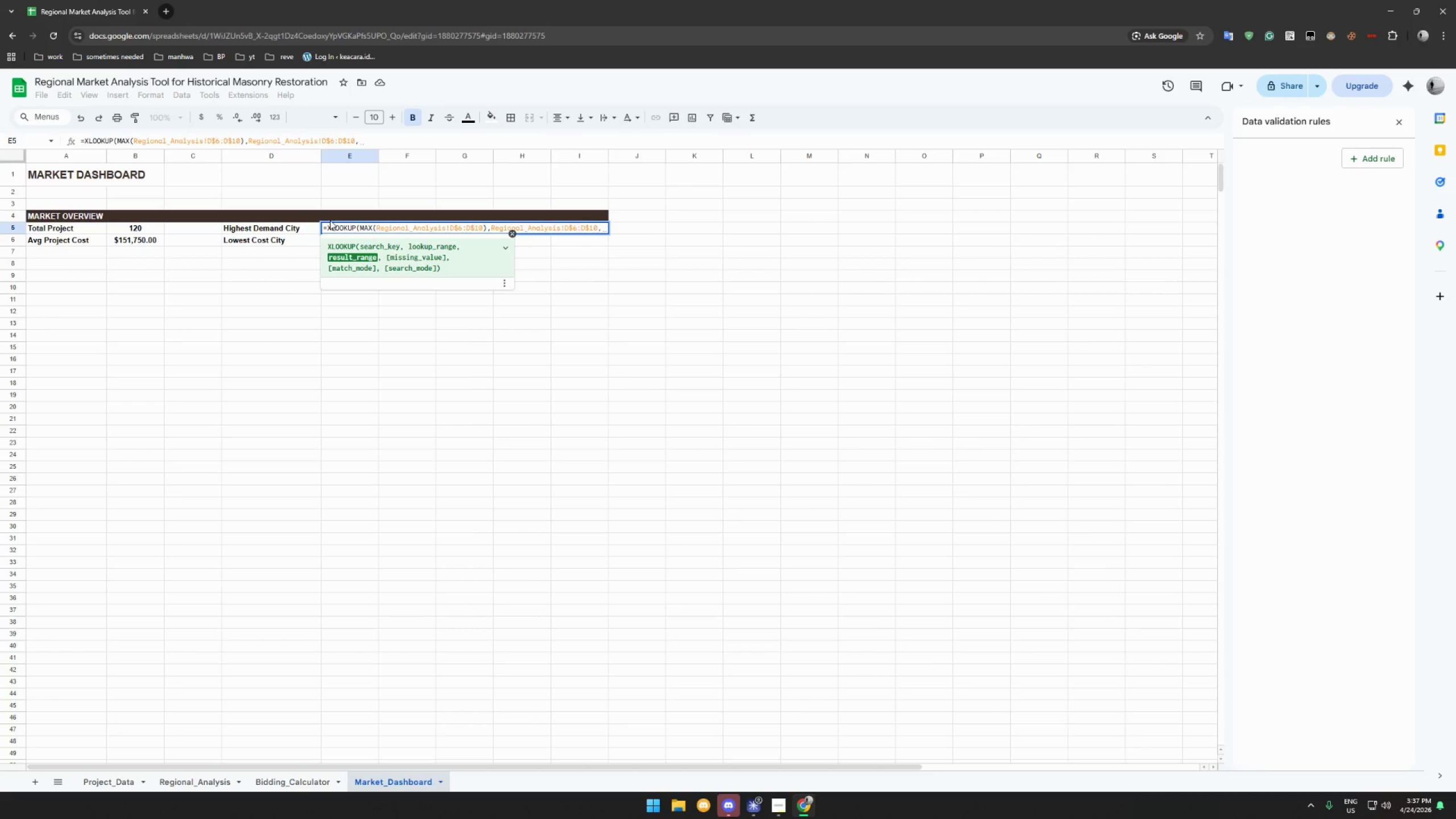 
type(Regonal_Danaly)
key(Backspace)
key(Backspace)
key(Backspace)
key(Backspace)
key(Backspace)
key(Backspace)
type(Analysis!)
 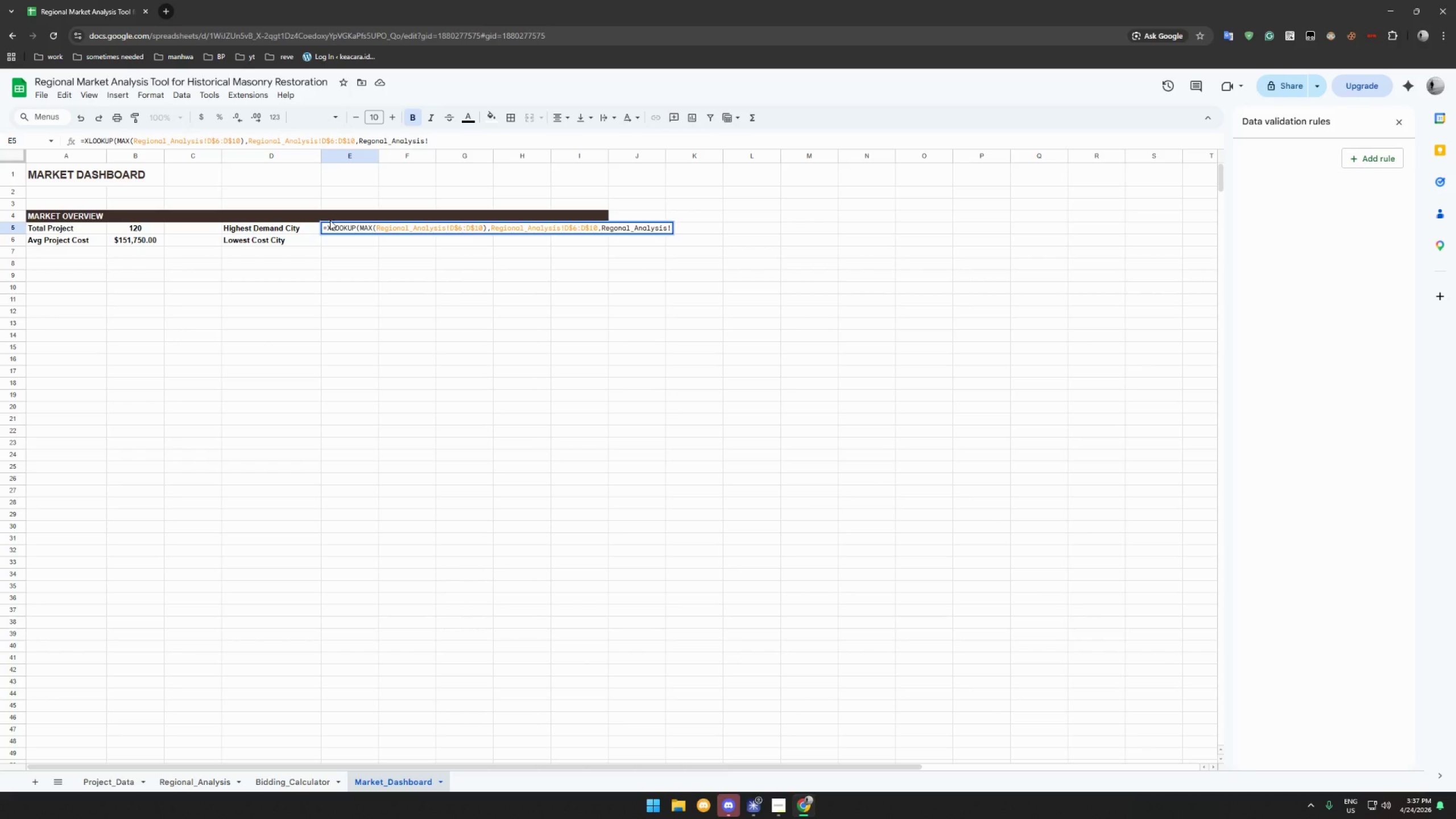 
type(A$6:A$10)
 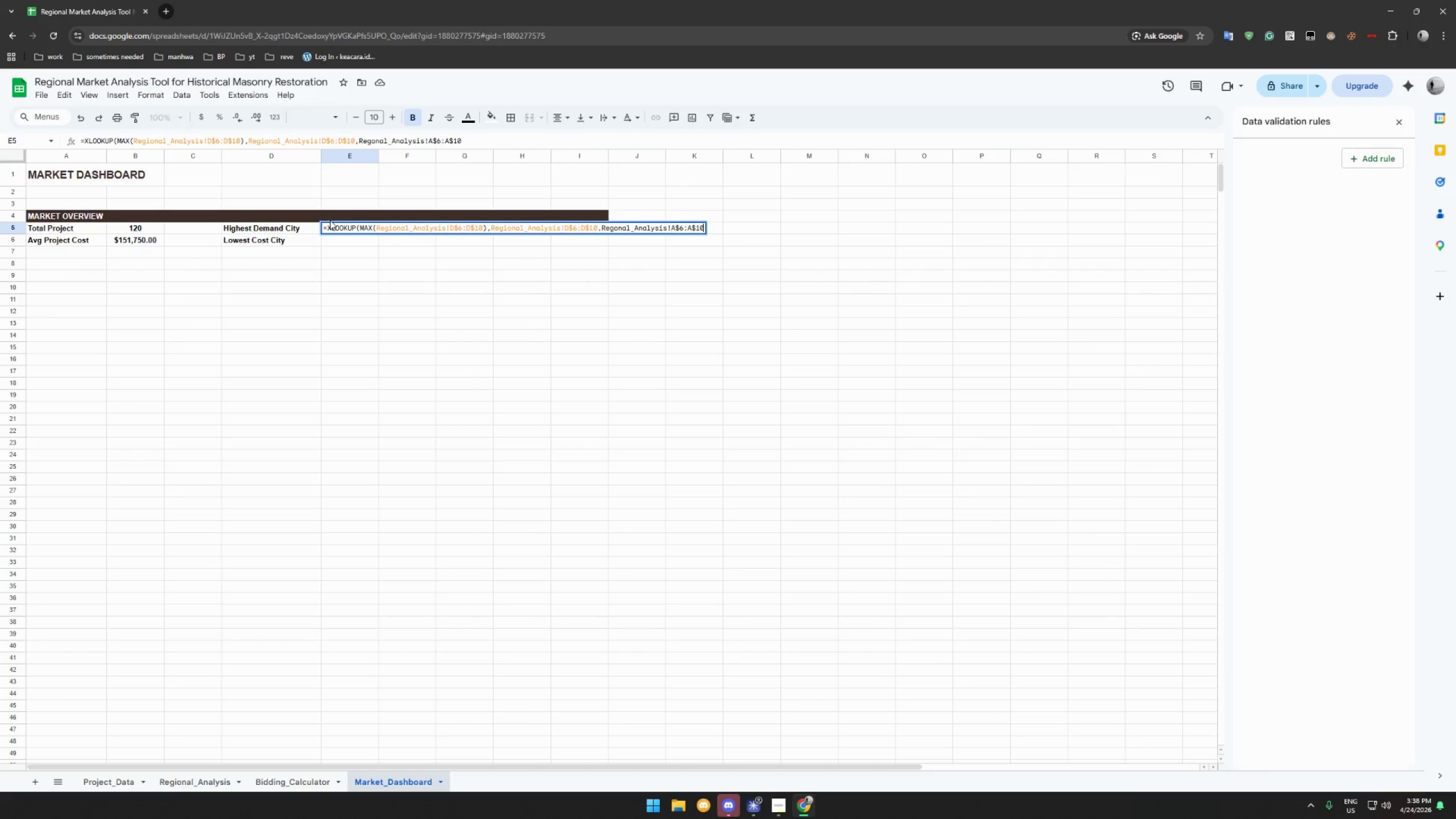 
wait(6.12)
 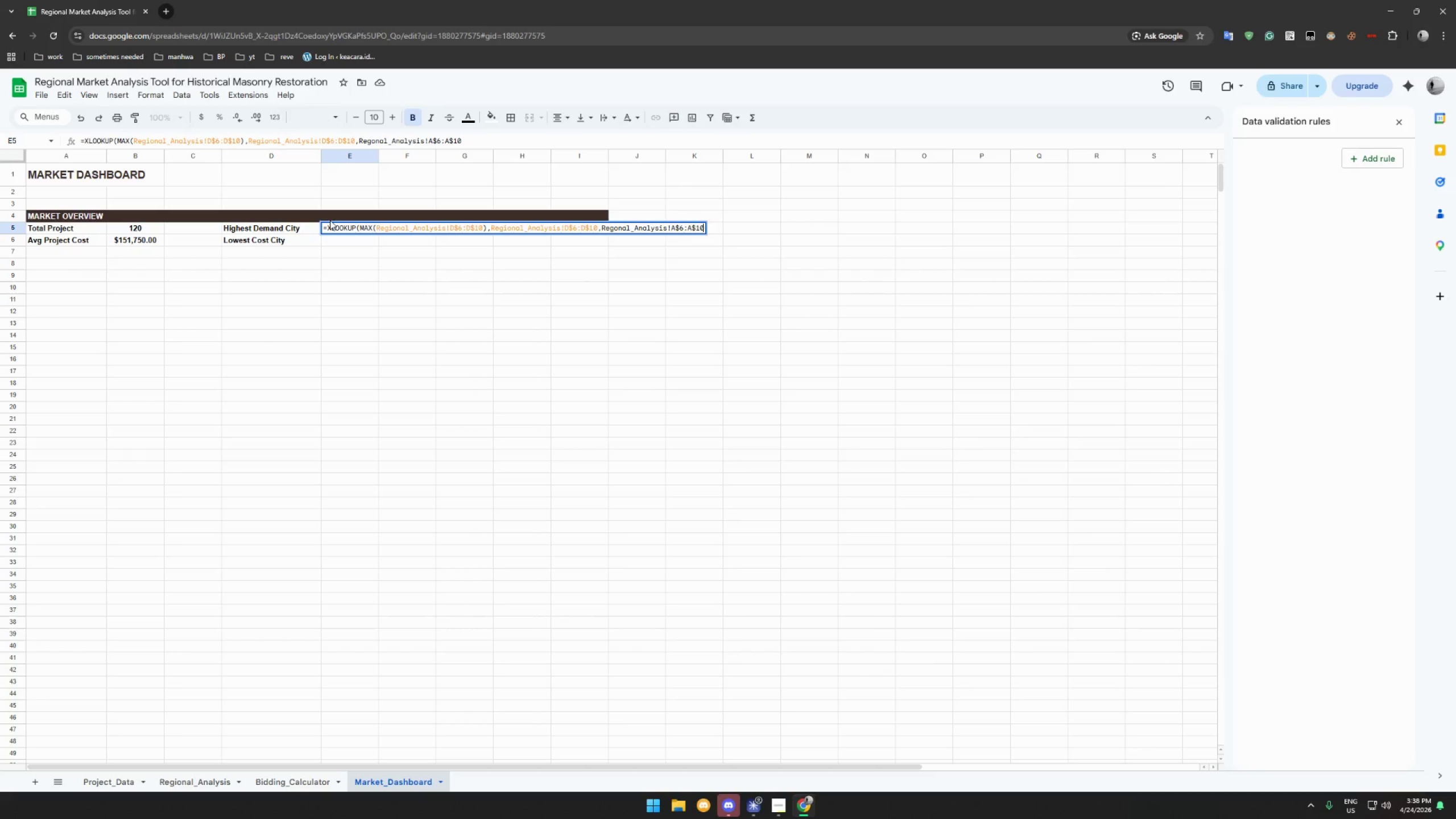 
key(Shift+0)
 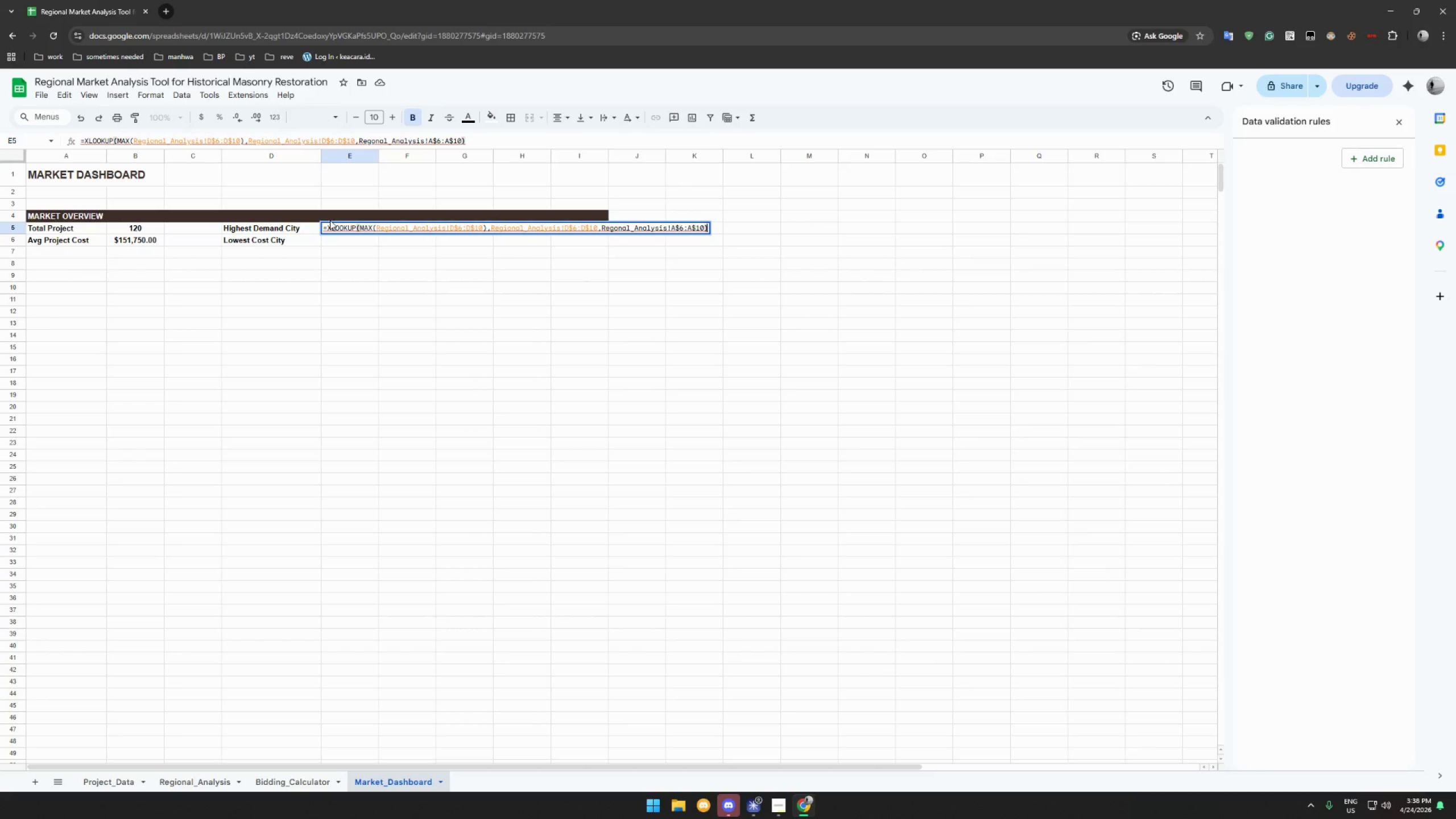 
key(Enter)
 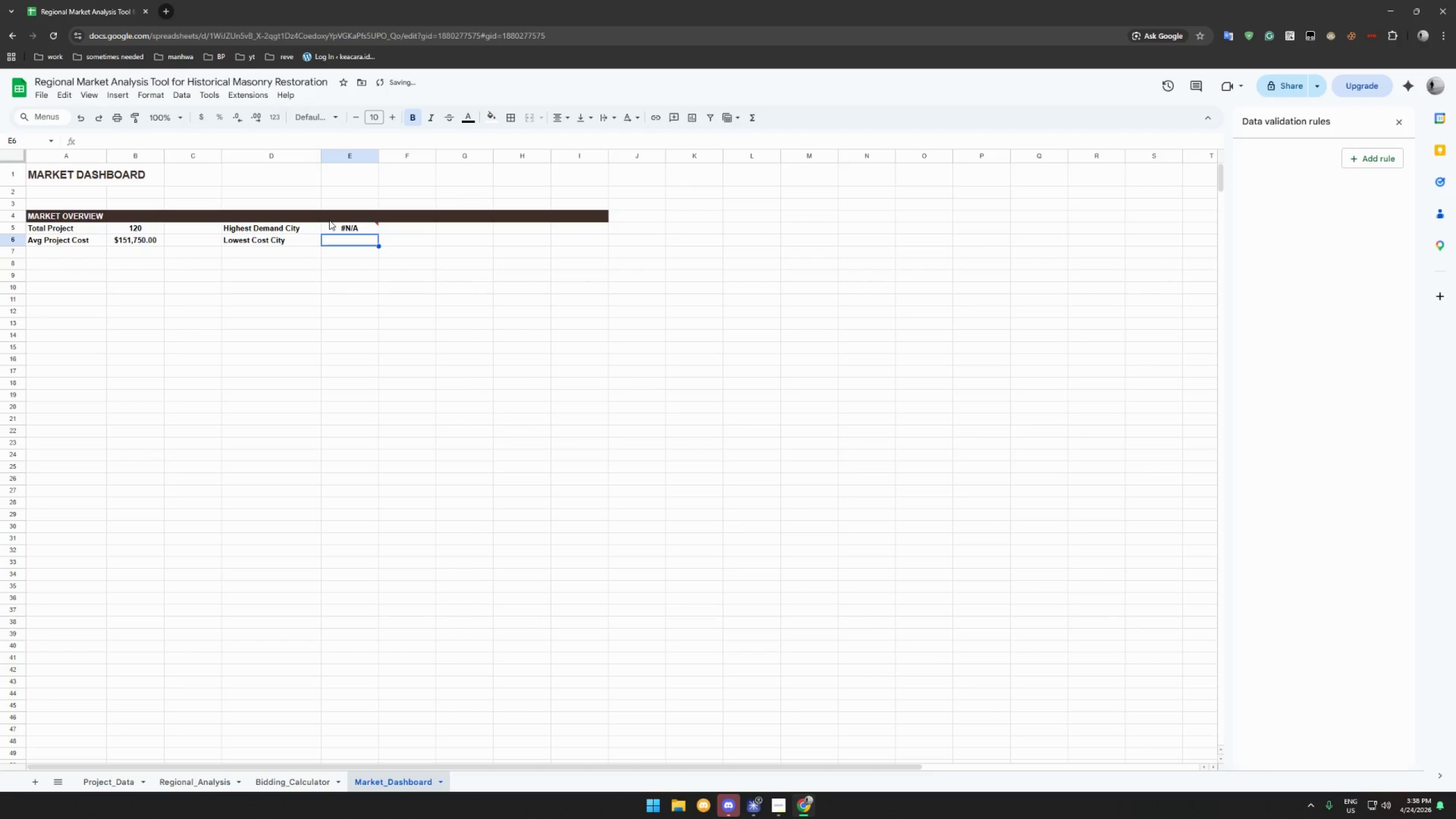 
left_click([335, 226])
 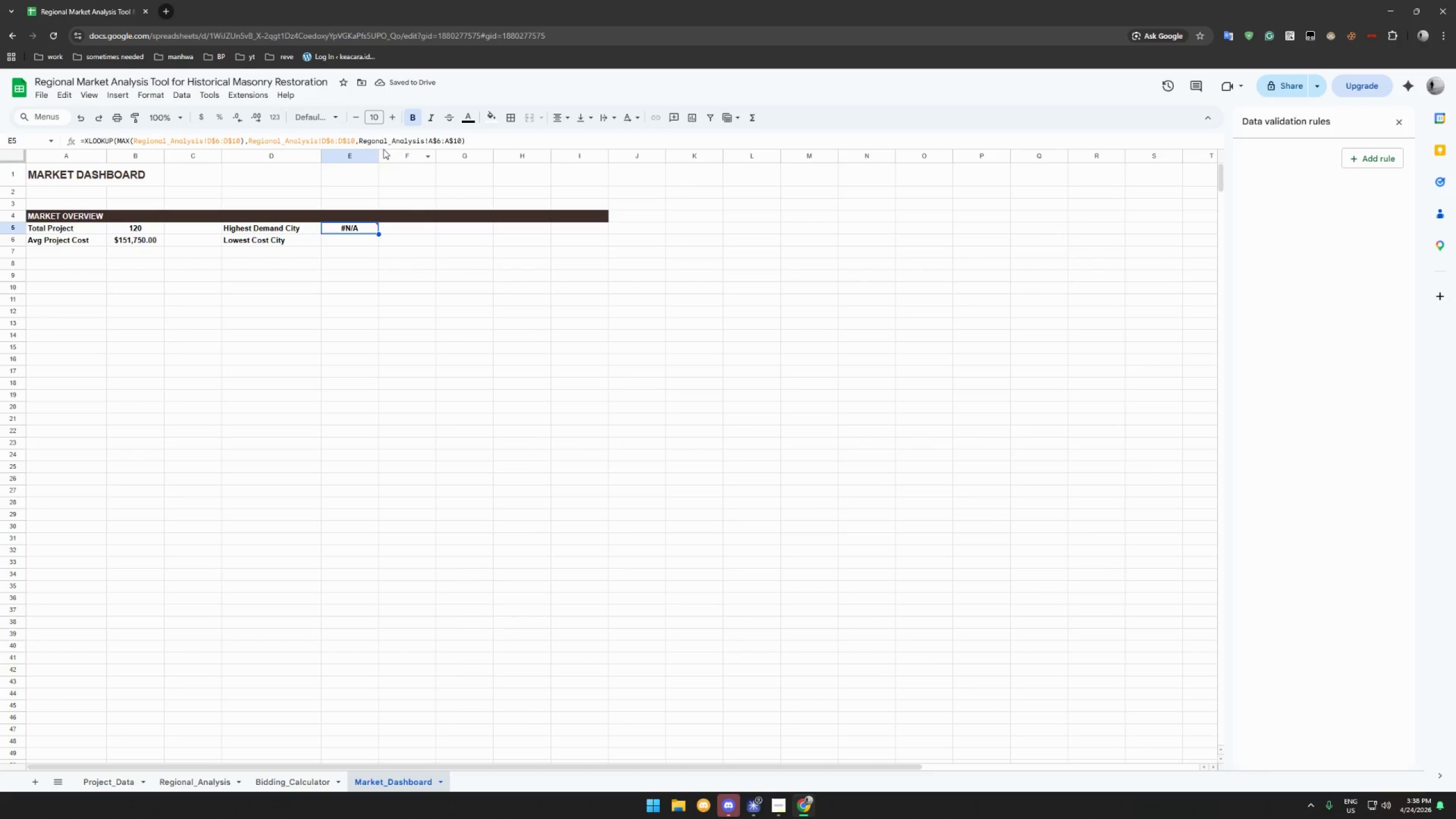 
left_click([373, 140])
 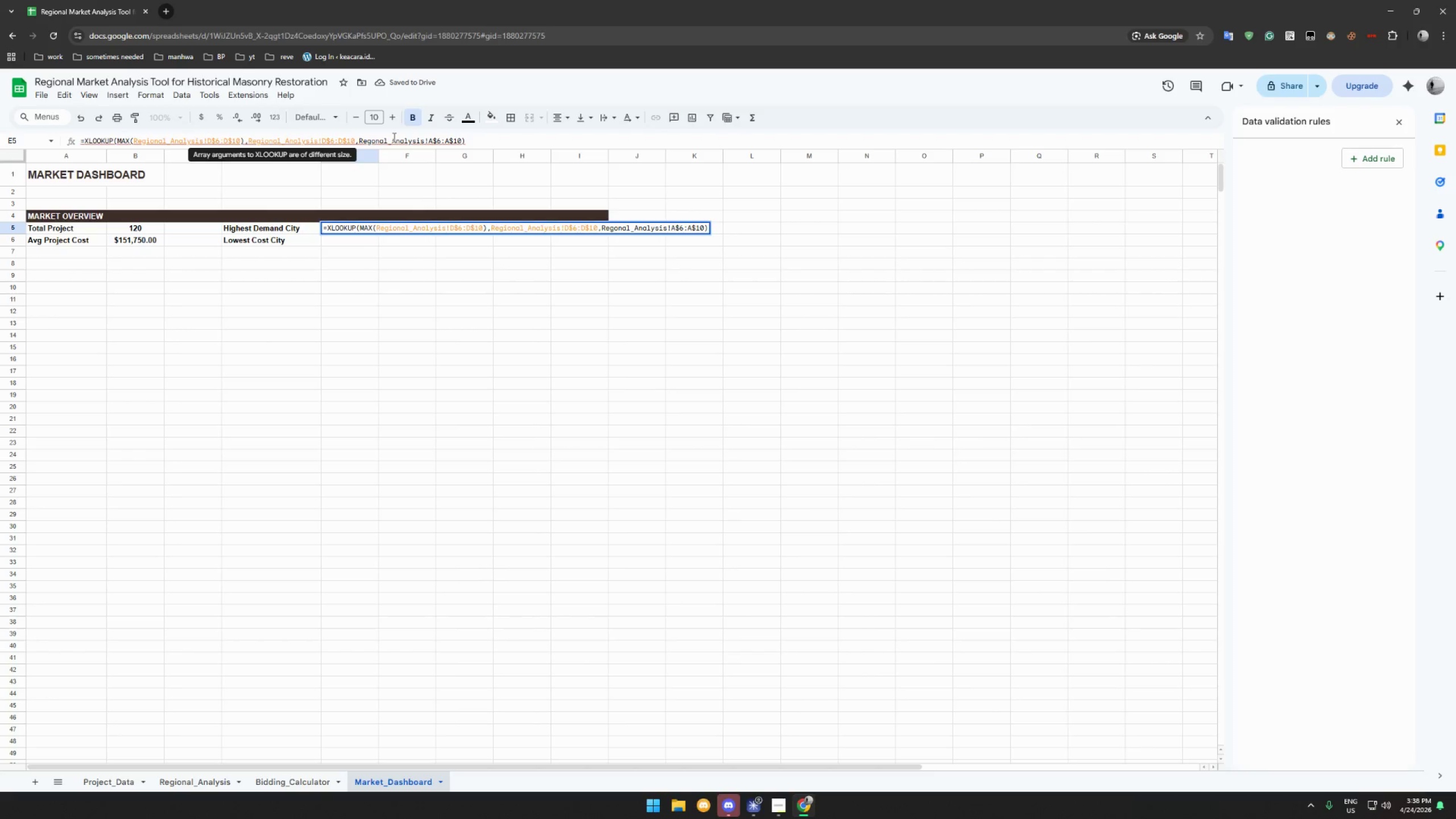 
key(I)
 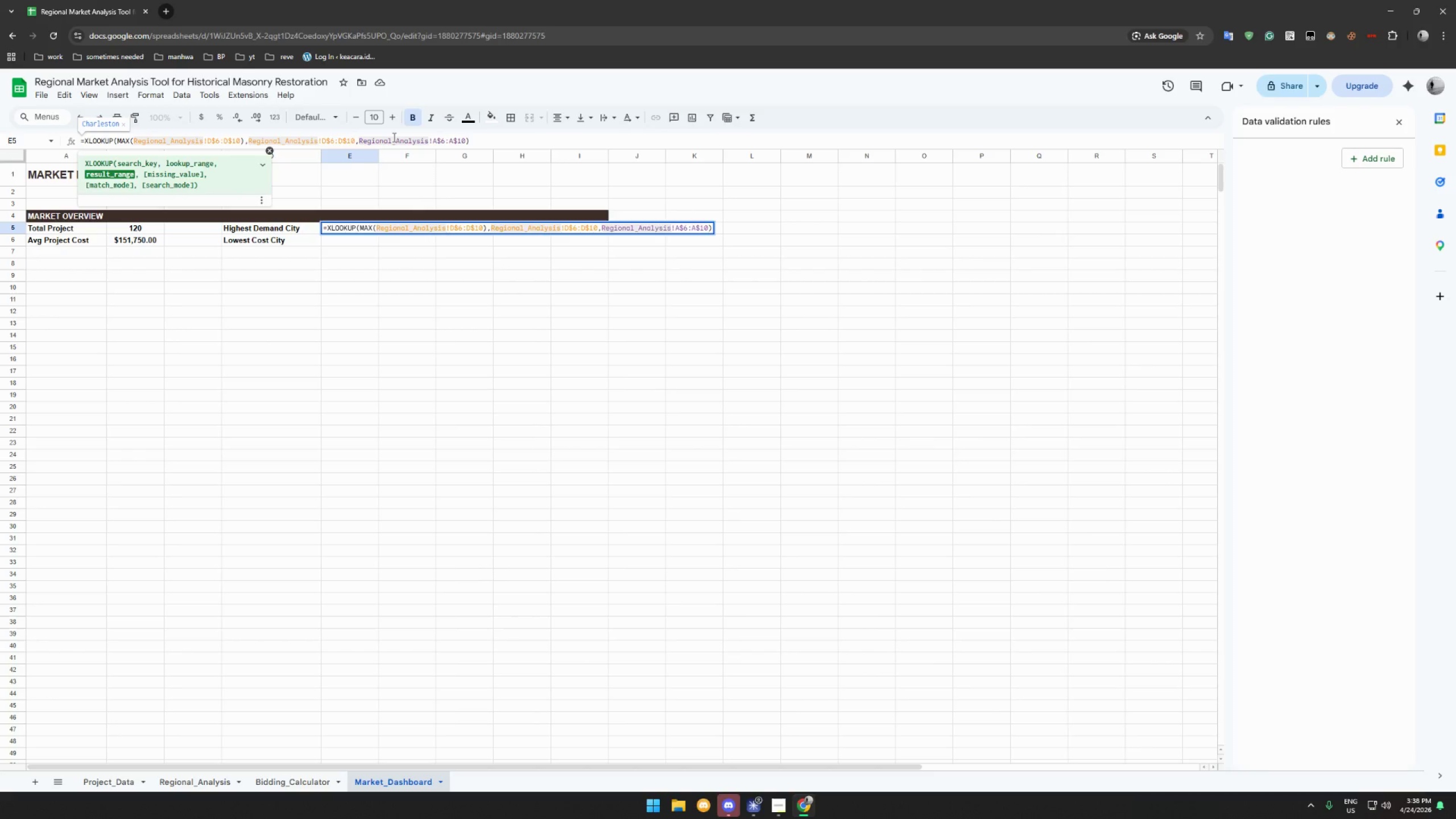 
key(Enter)
 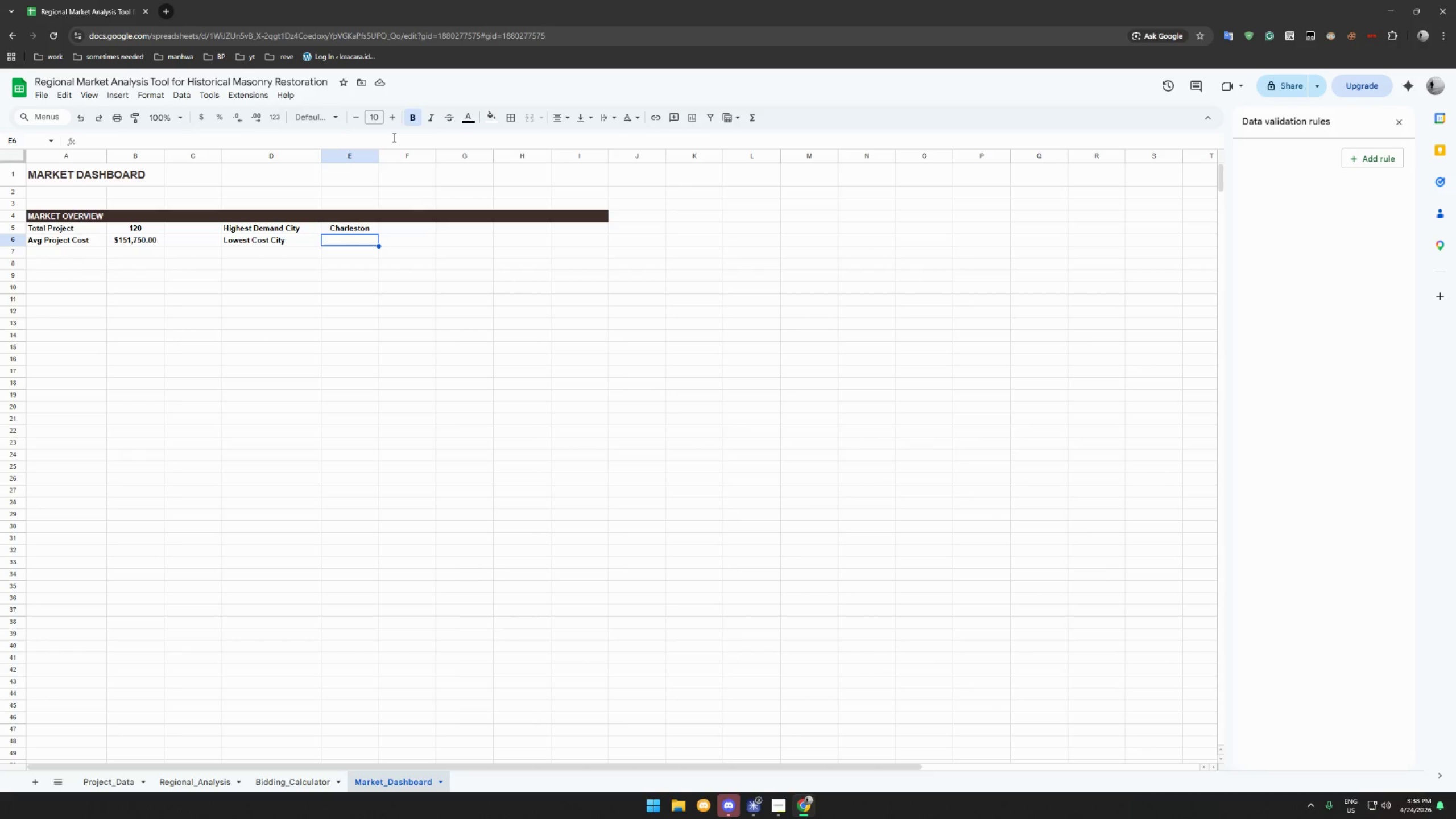 
wait(7.64)
 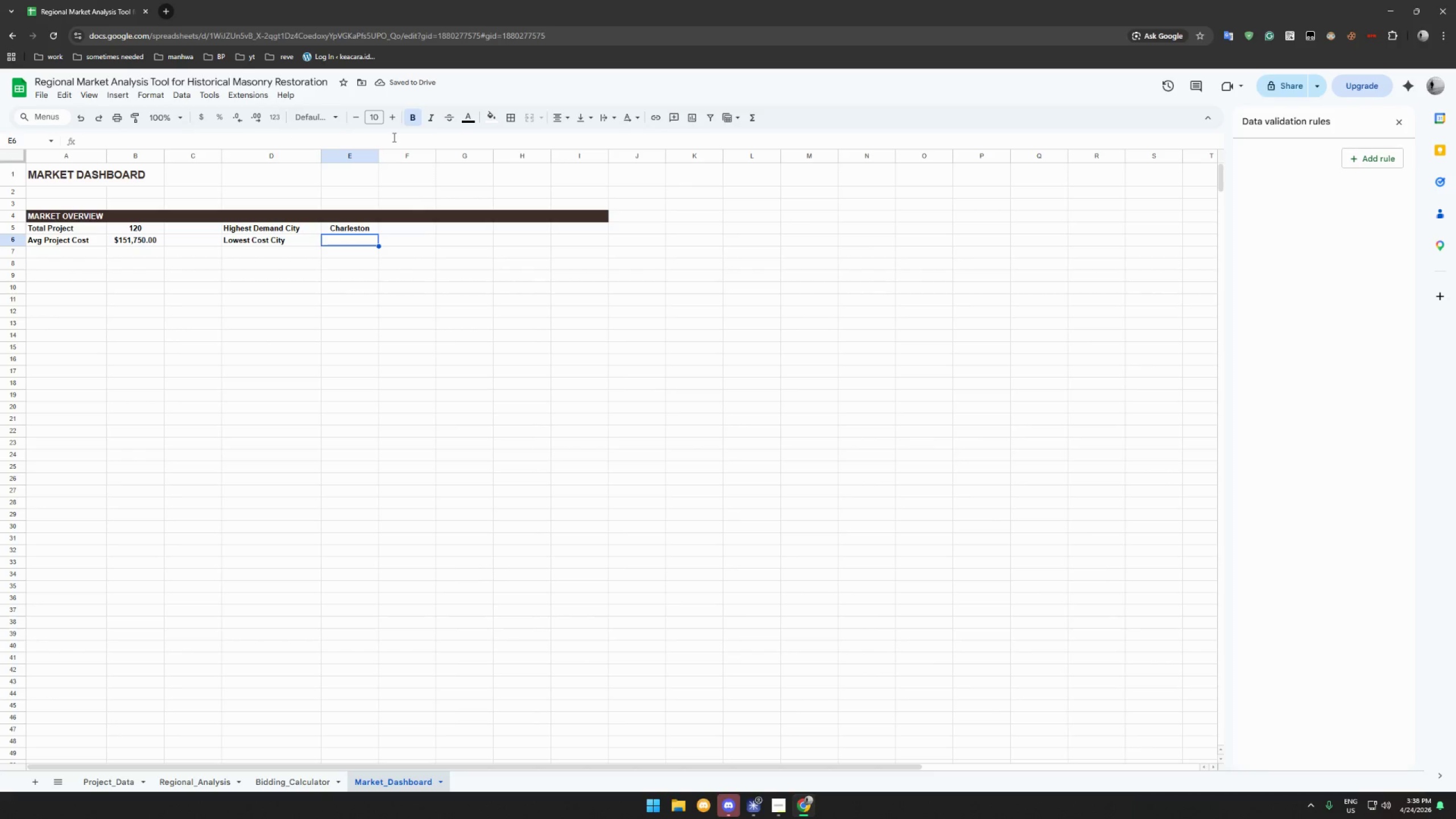 
type(=XLOKU)
key(Backspace)
key(Backspace)
type(OKUP(MIN(Regional_Analysis!B$6:B$10,)
key(Backspace)
type(),Regional_Analysis!)
 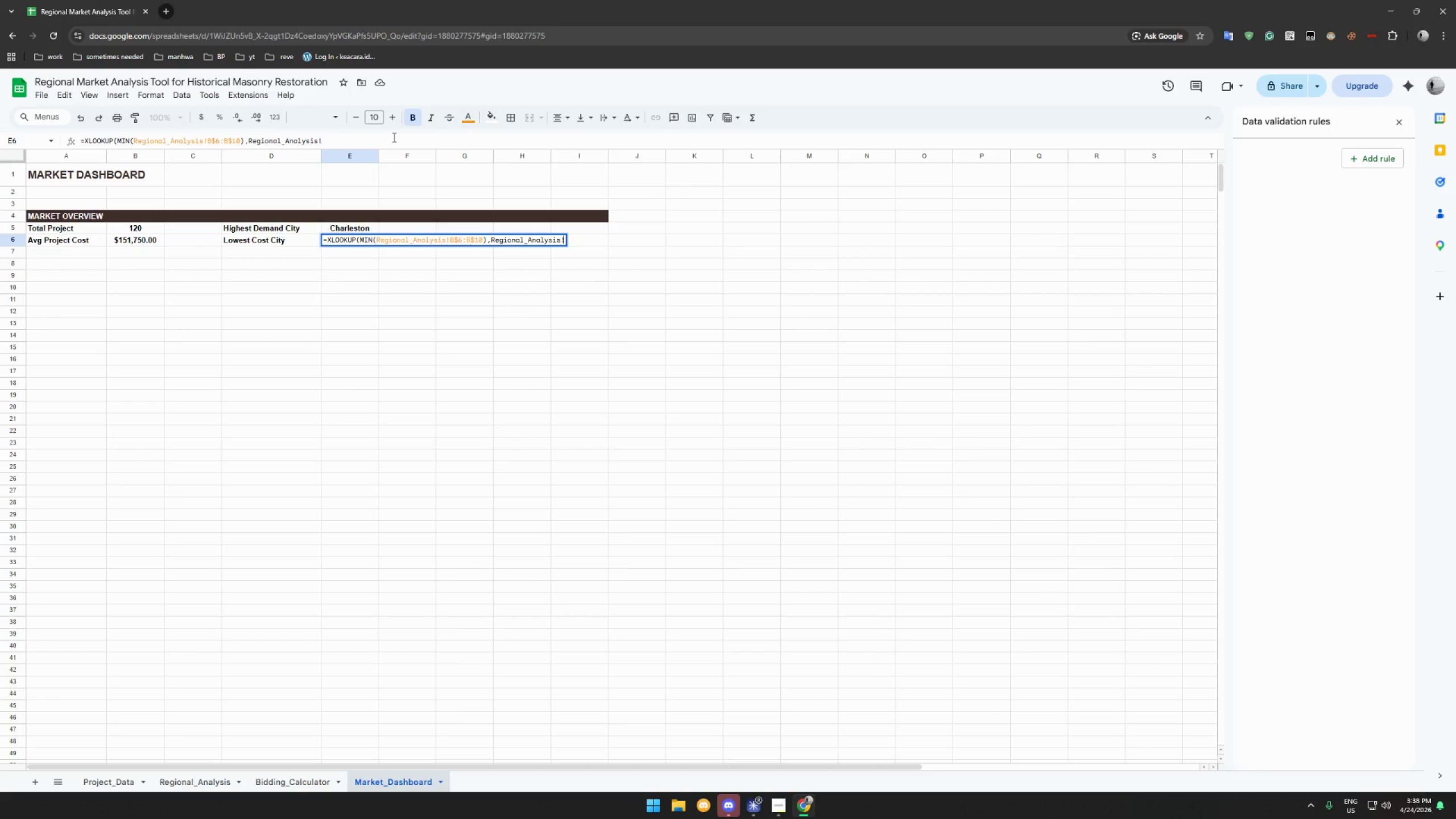 
wait(5.55)
 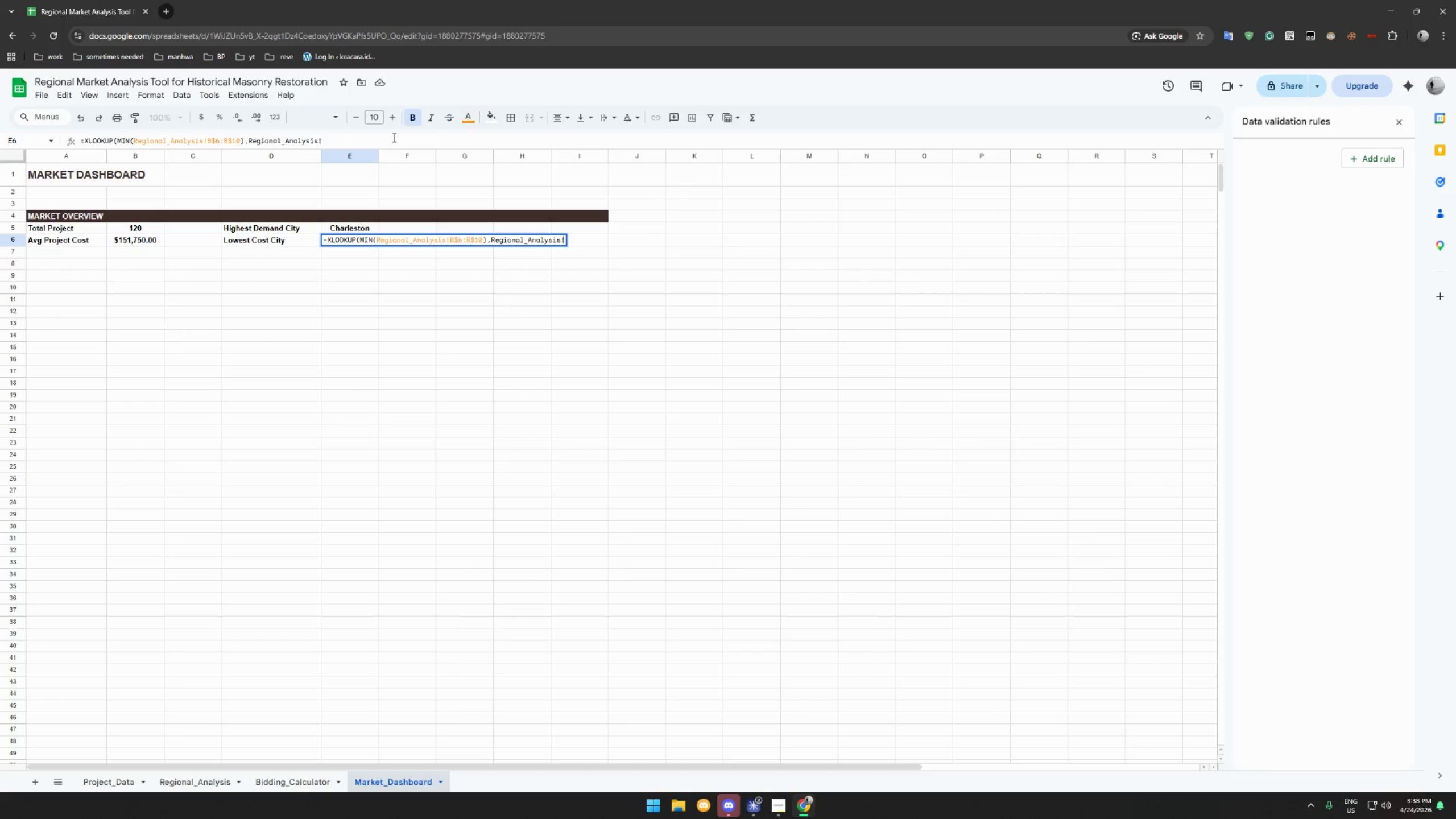 
key(Shift+B)
 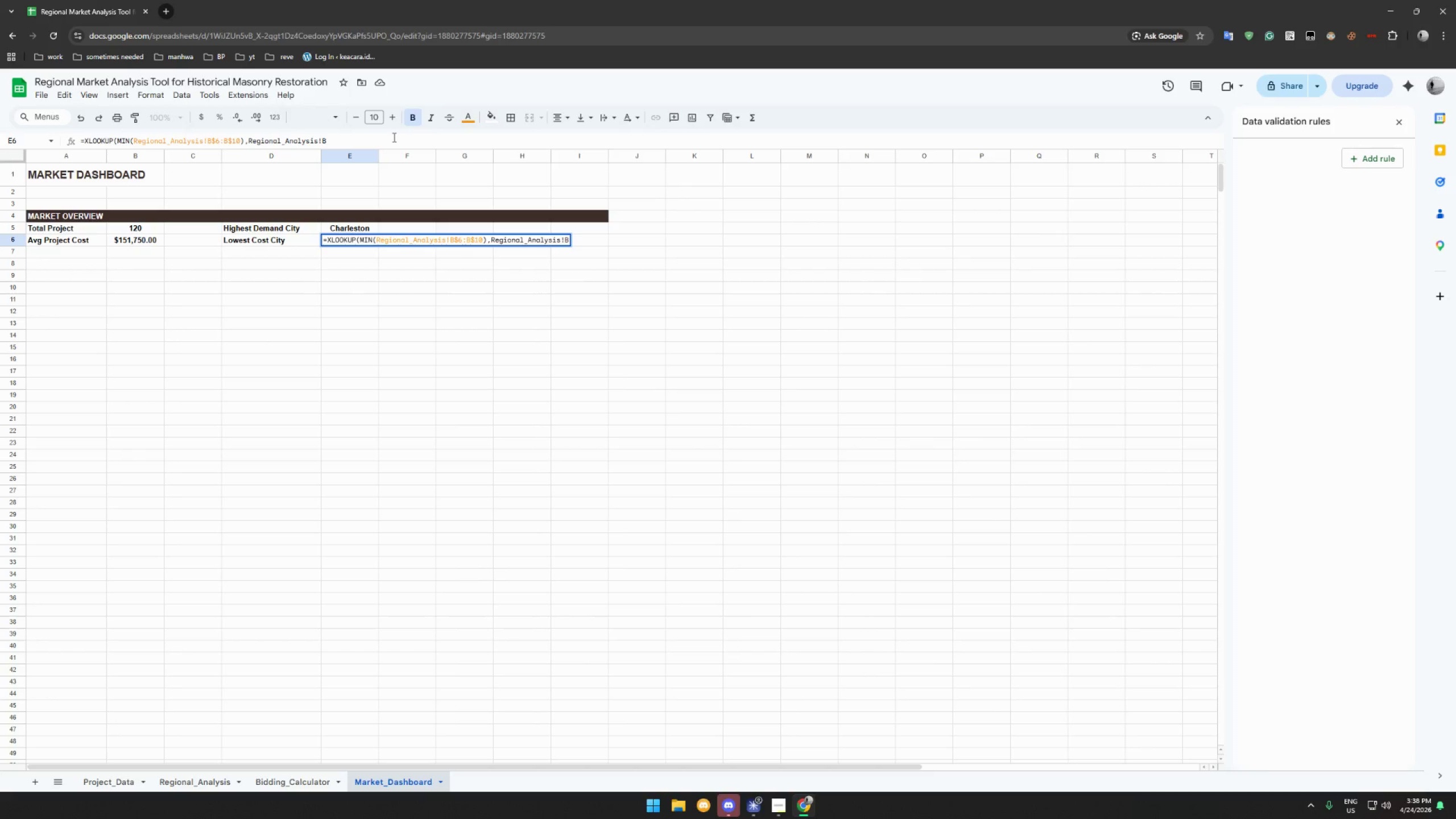 
hold_key(key=ShiftLeft, duration=1.38)
 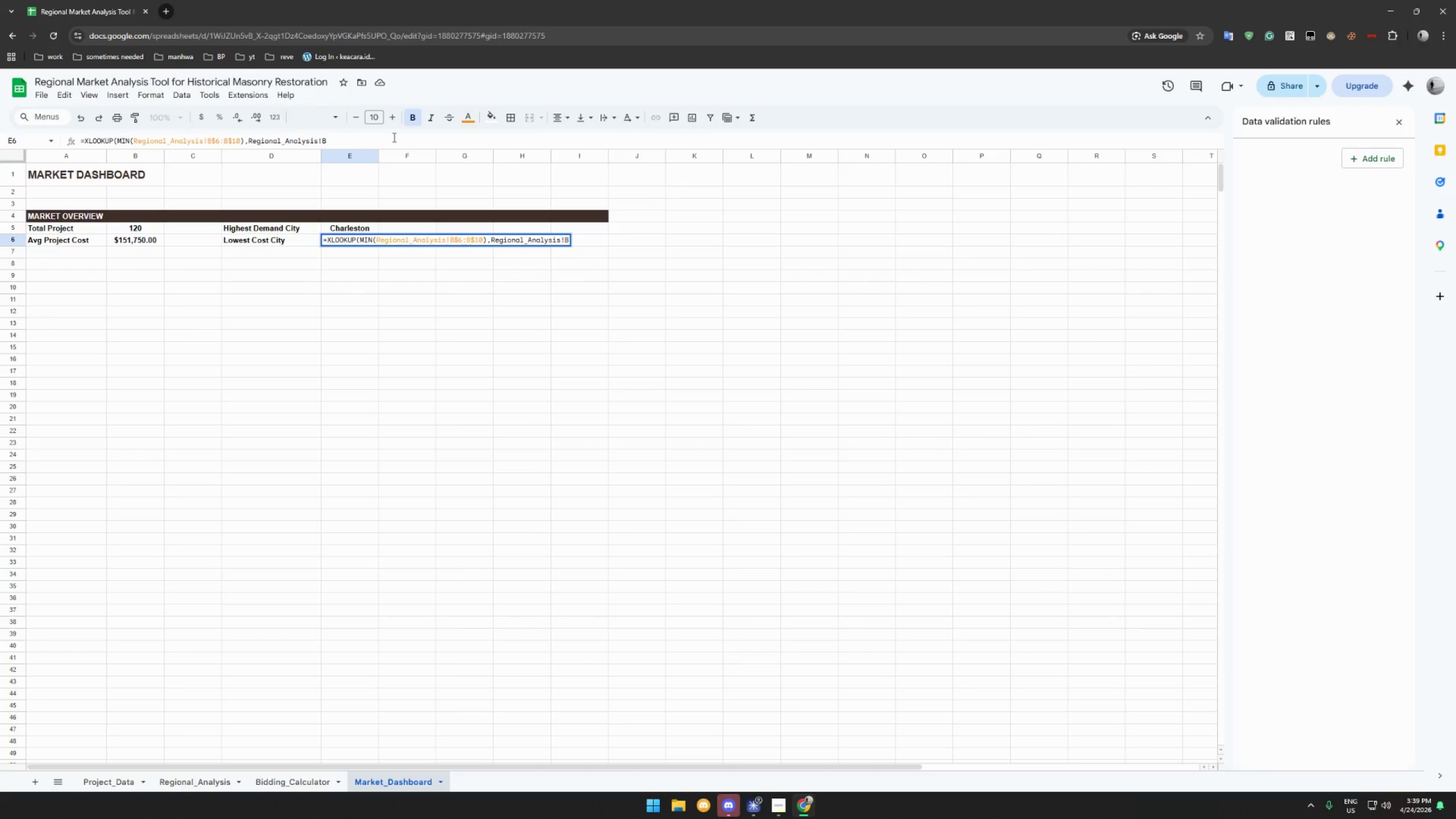 
type($6:B$10)
 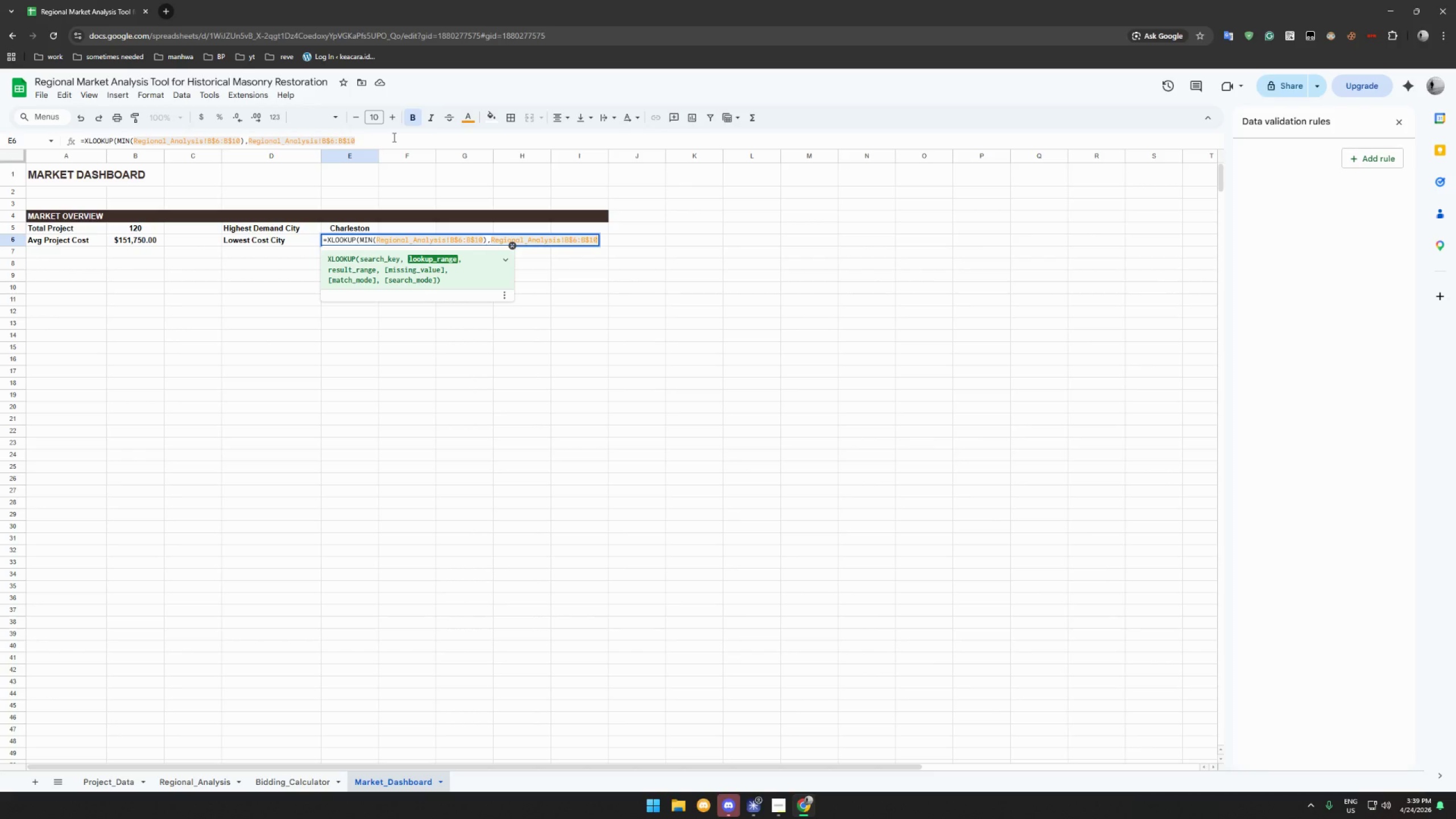 
type(,Regional_Analysis!)
 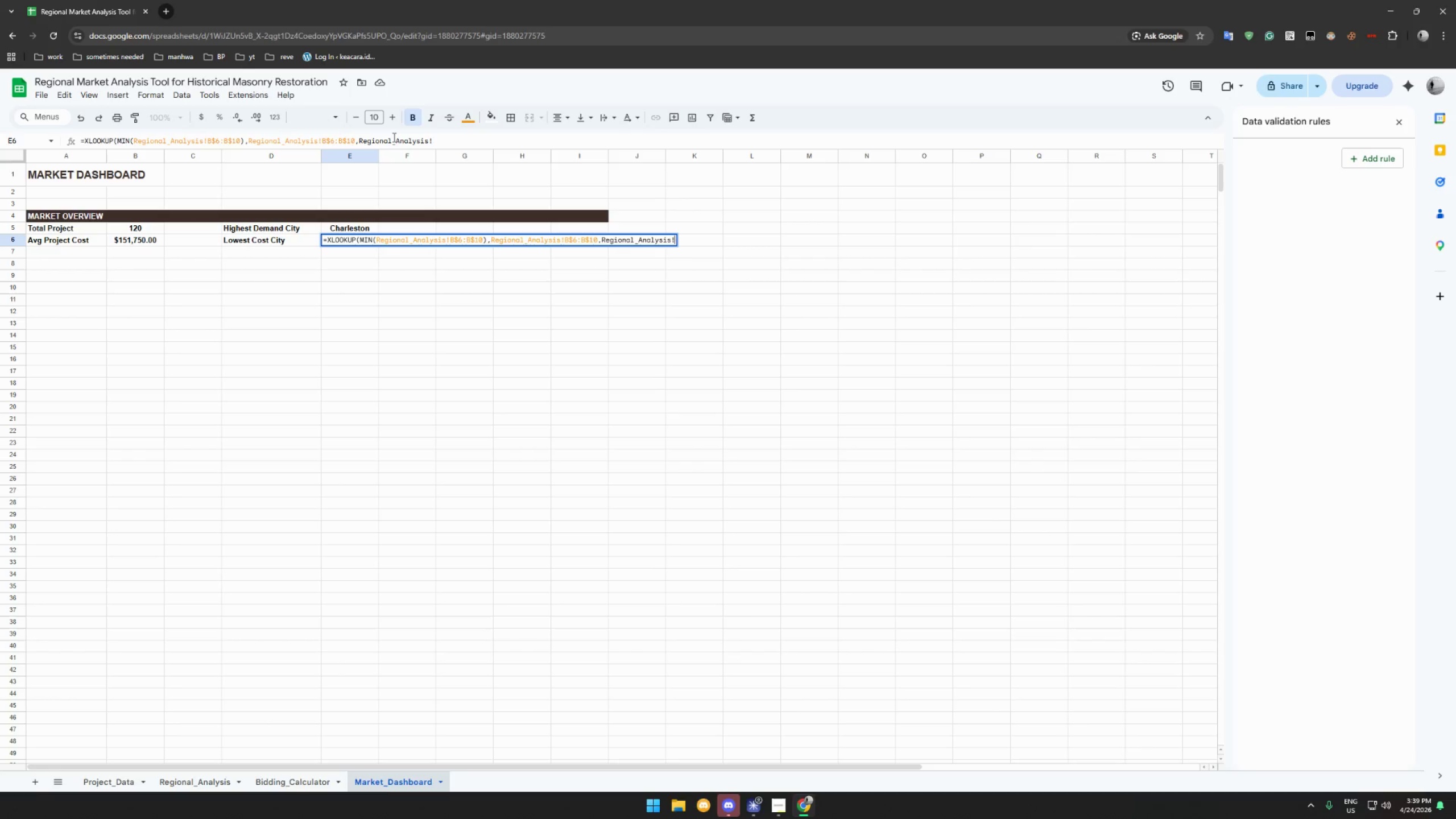 
type(A$6L)
key(Backspace)
type(:A$10))
 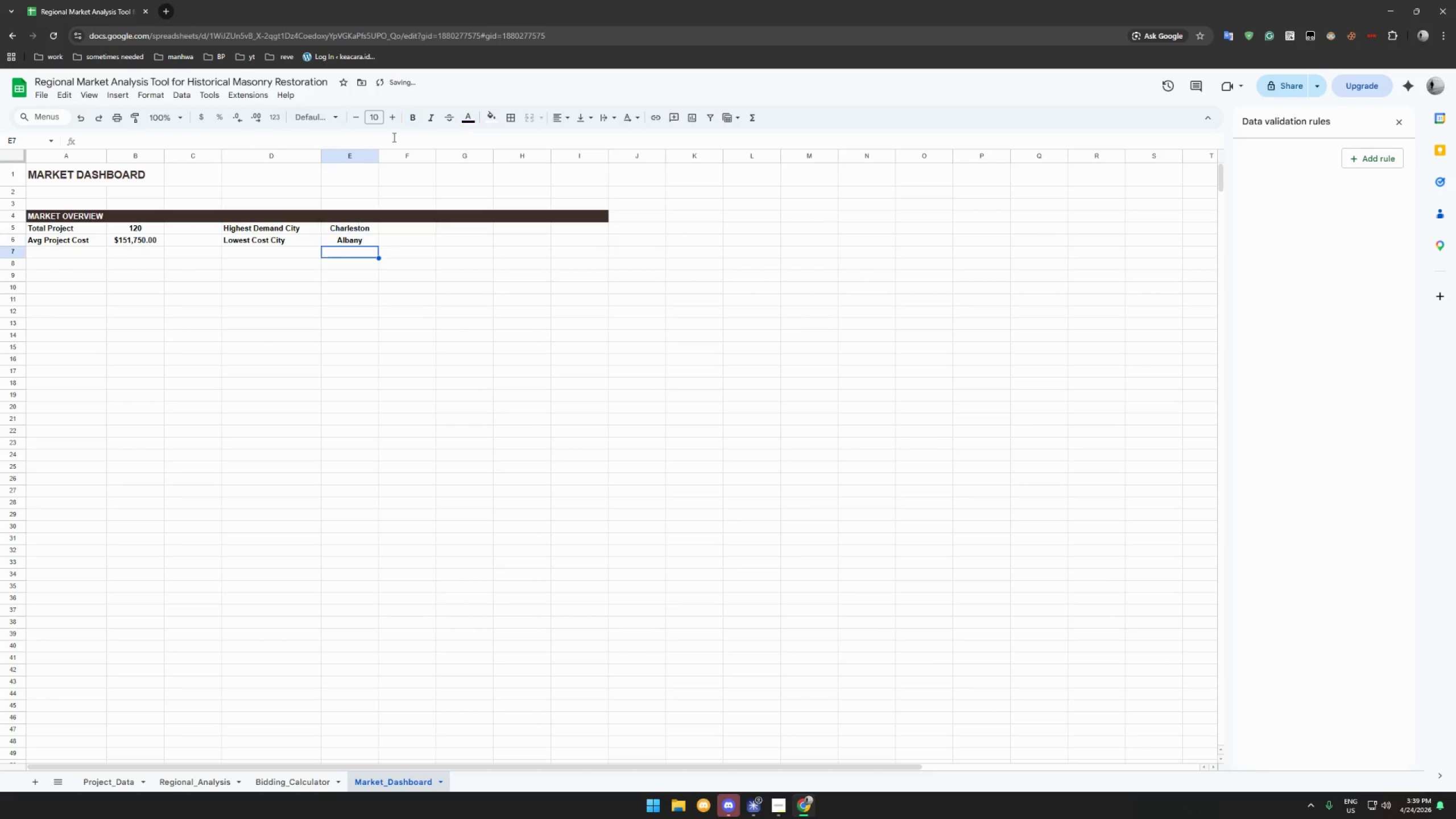 
 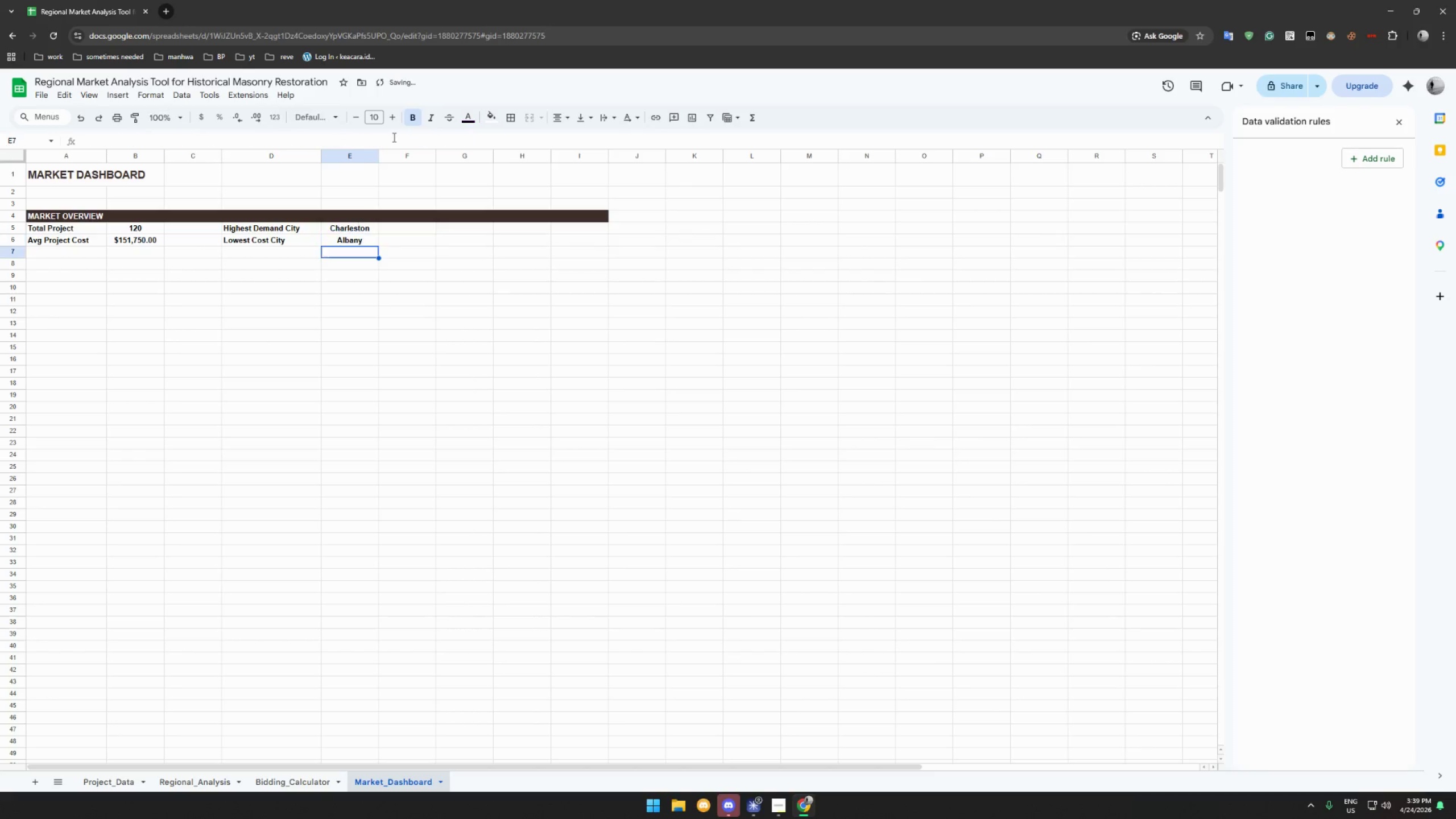 
key(Enter)
 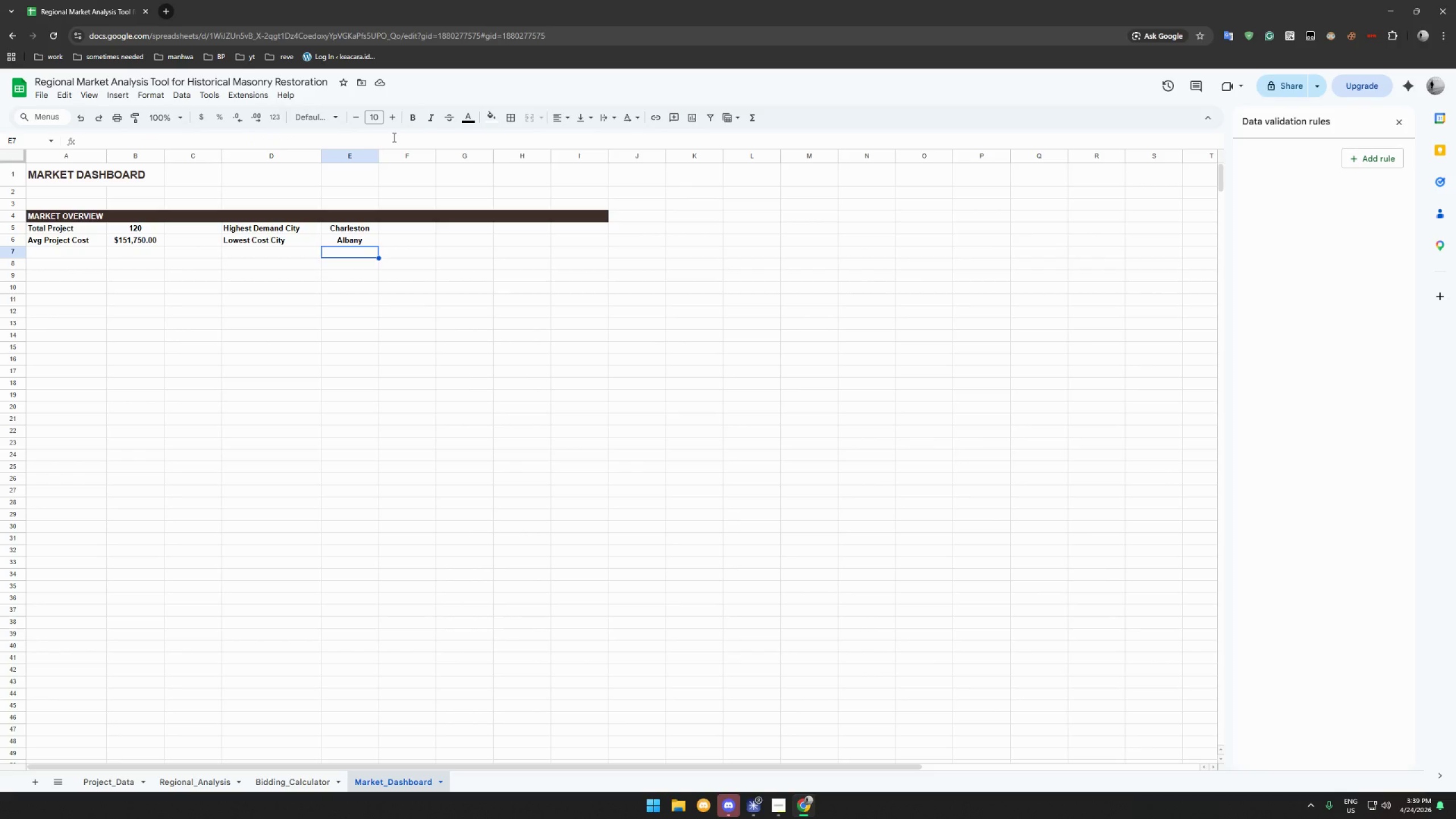 
wait(12.55)
 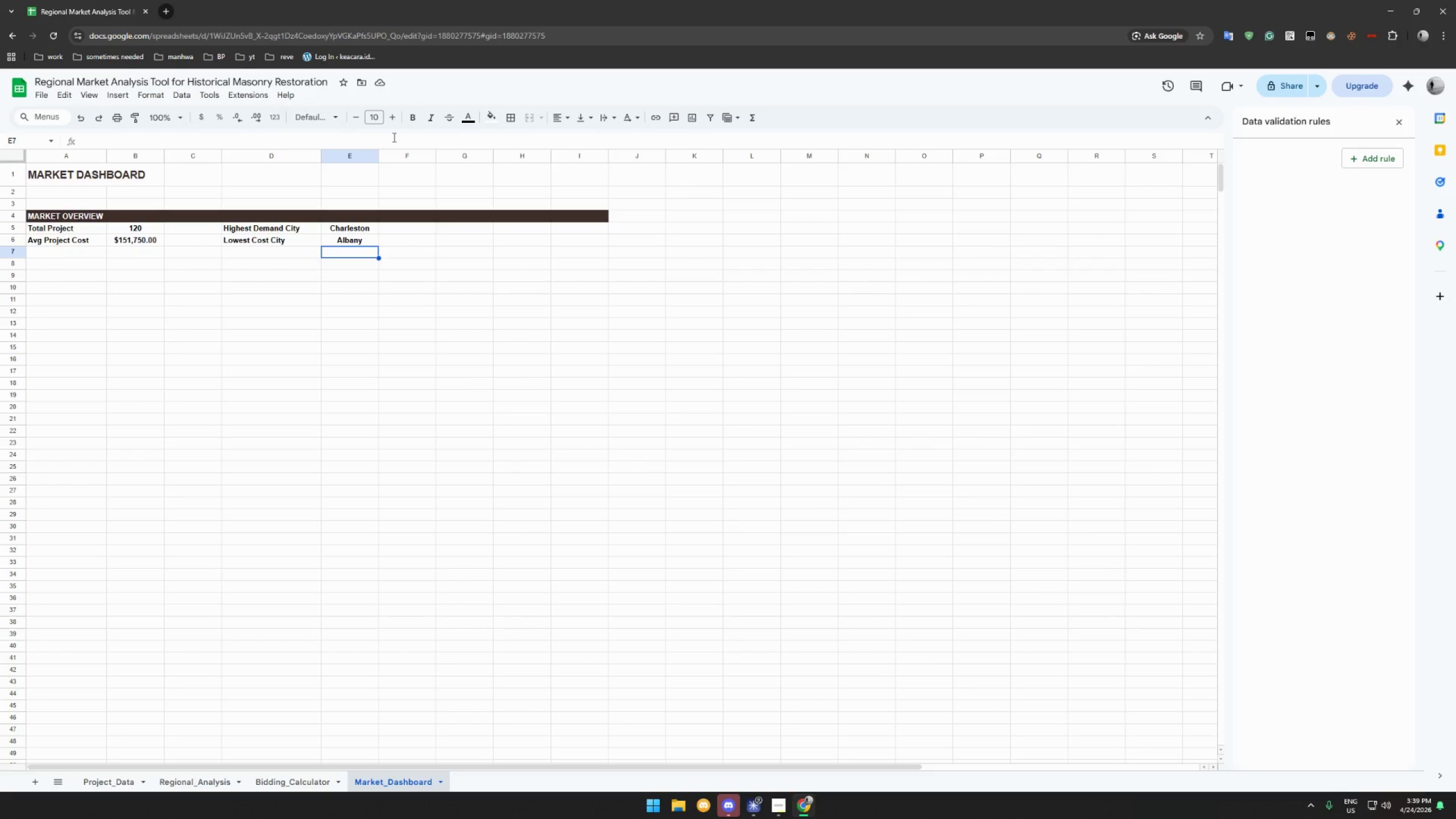 
left_click([293, 783])
 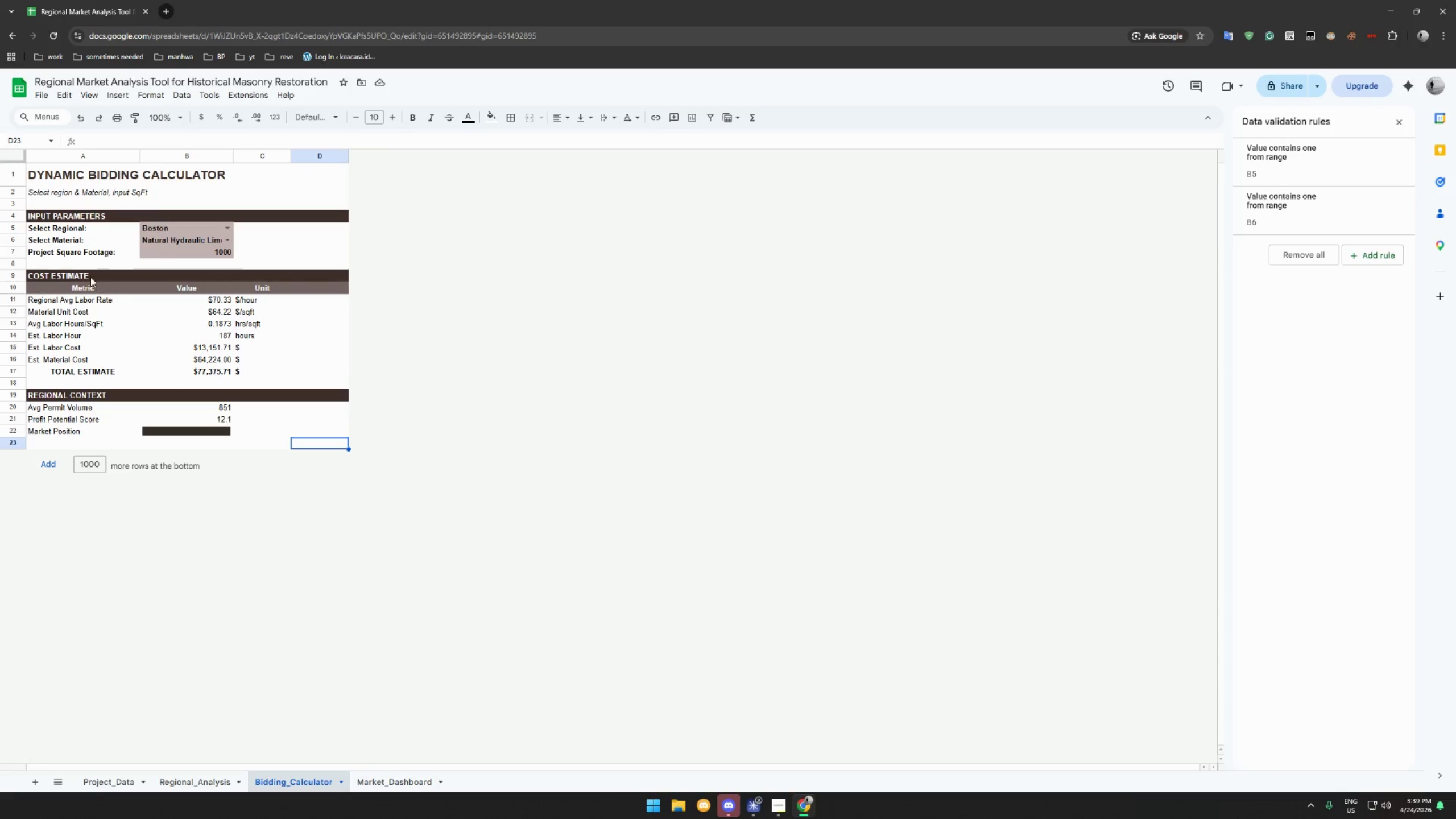 
left_click_drag(start_coordinate=[85, 274], to_coordinate=[321, 291])
 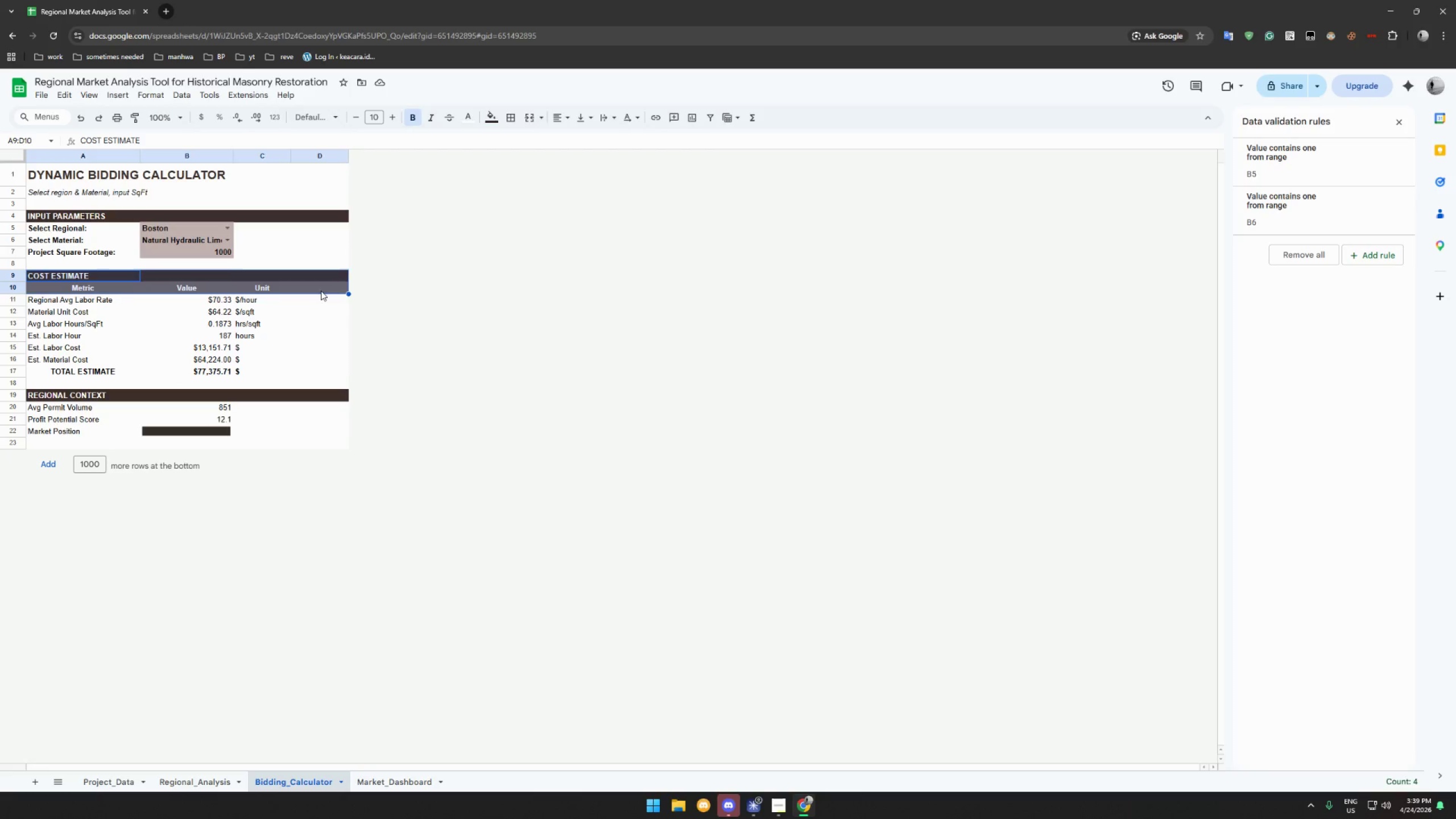 
key(Control+C)
 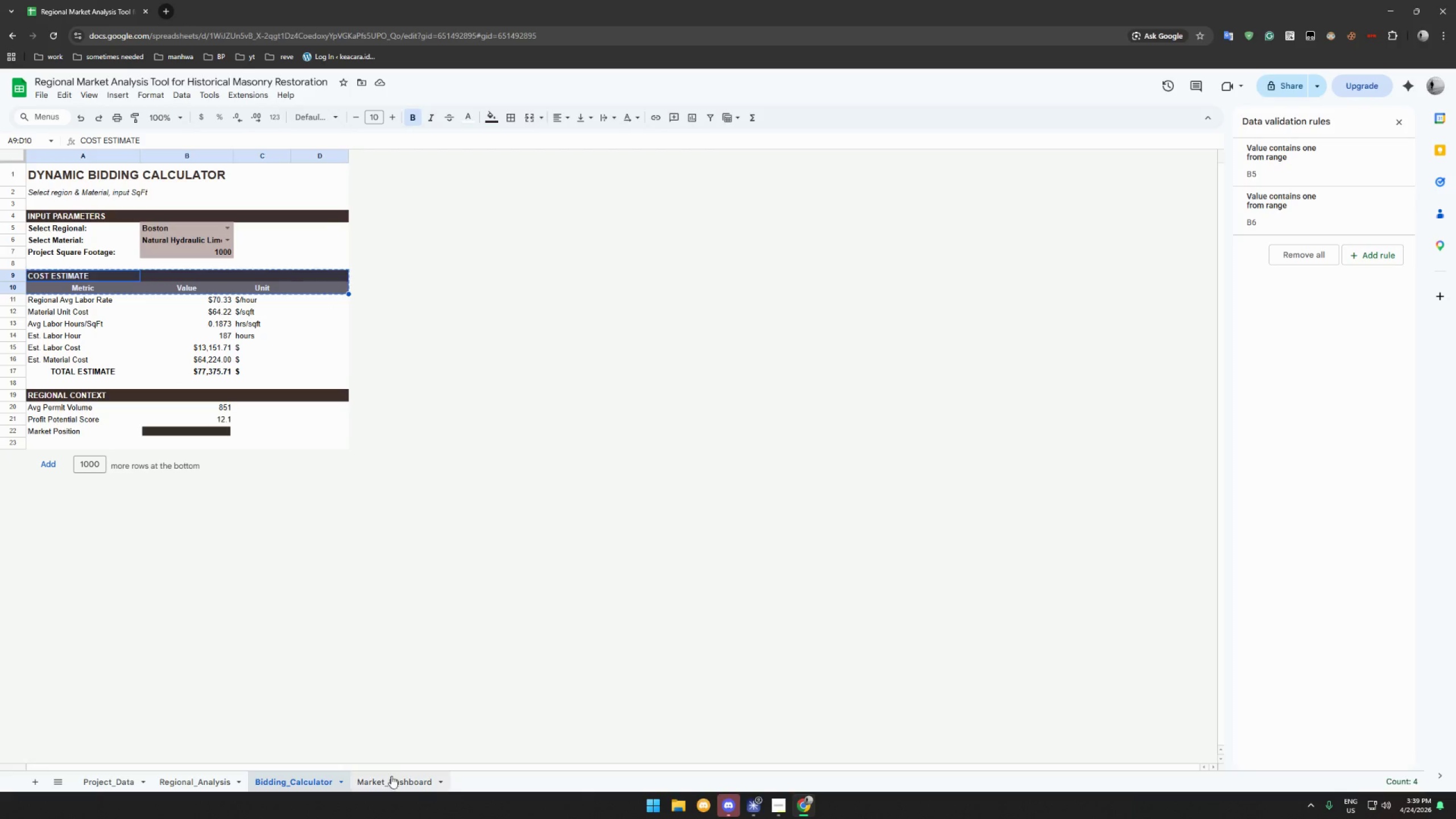 
left_click([394, 781])
 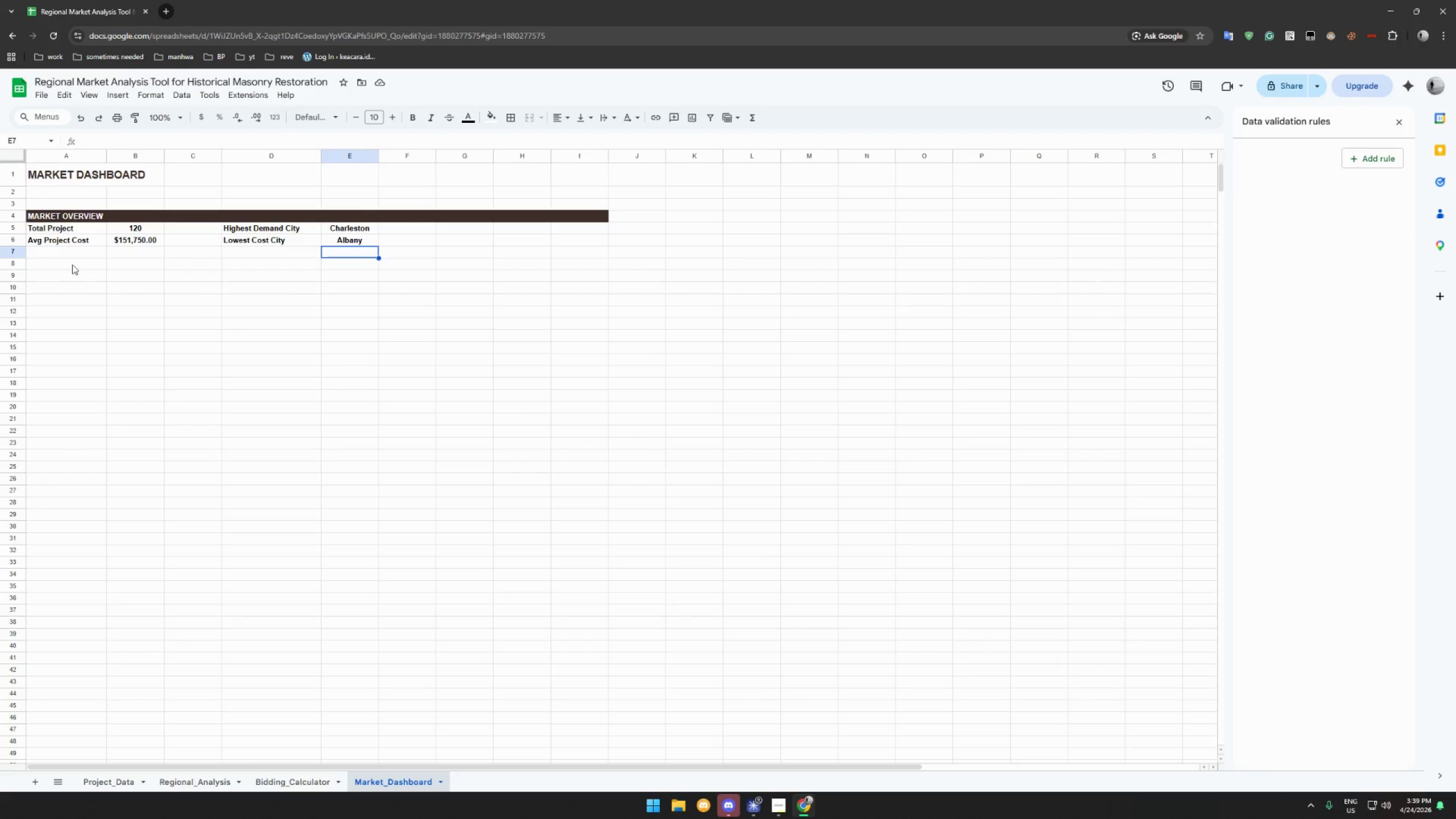 
left_click([72, 264])
 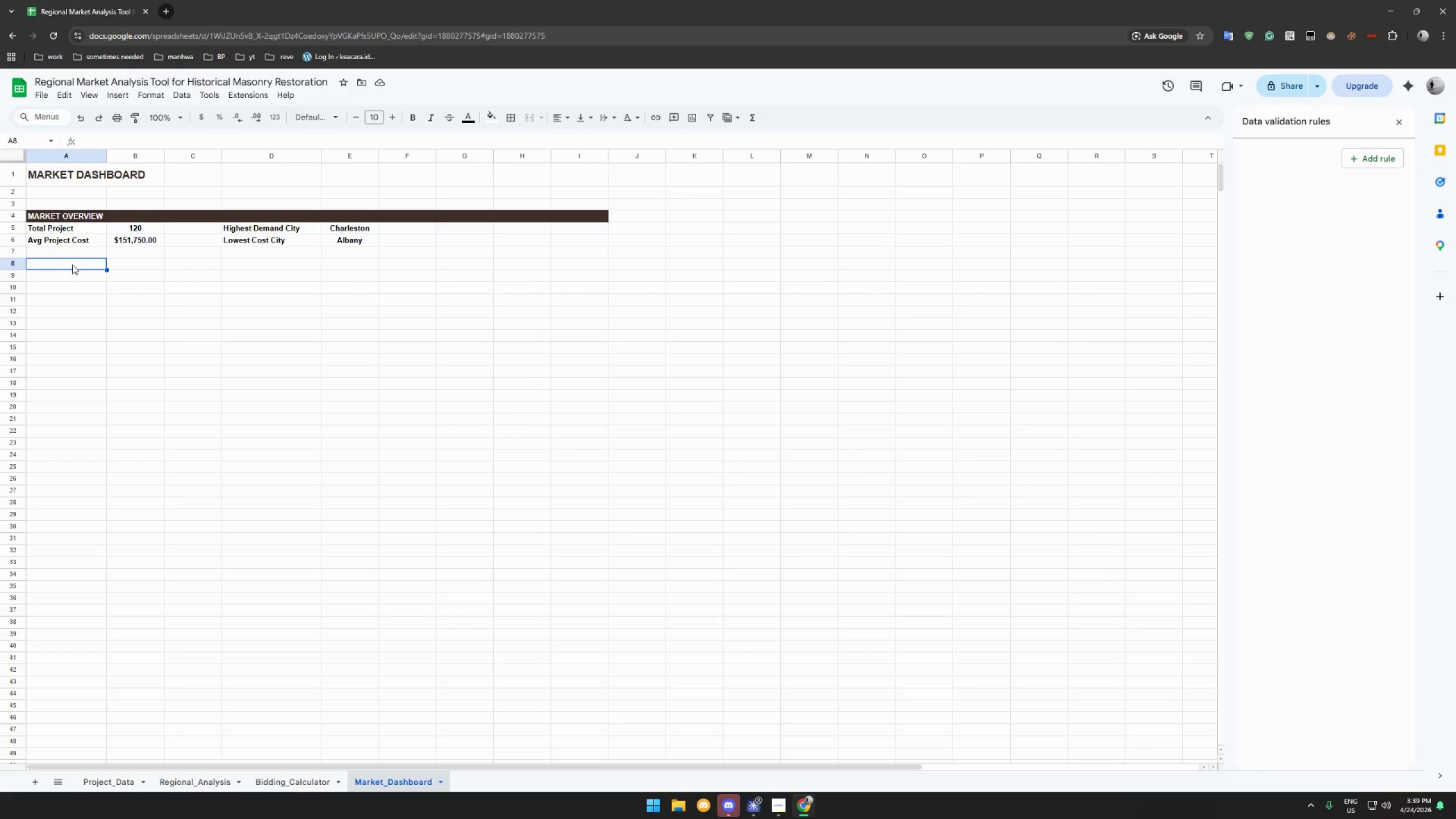 
key(Control+V)
 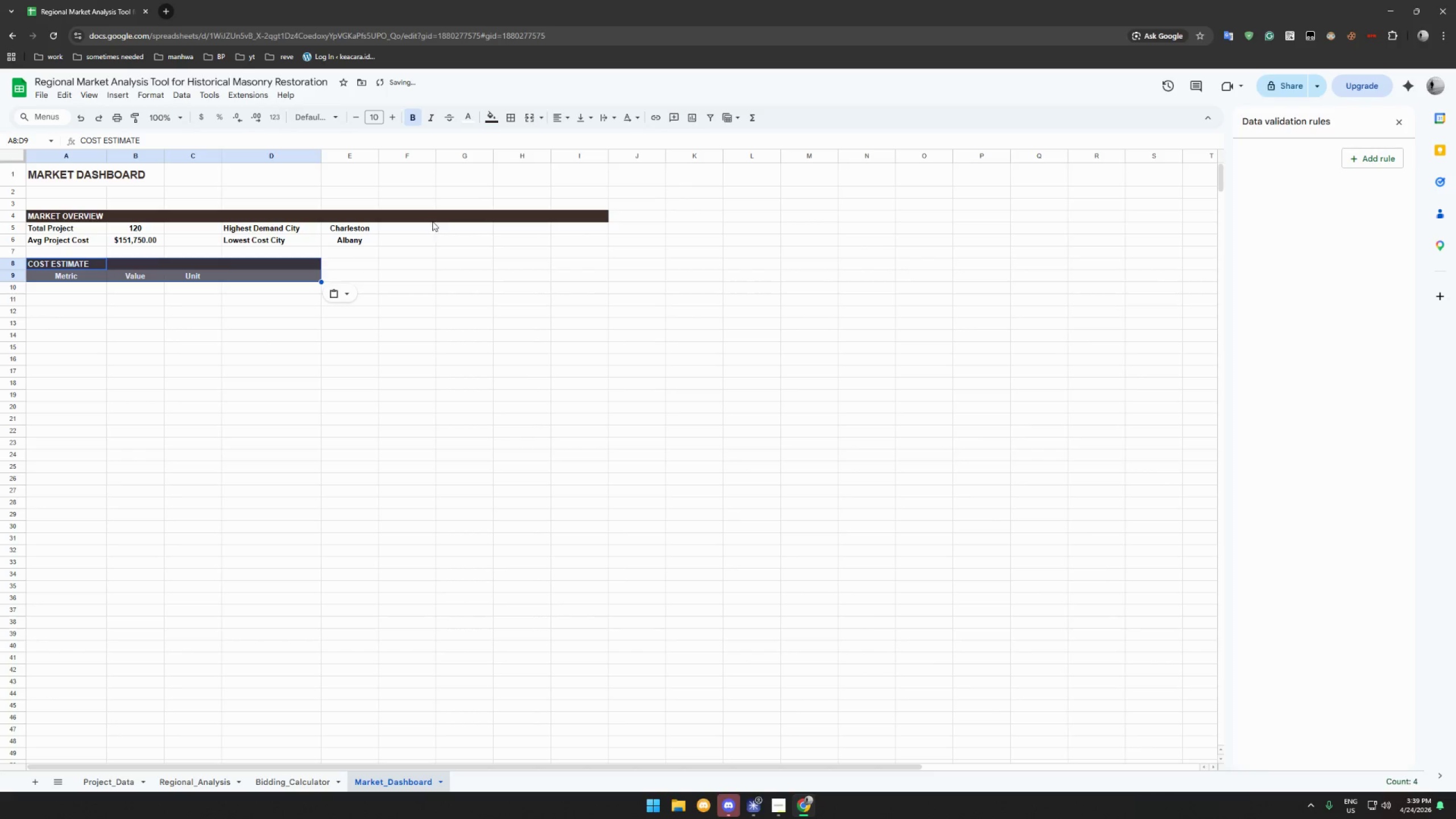 
left_click_drag(start_coordinate=[414, 213], to_coordinate=[593, 214])
 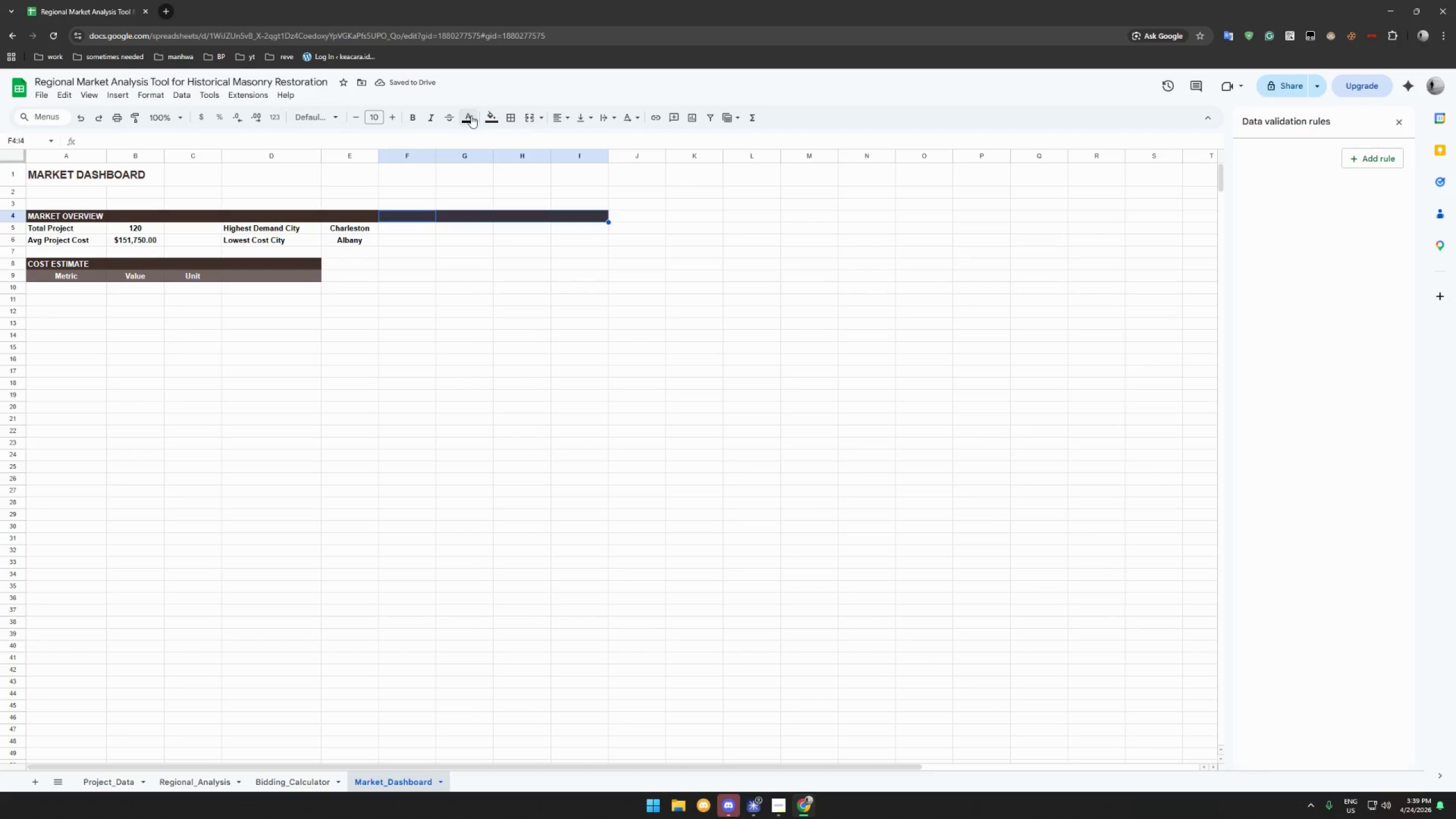 
left_click([497, 115])
 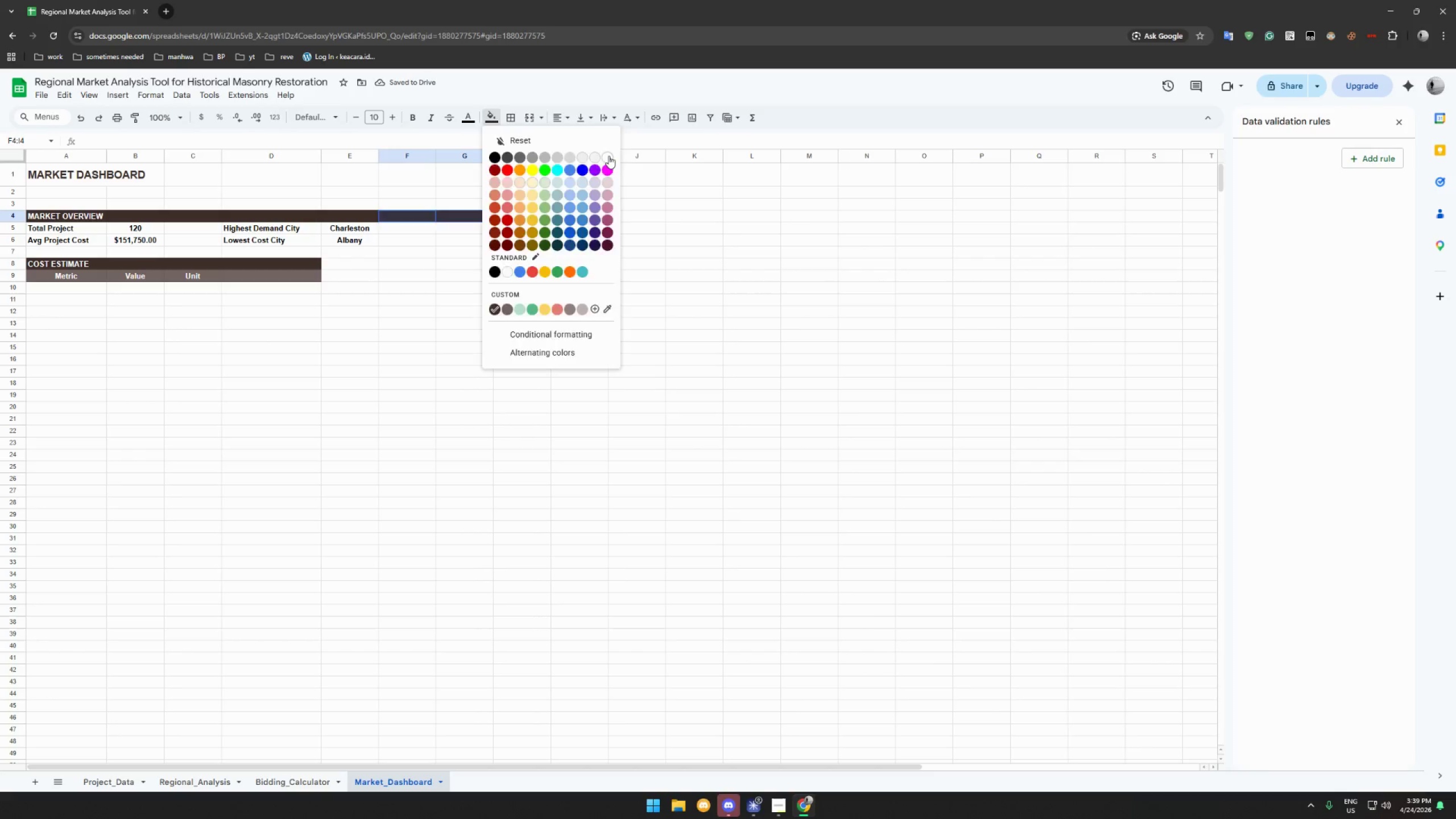 
double_click([604, 323])
 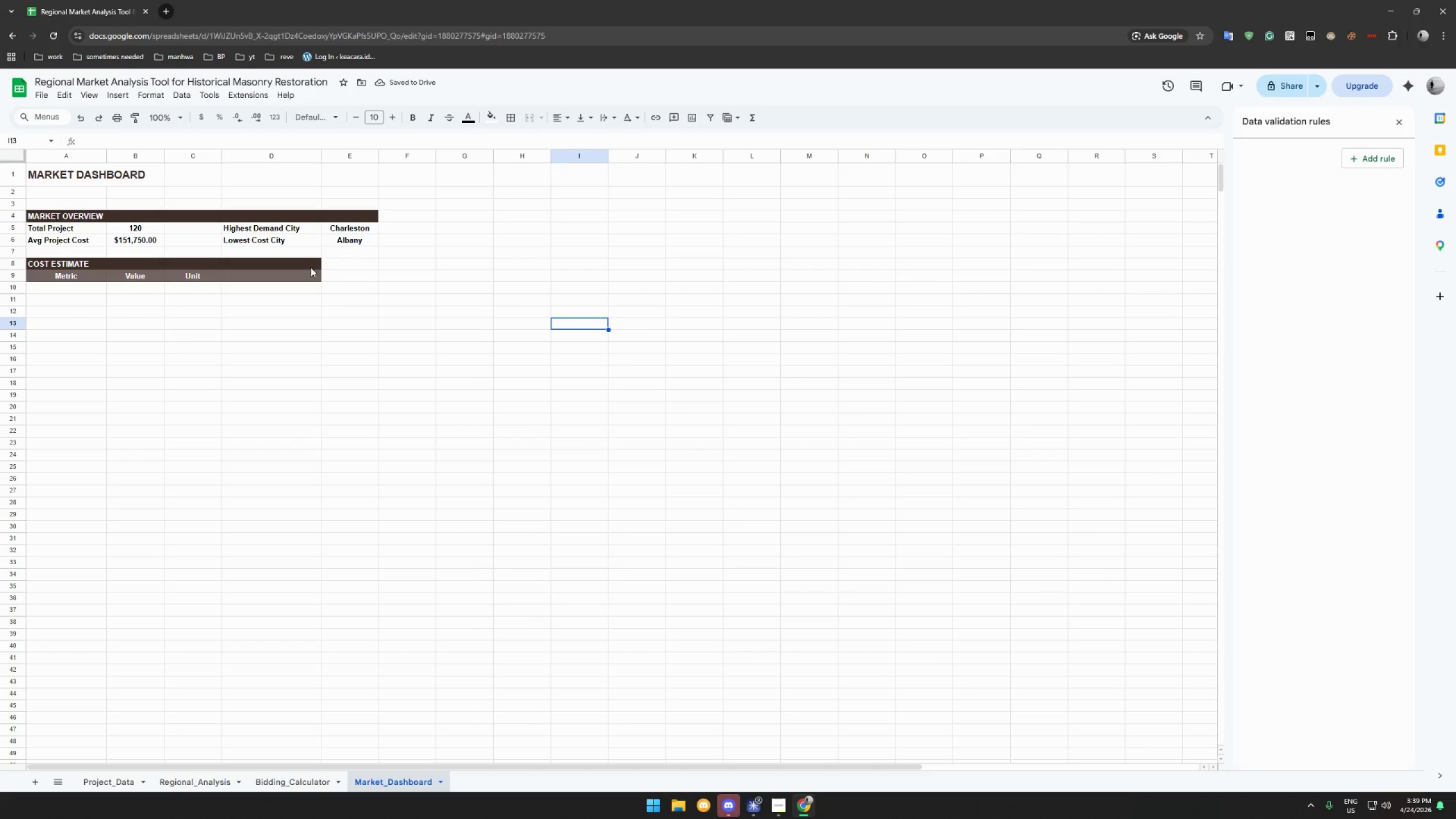 
left_click_drag(start_coordinate=[305, 263], to_coordinate=[304, 275])
 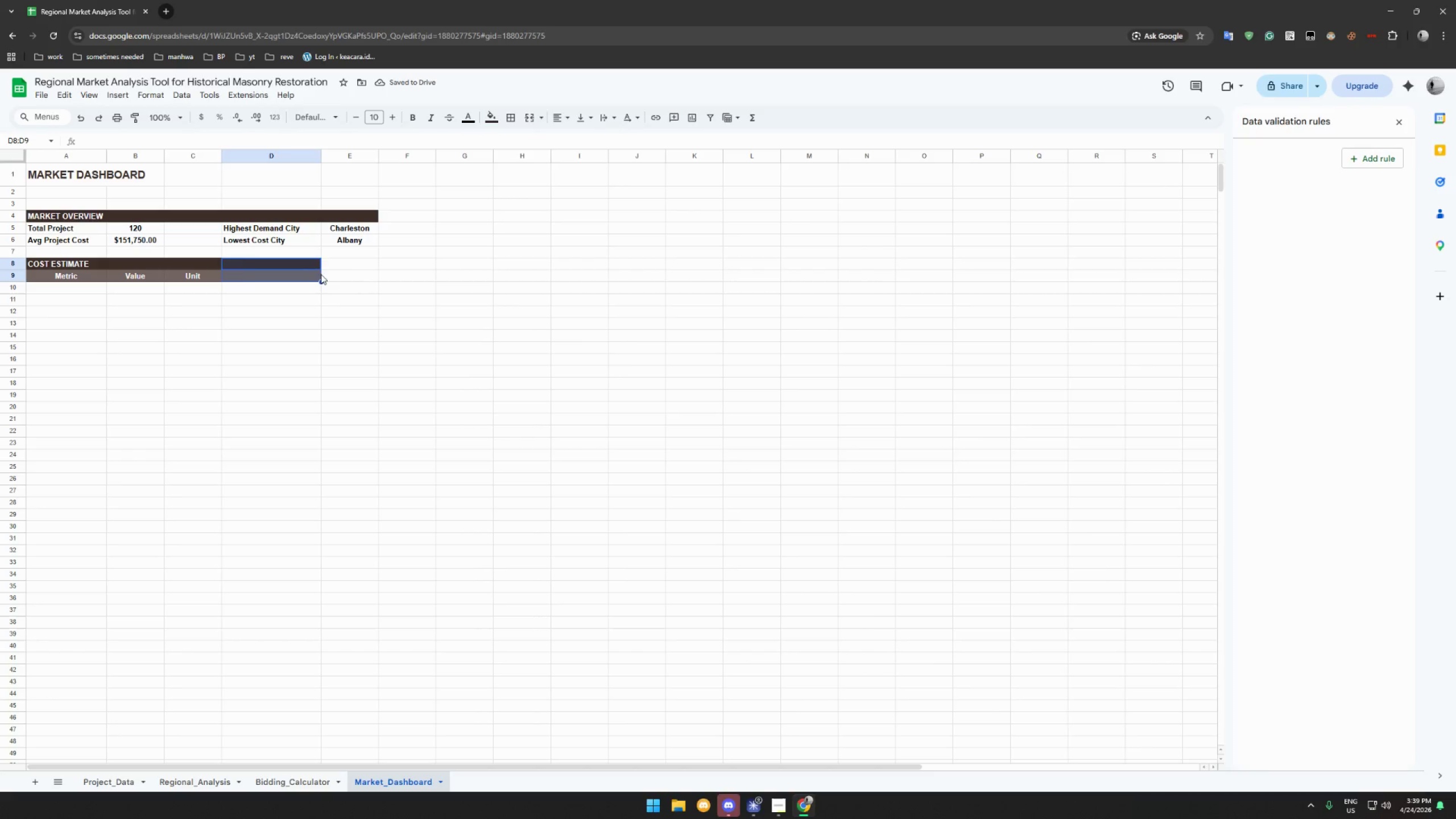 
key(Control+ControlLeft)
 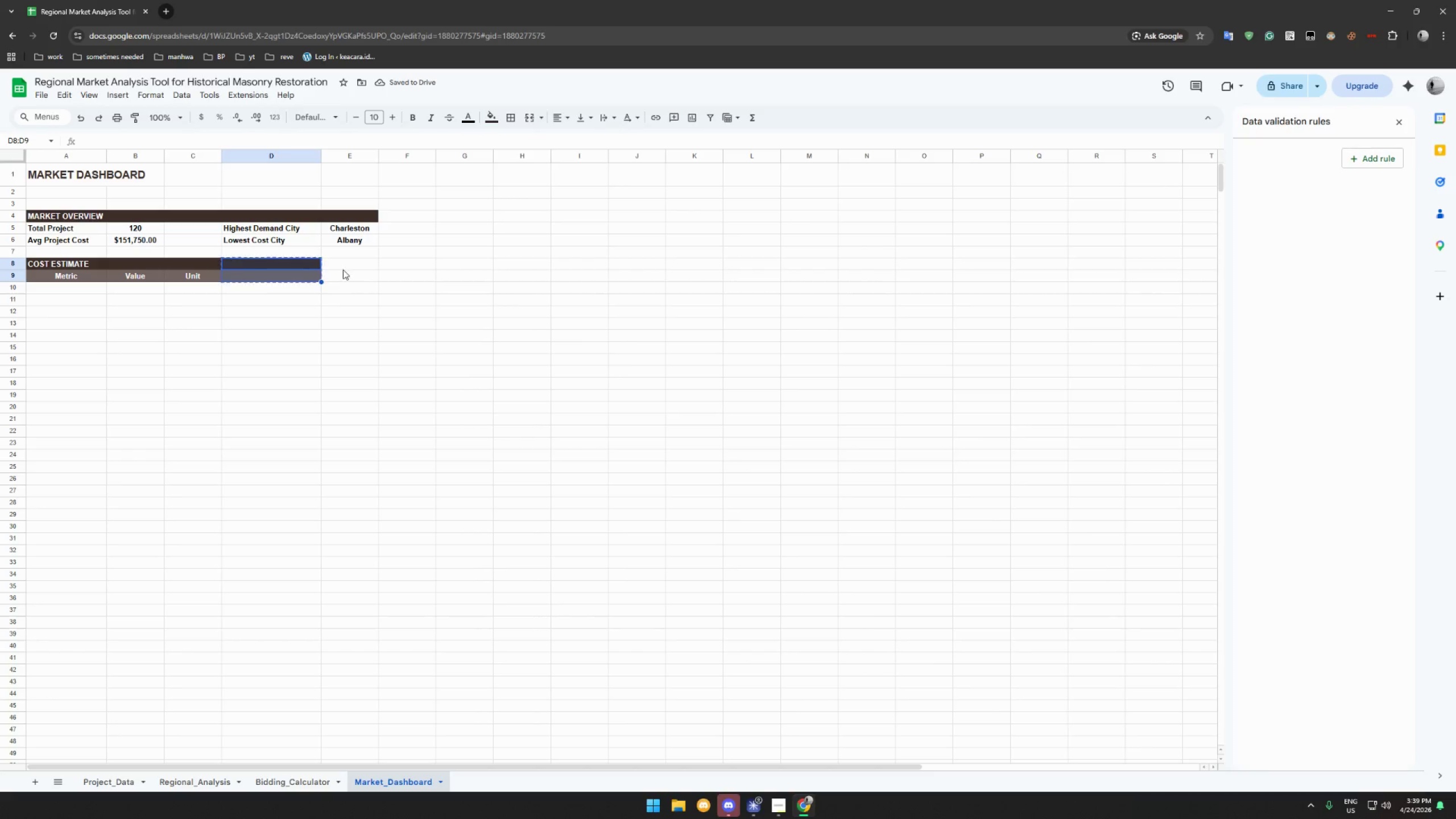 
key(Control+C)
 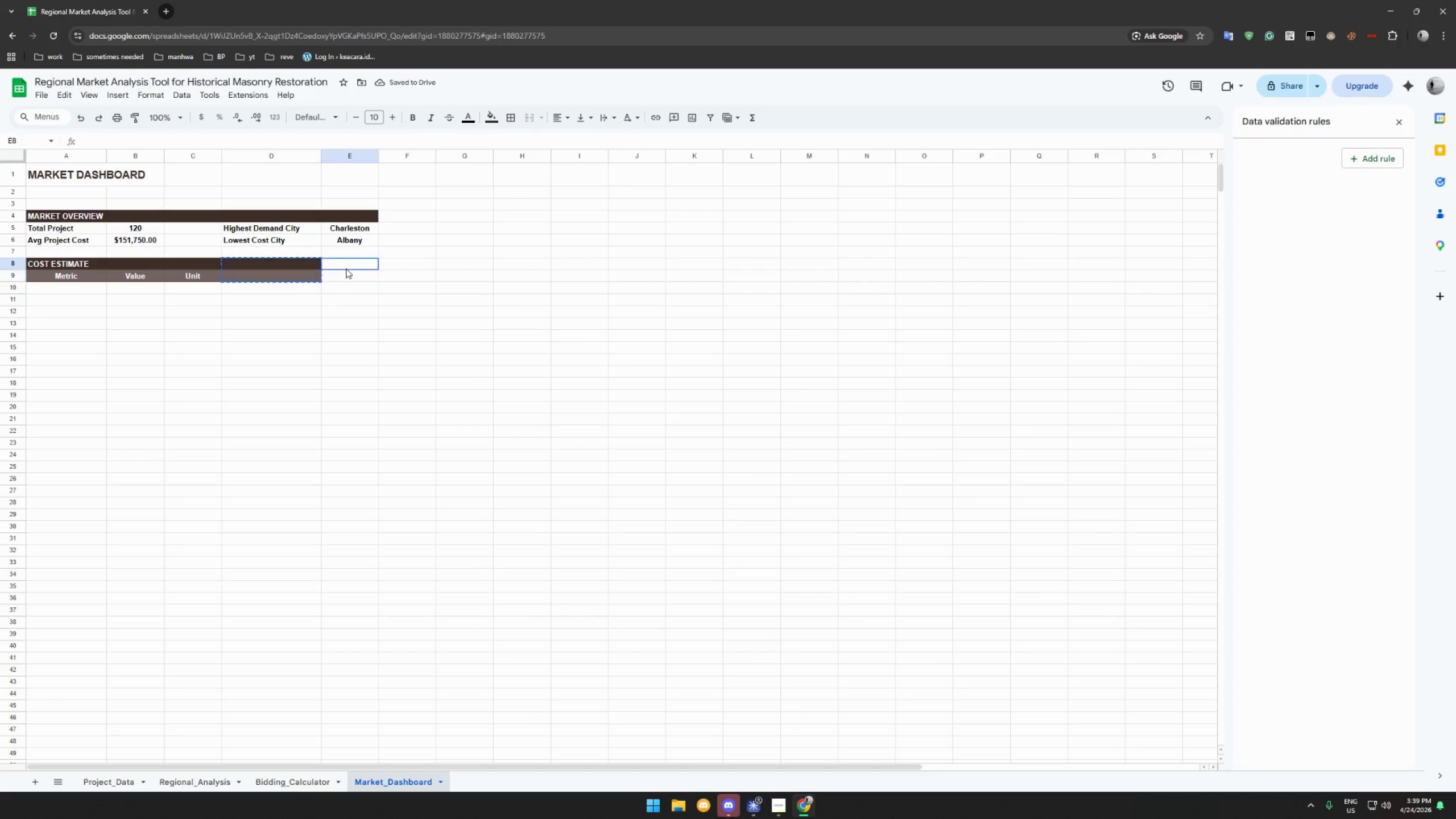 
left_click([346, 268])
 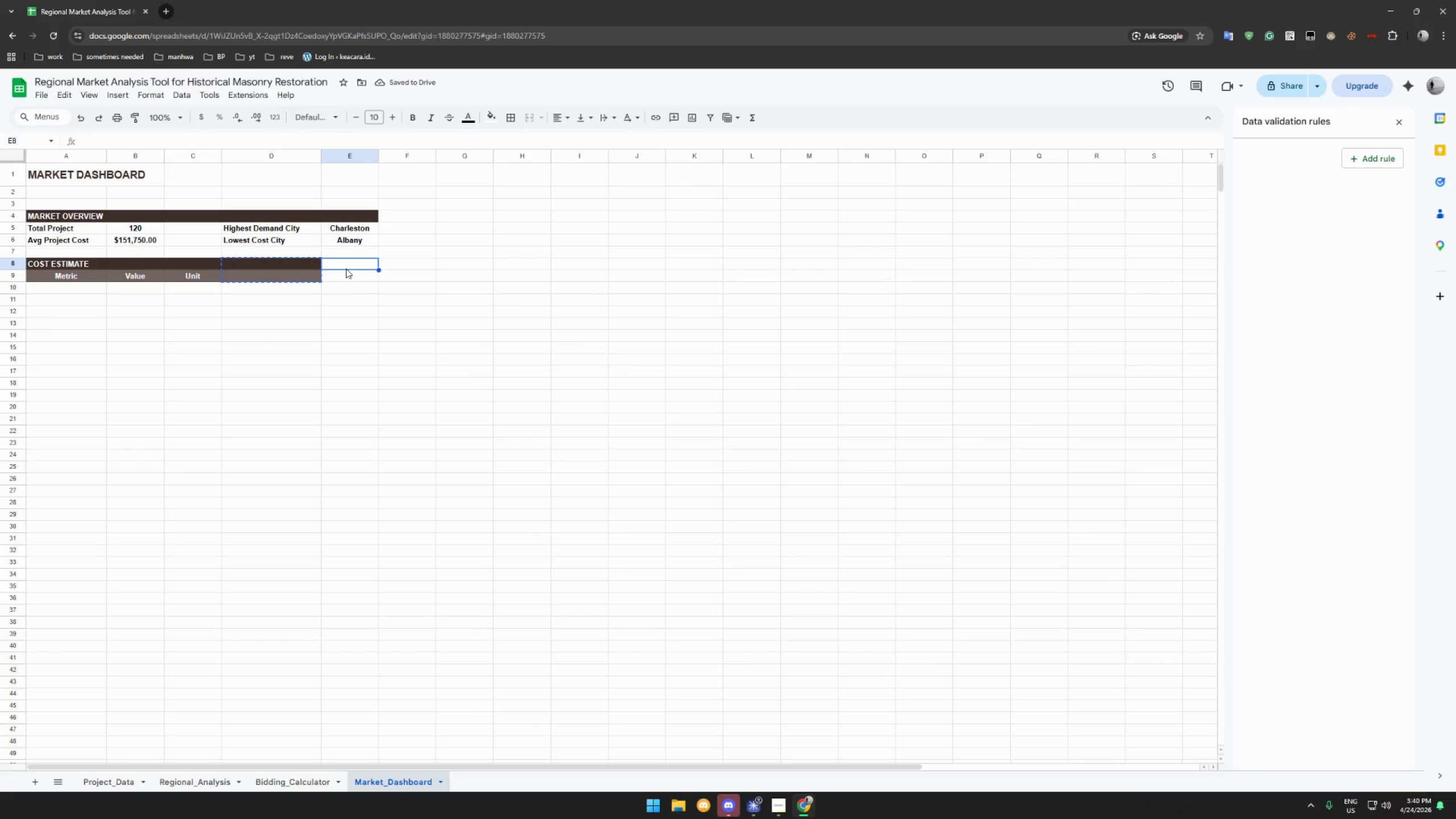 
left_click_drag(start_coordinate=[346, 268], to_coordinate=[345, 276])
 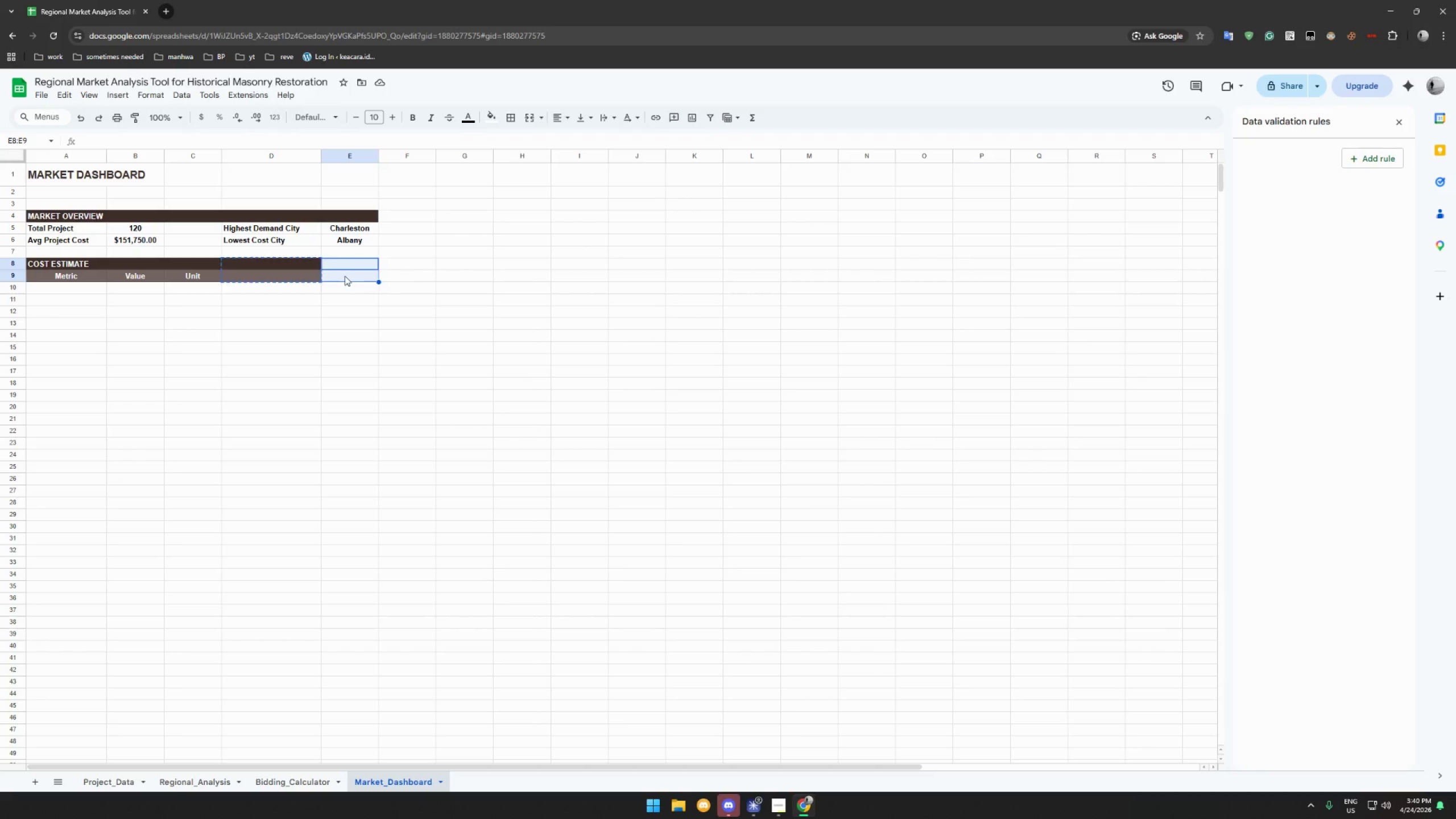 
key(Control+ControlLeft)
 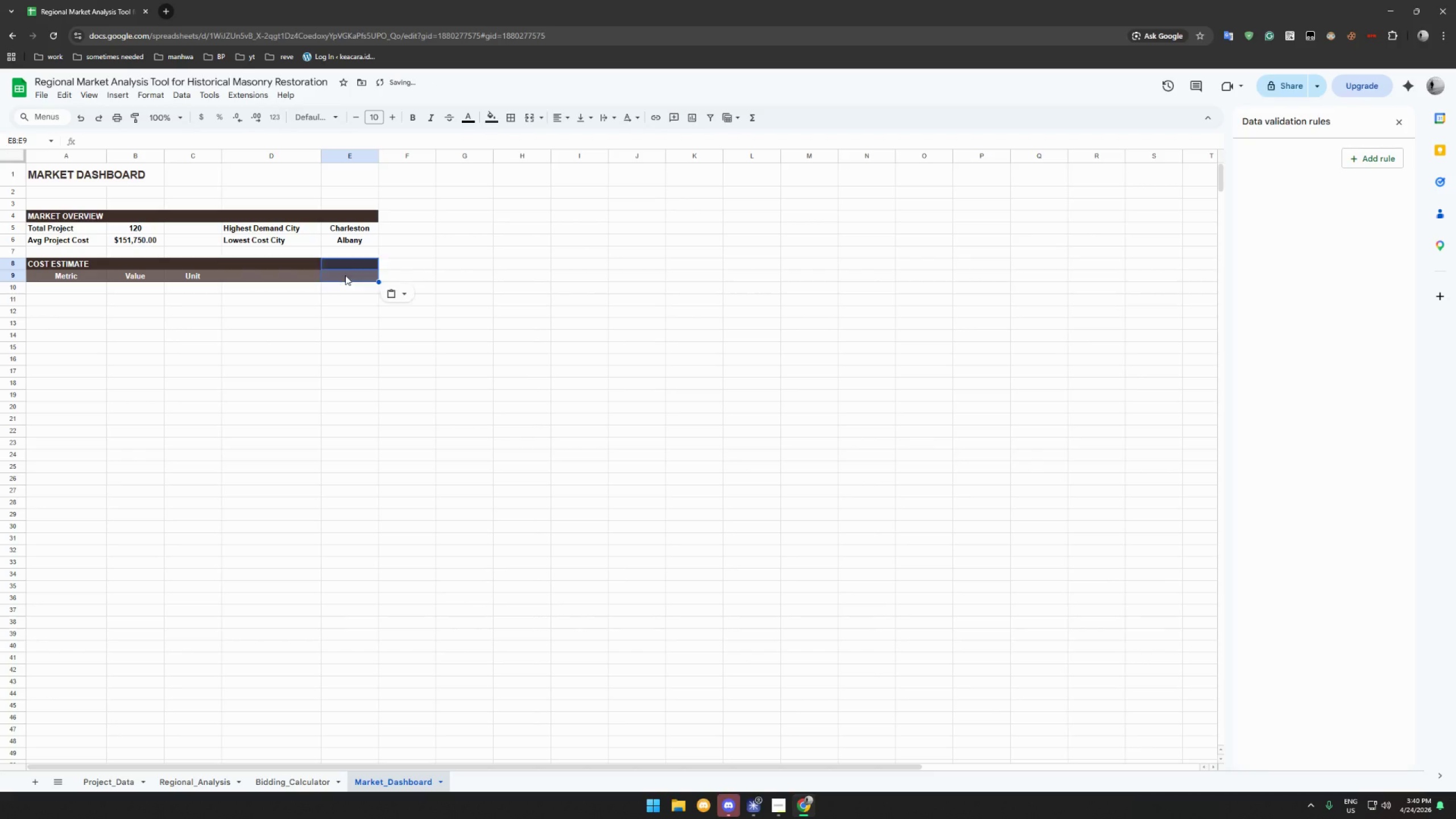 
key(Control+V)
 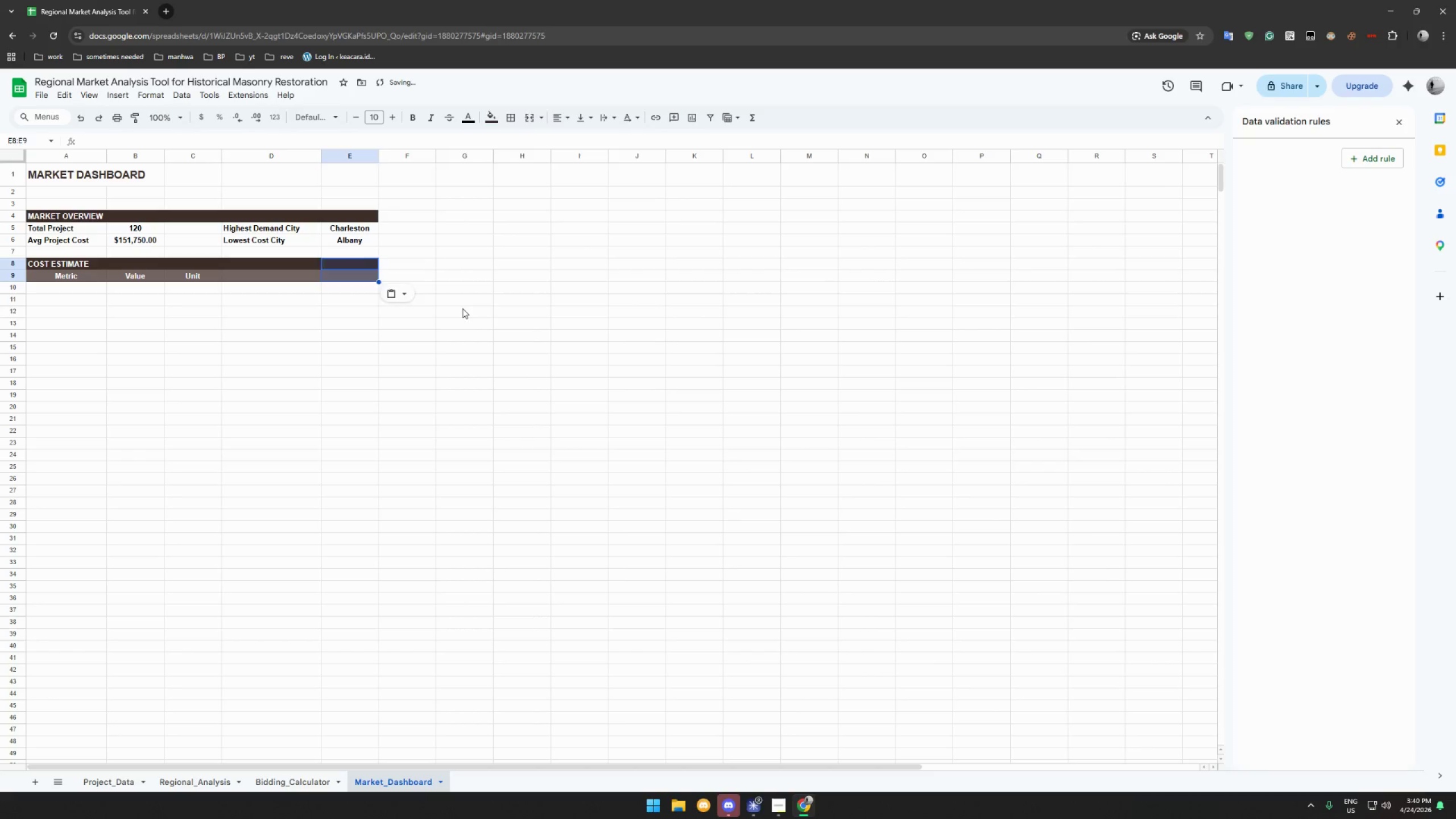 
left_click([462, 308])
 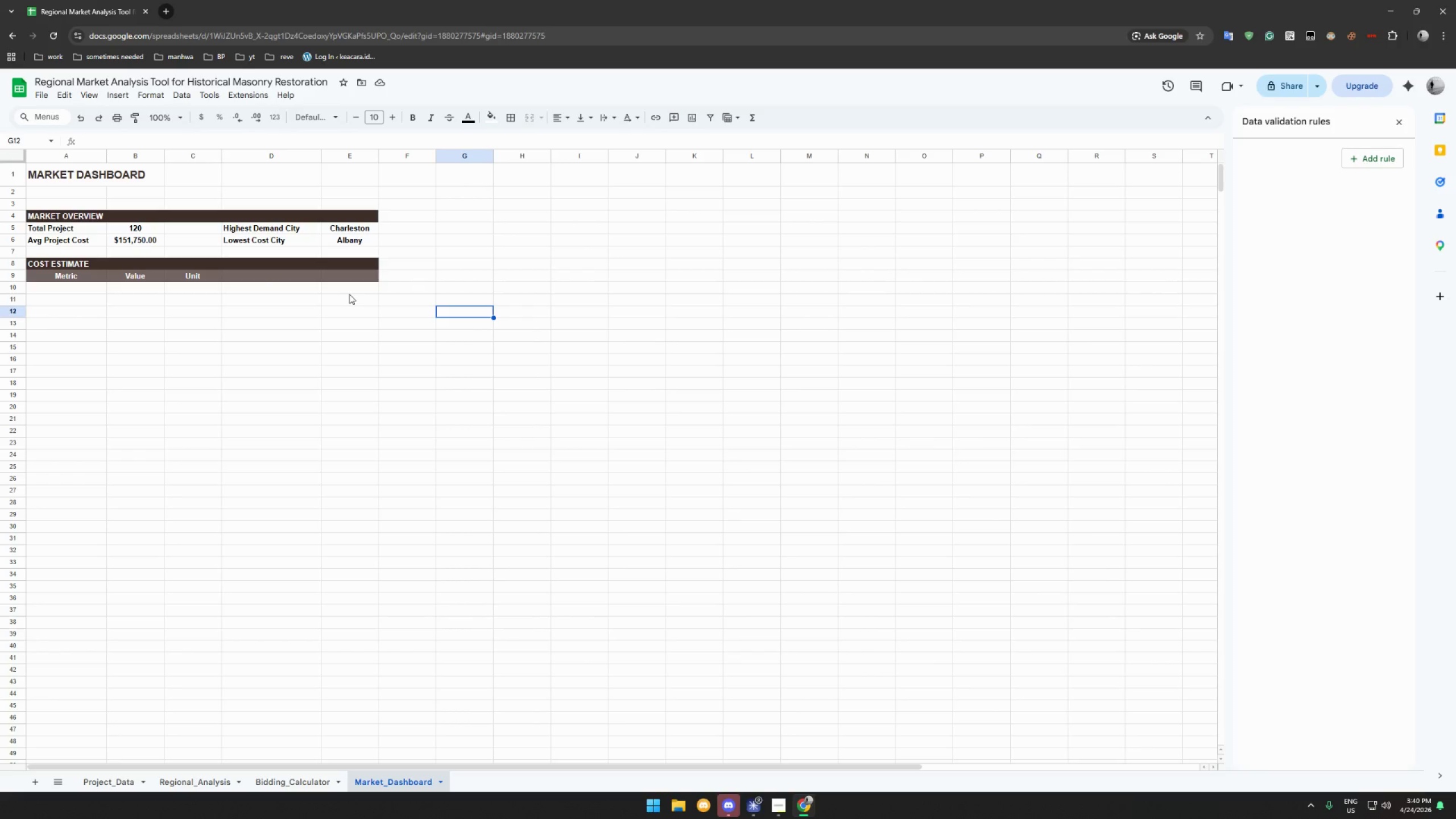 
wait(11.83)
 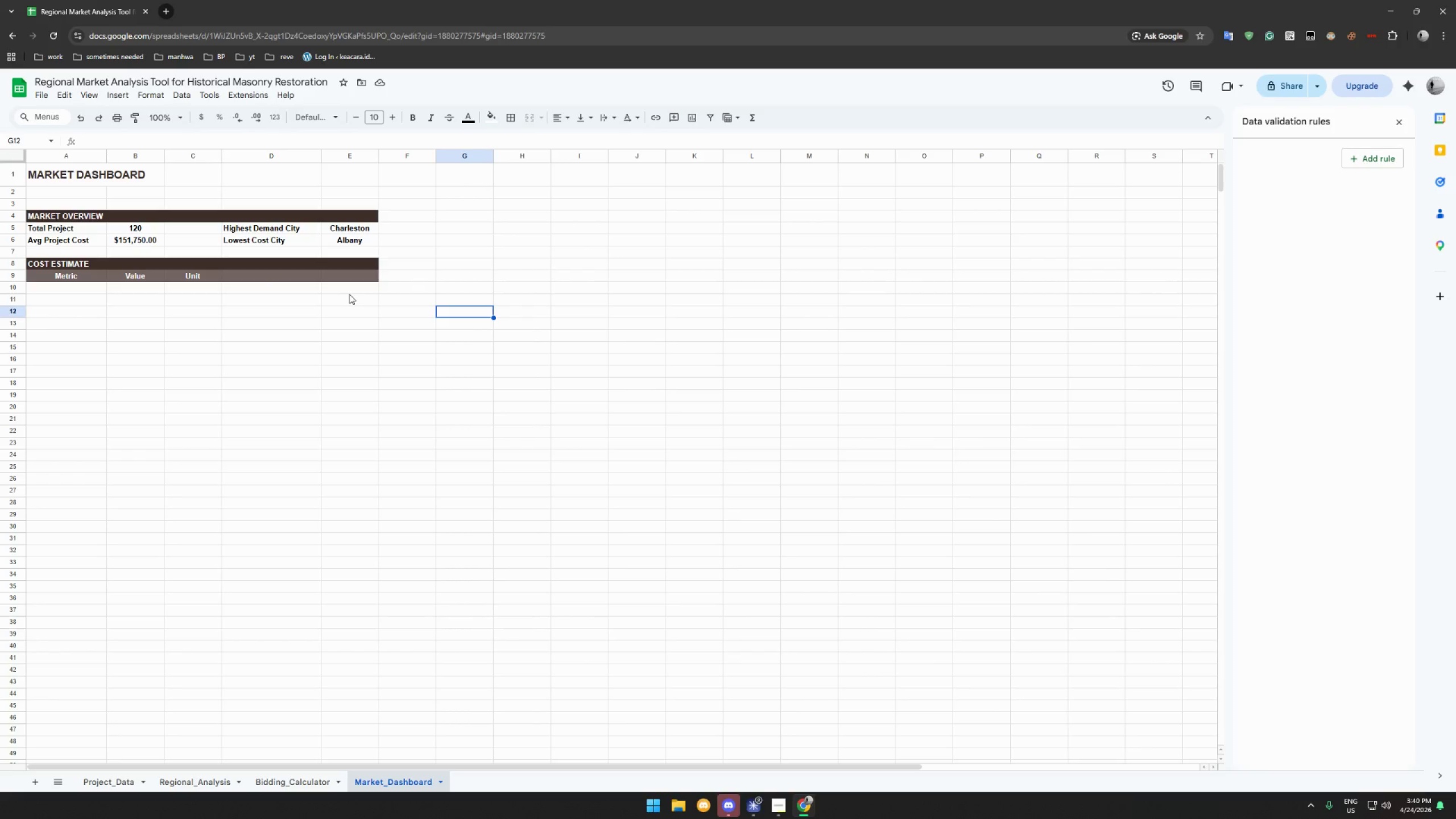 
left_click([56, 303])
 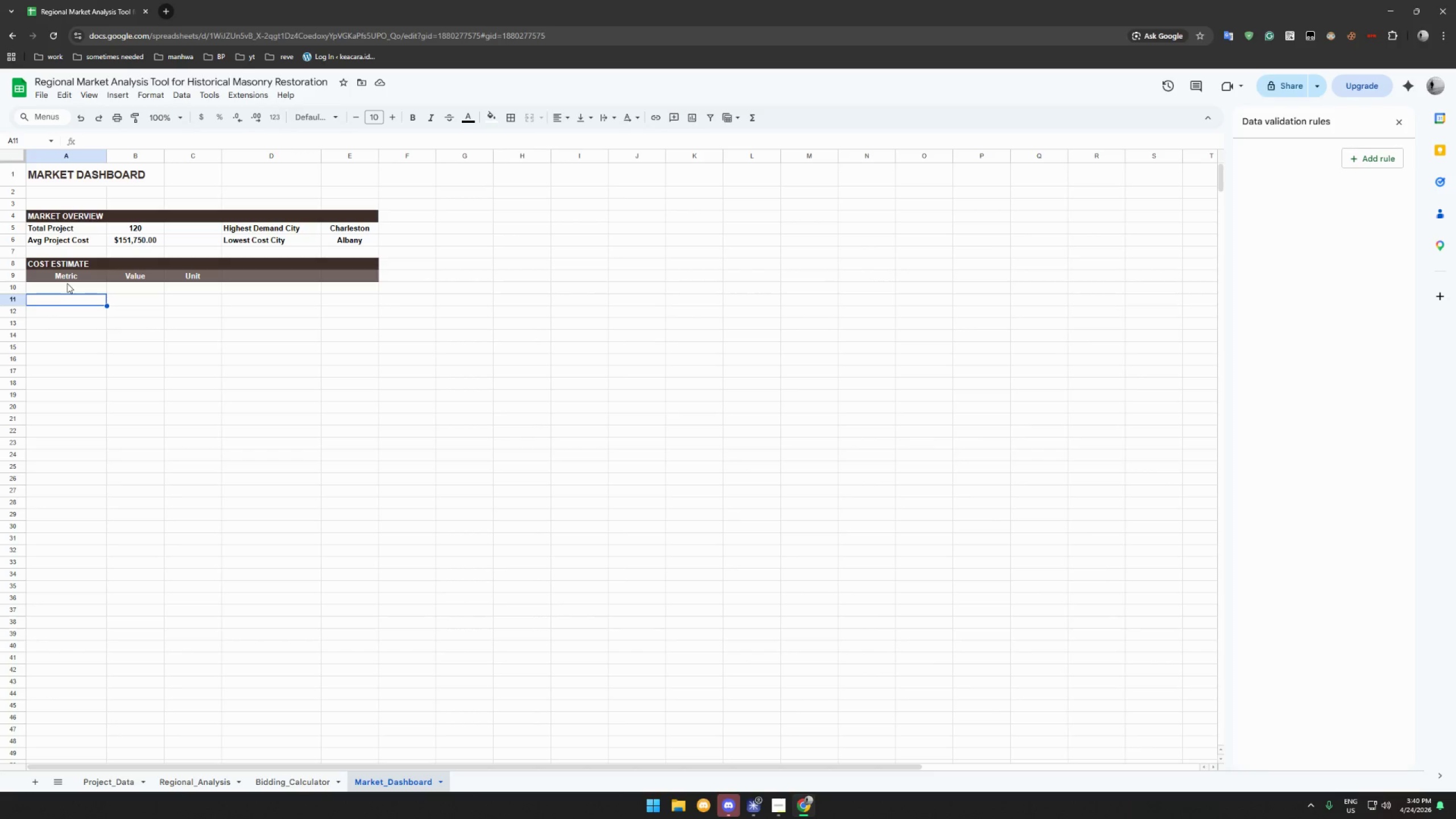 
left_click([67, 283])
 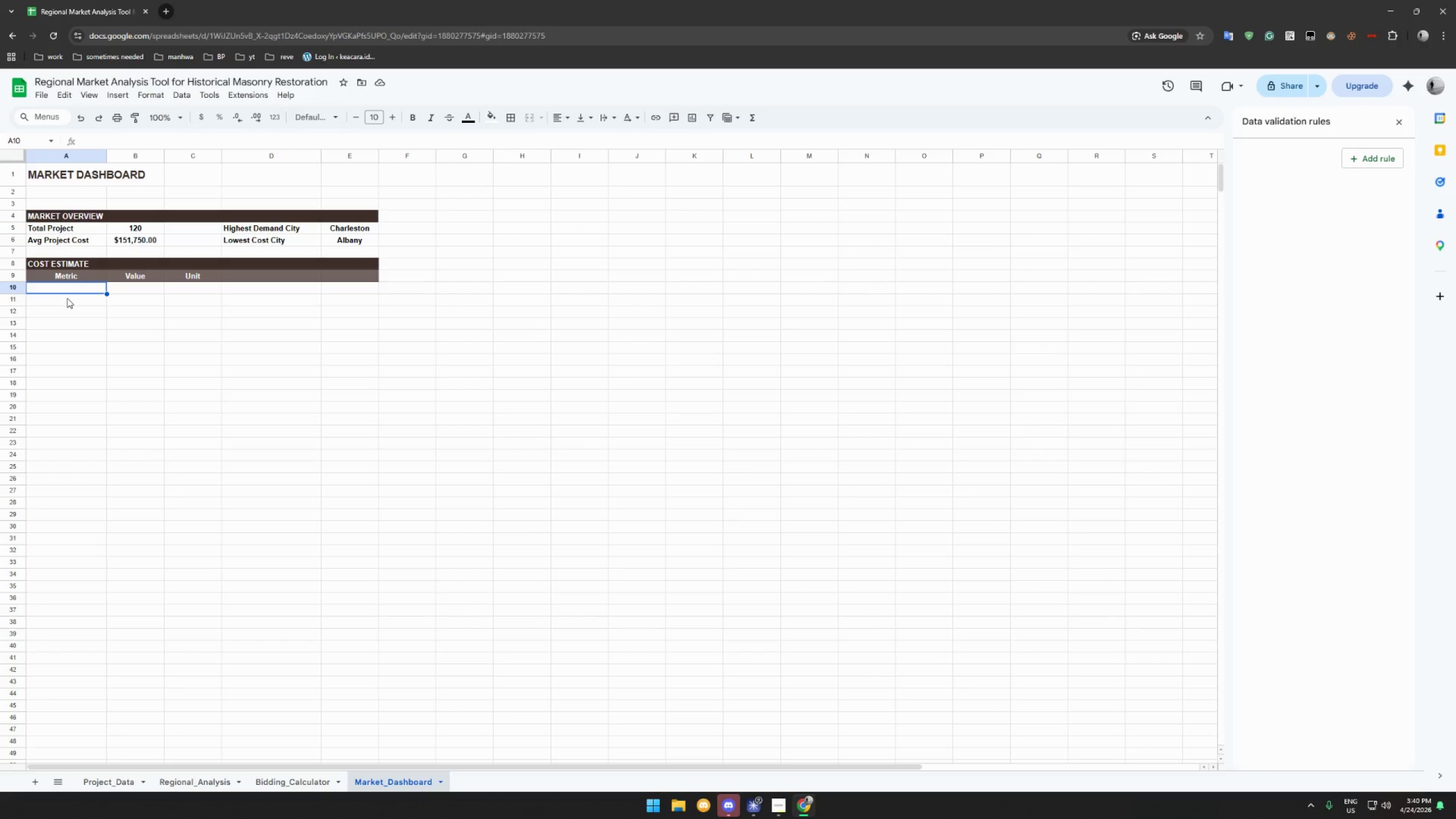 
left_click([67, 298])
 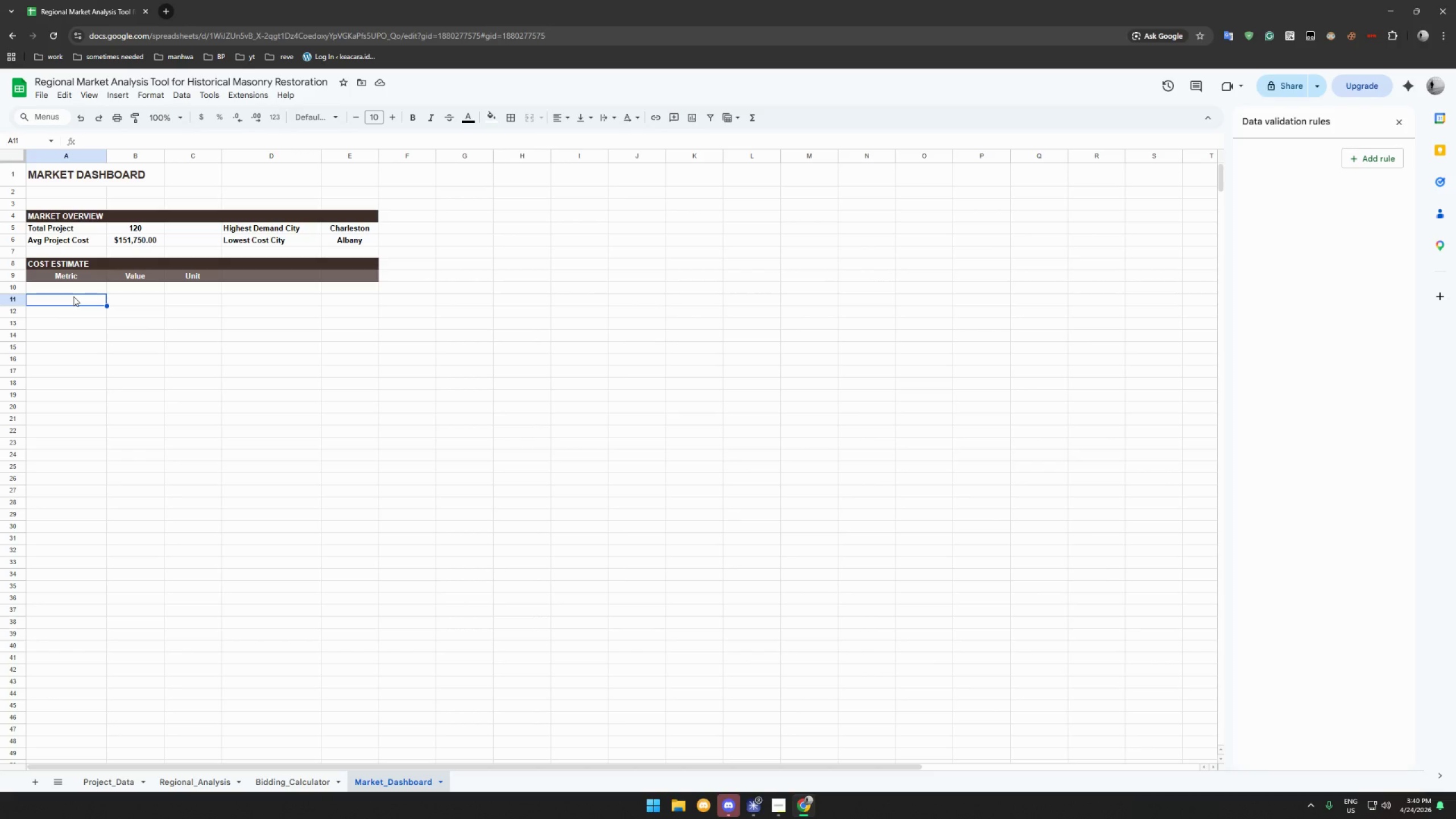 
wait(5.03)
 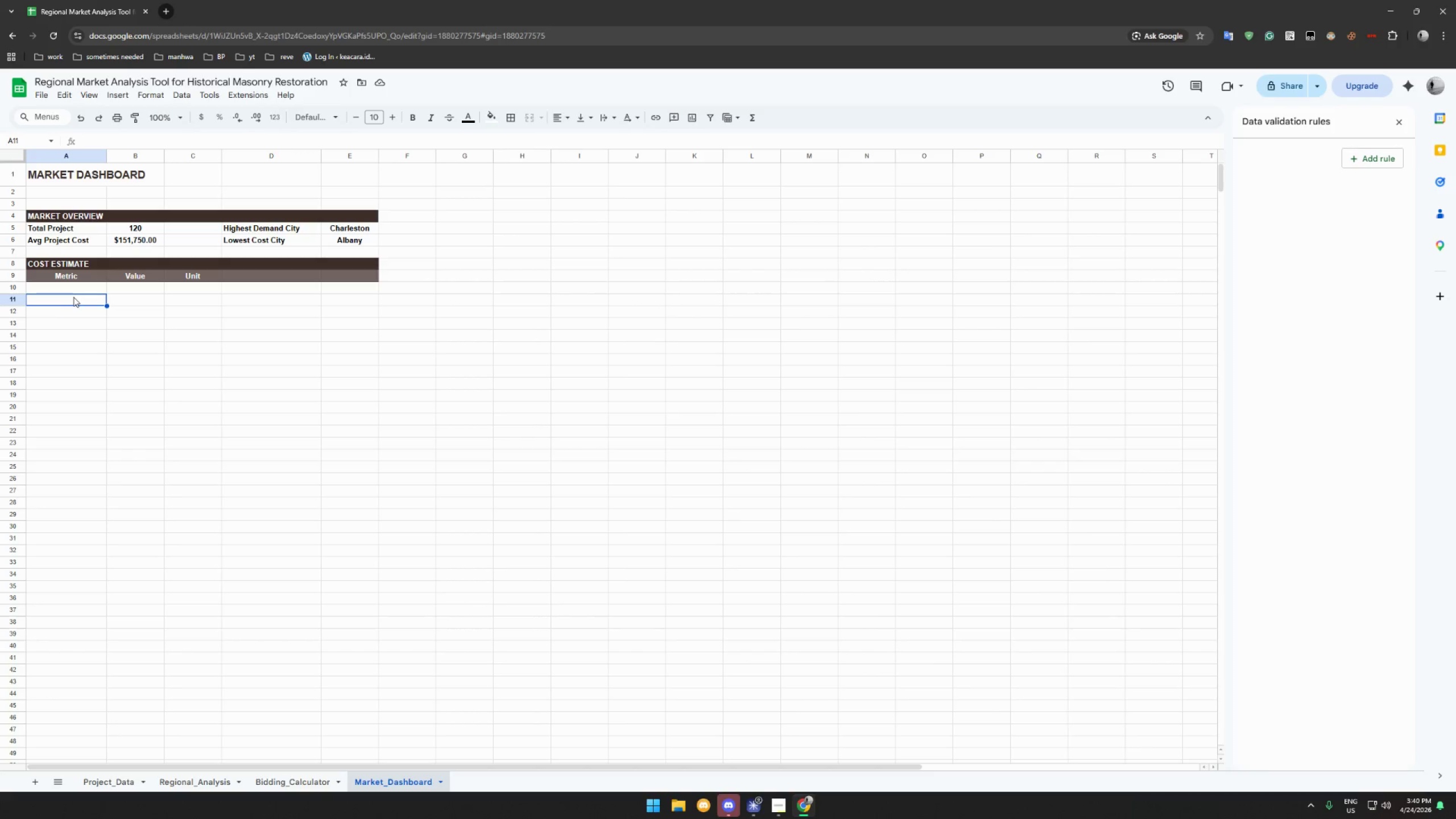 
left_click([81, 277])
 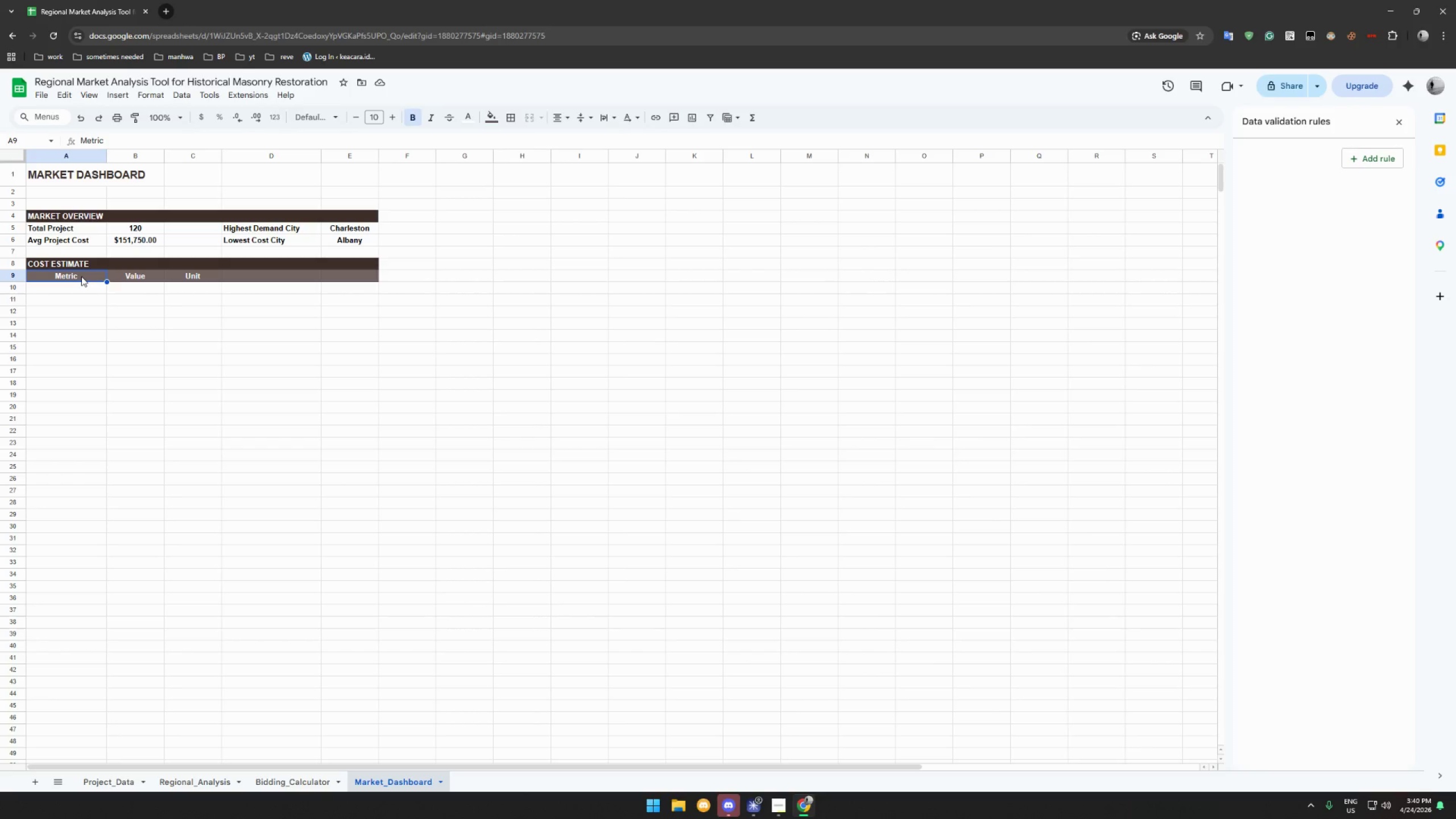 
type(City)
key(Tab)
type(Avg Labor Rate)
key(Tab)
type(Avg Permit Voil)
key(Backspace)
key(Backspace)
type(l)
key(Tab)
type(Project Count)
key(Tab)
type(Profit Score)
 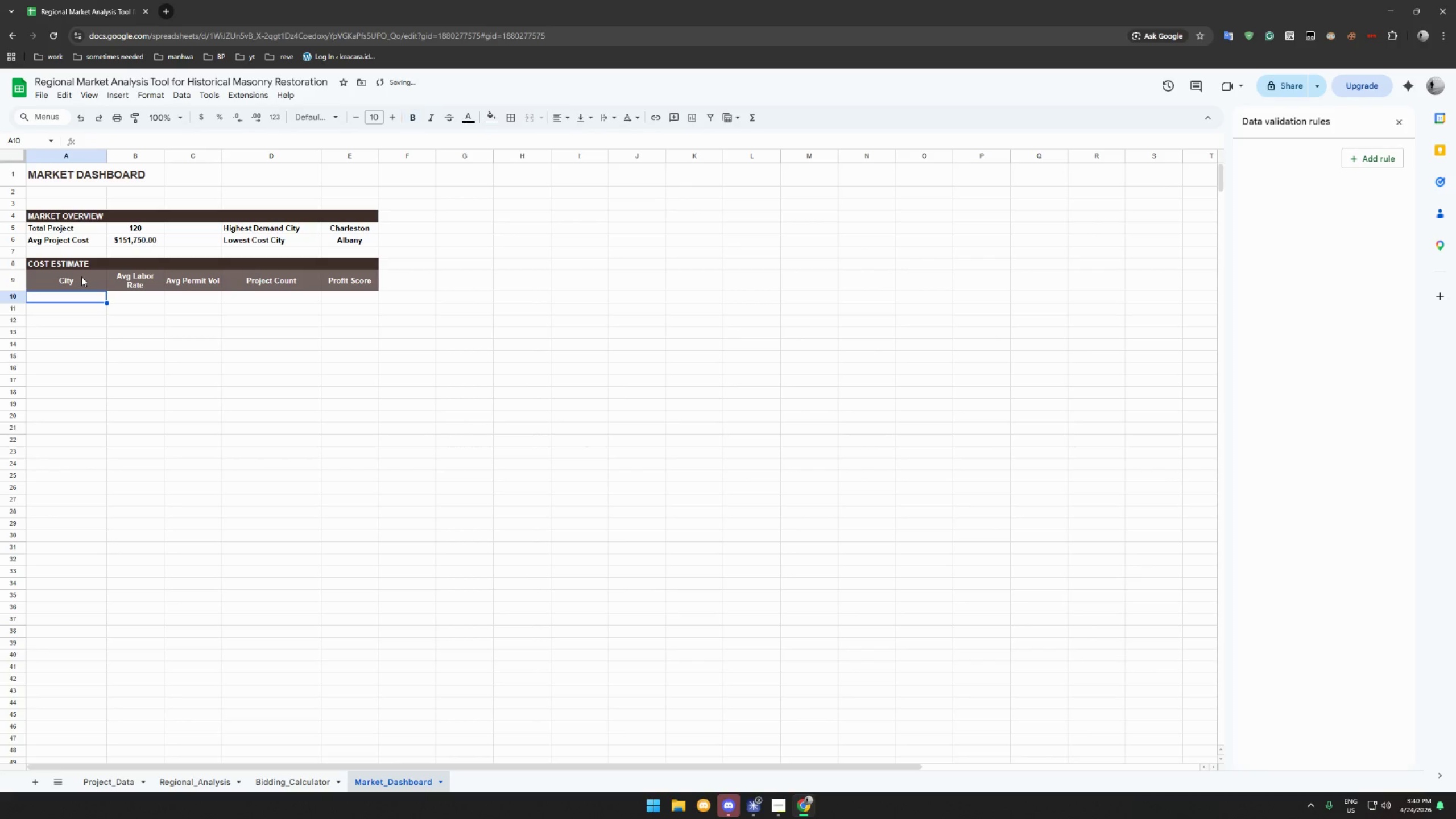 
 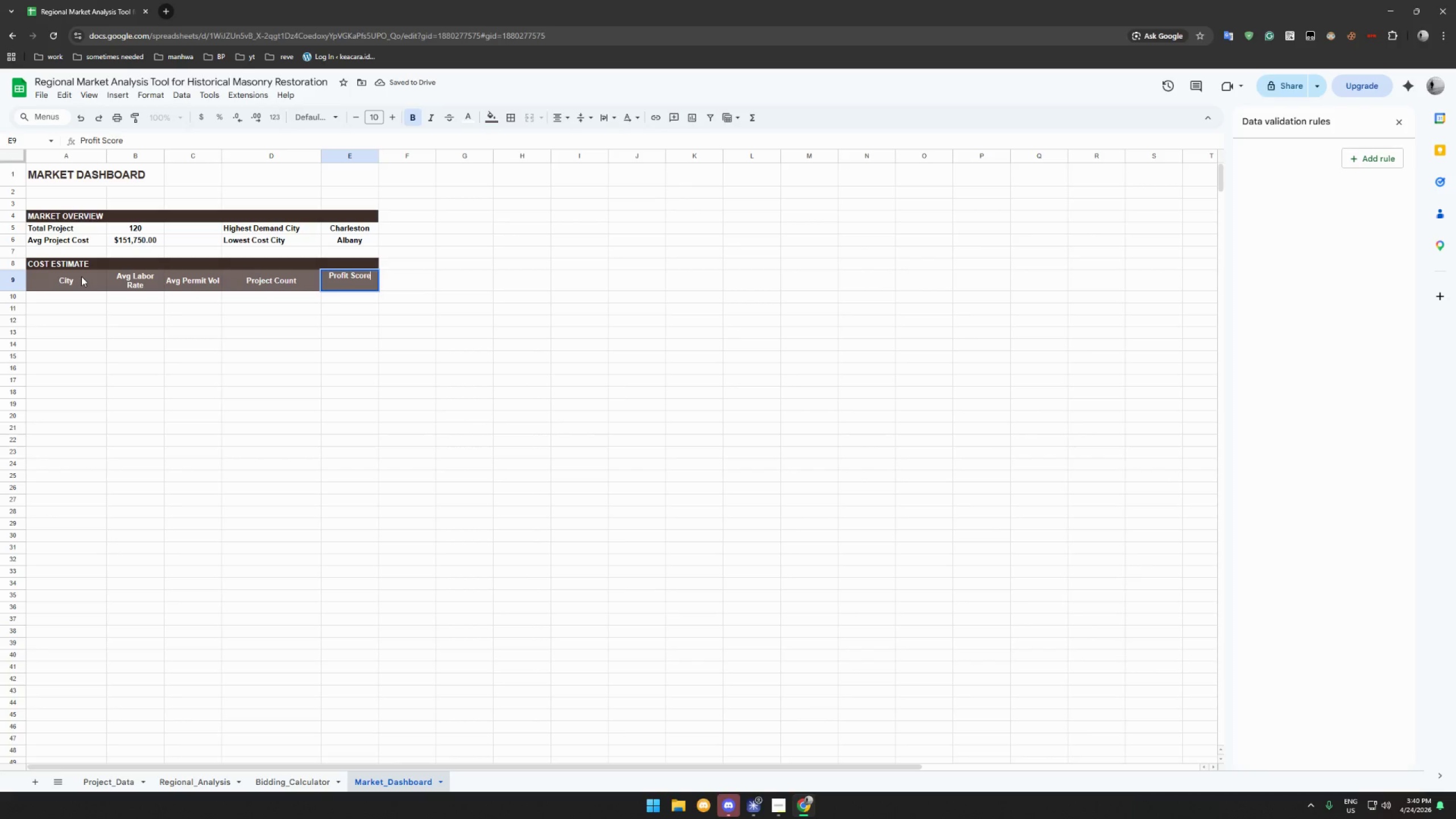 
key(Enter)
 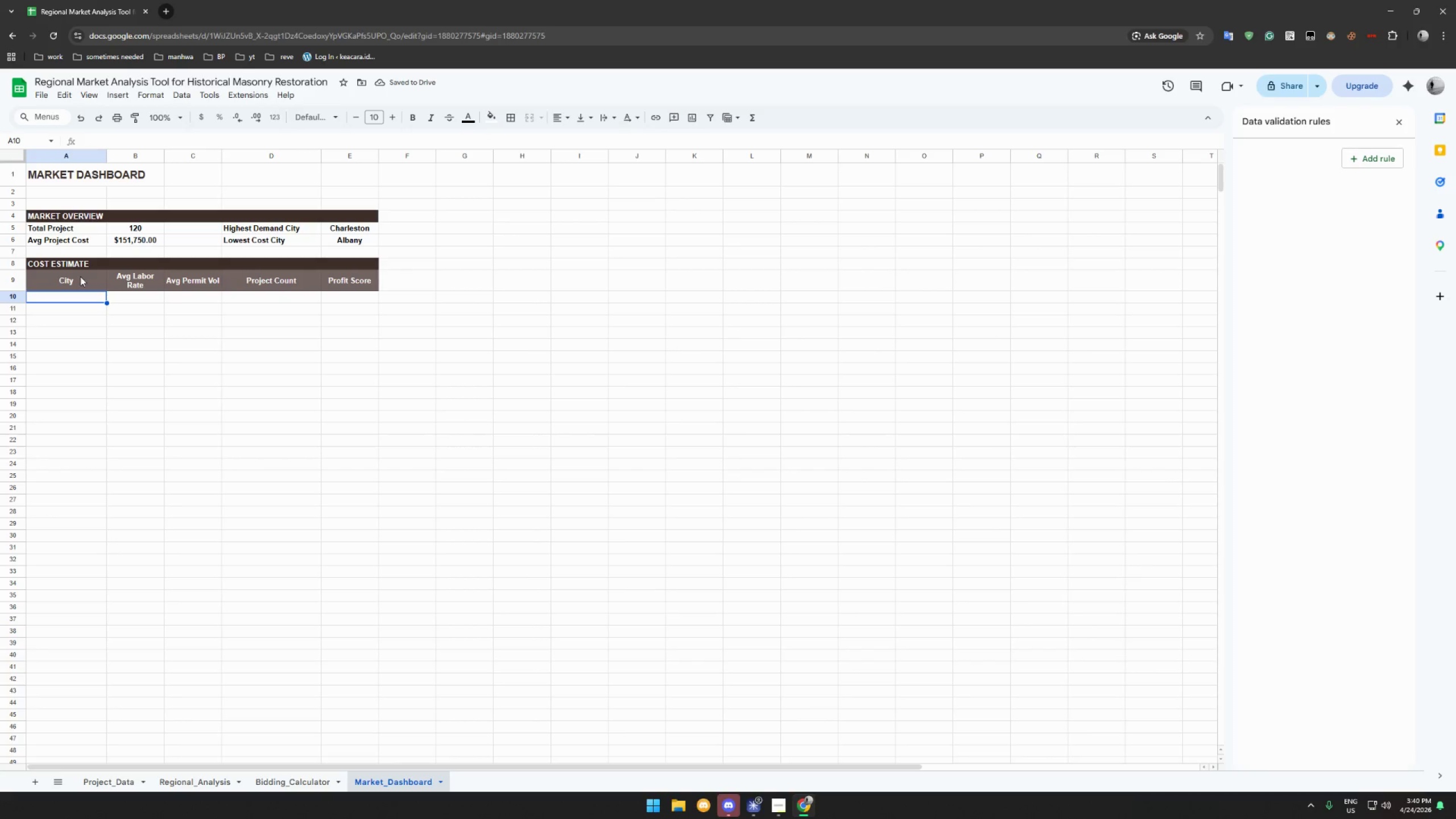 
left_click([198, 776])
 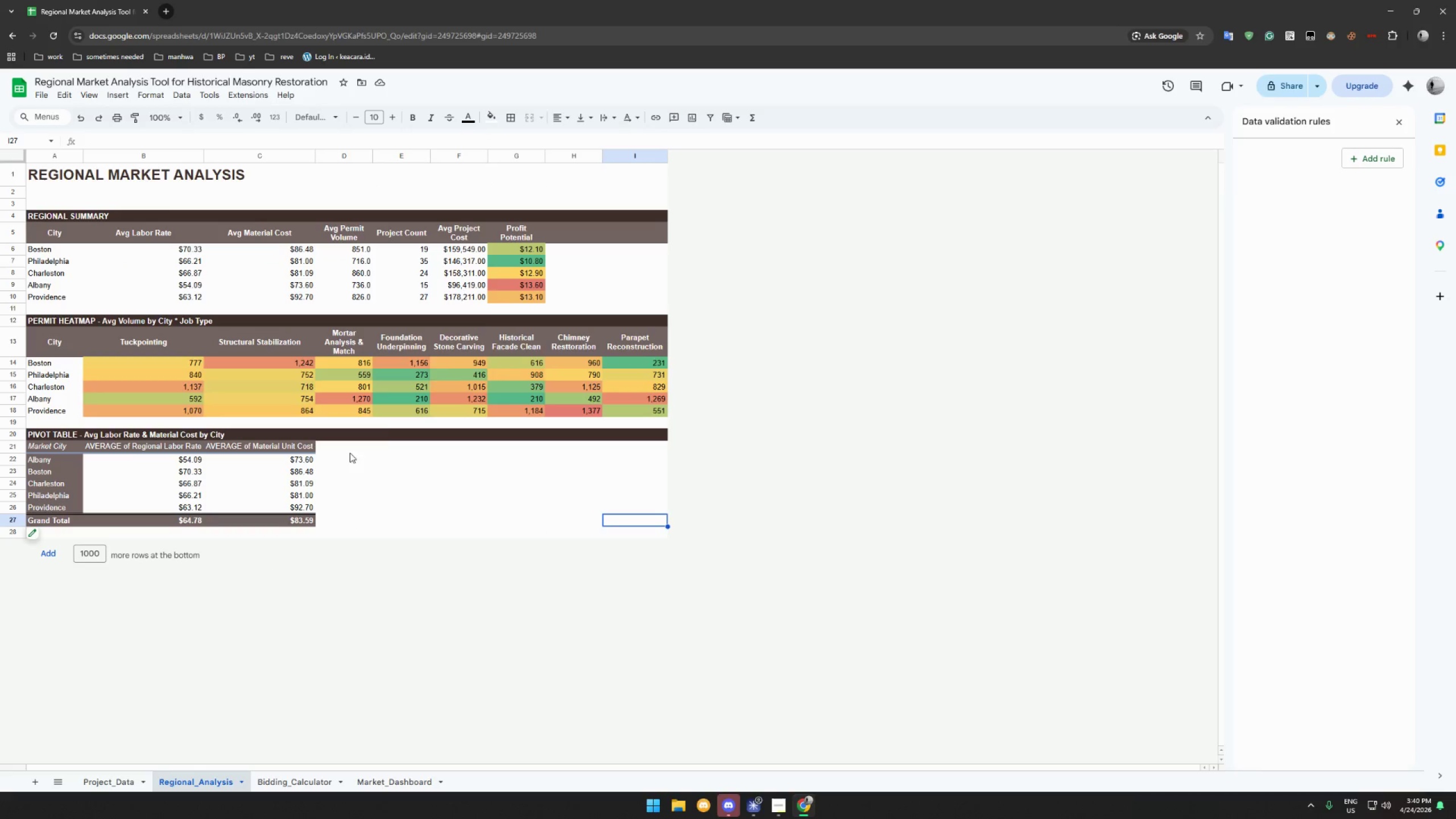 
left_click_drag(start_coordinate=[532, 247], to_coordinate=[530, 299])
 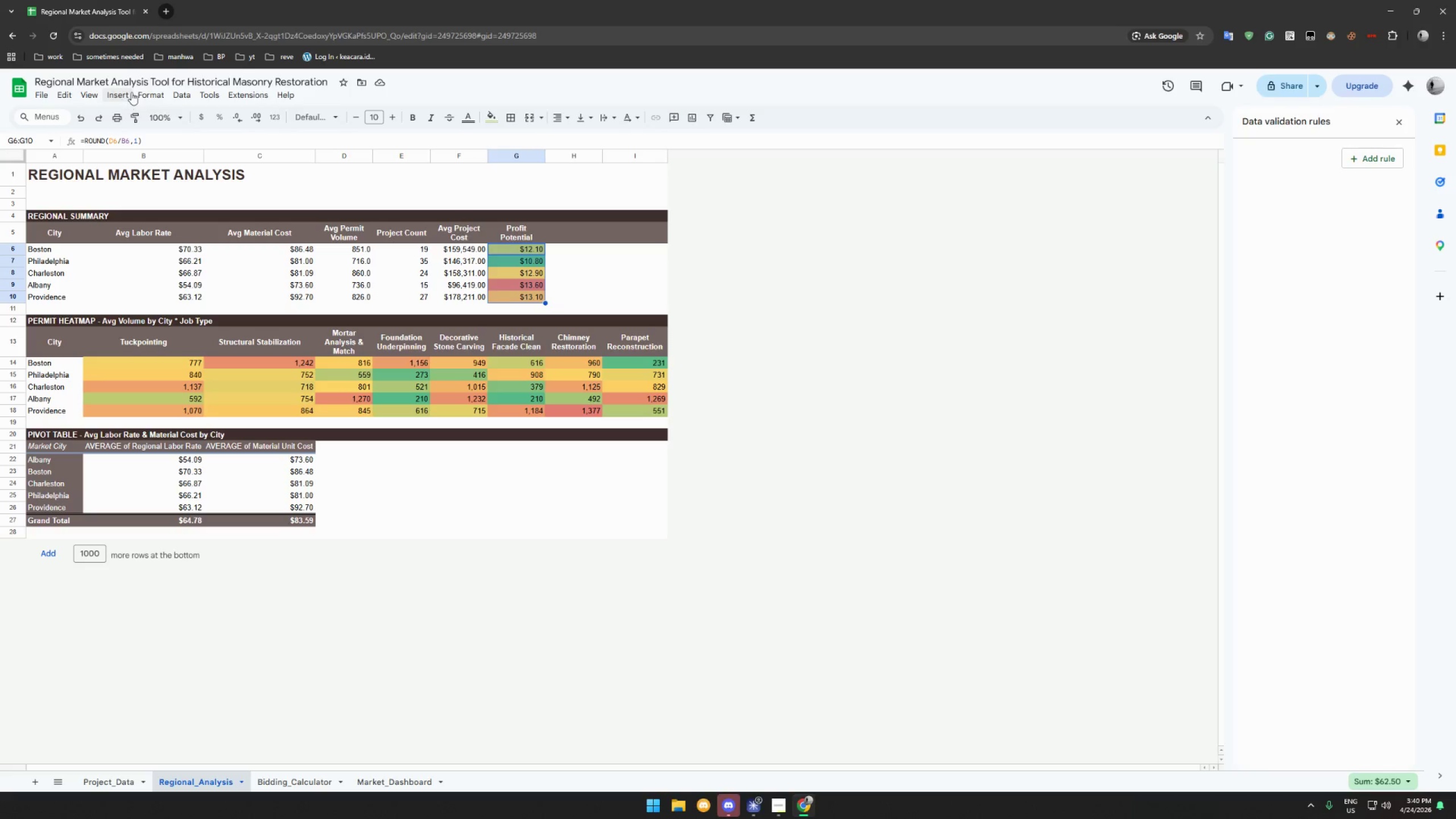 
left_click([146, 96])
 